 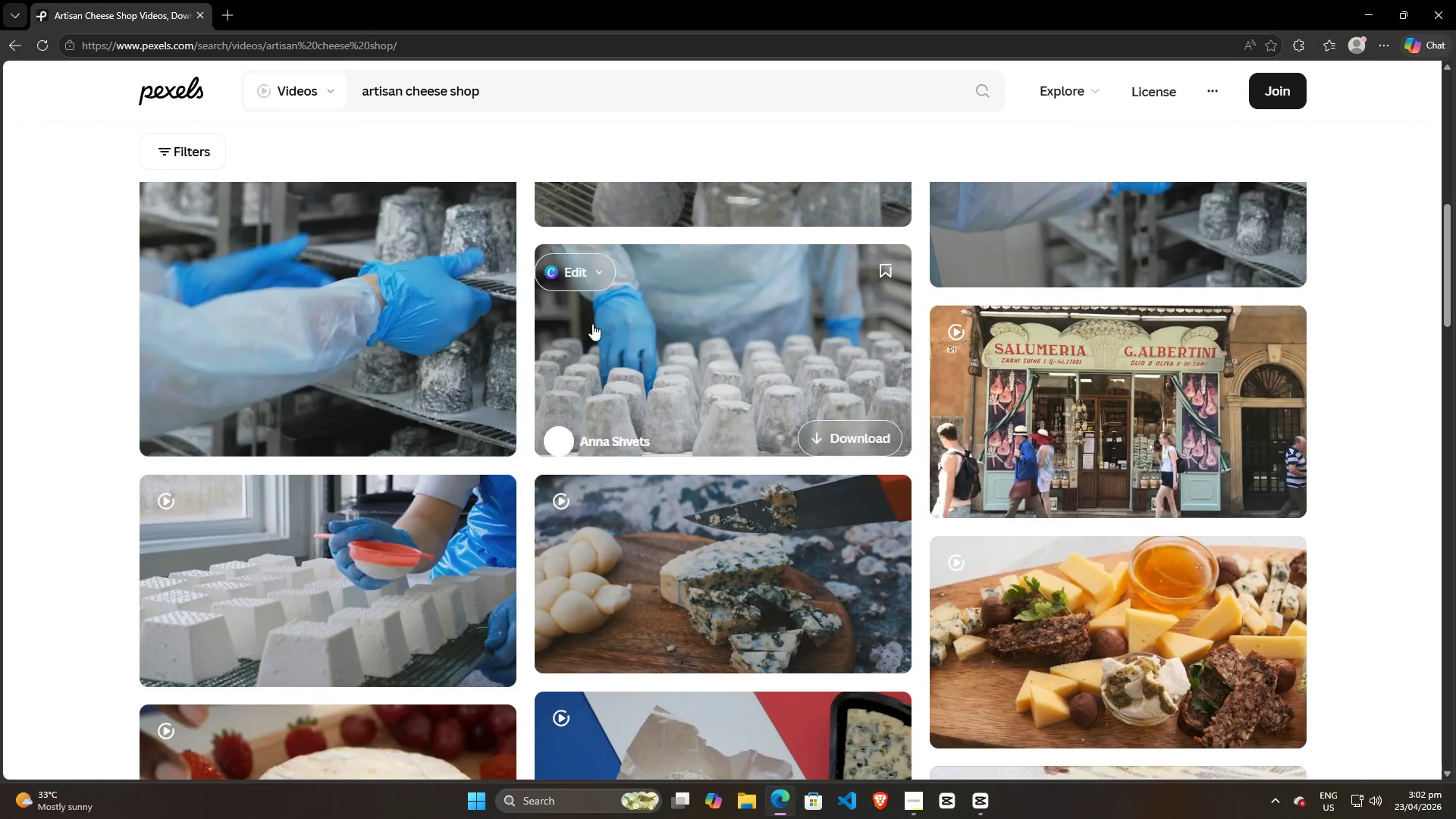 
scroll: coordinate [843, 586], scroll_direction: down, amount: 56.0
 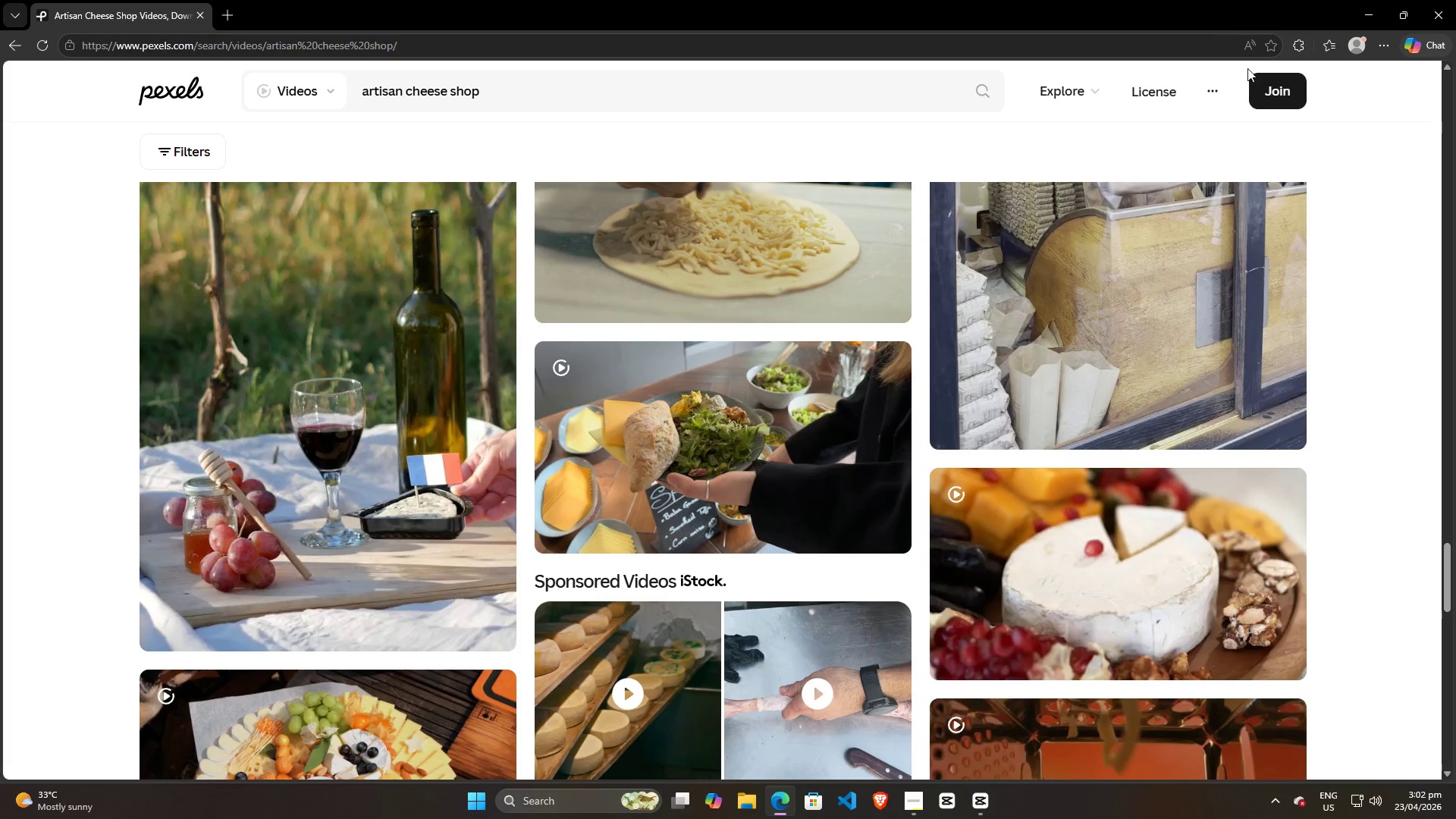 
scroll: coordinate [1150, 444], scroll_direction: up, amount: 5.0
 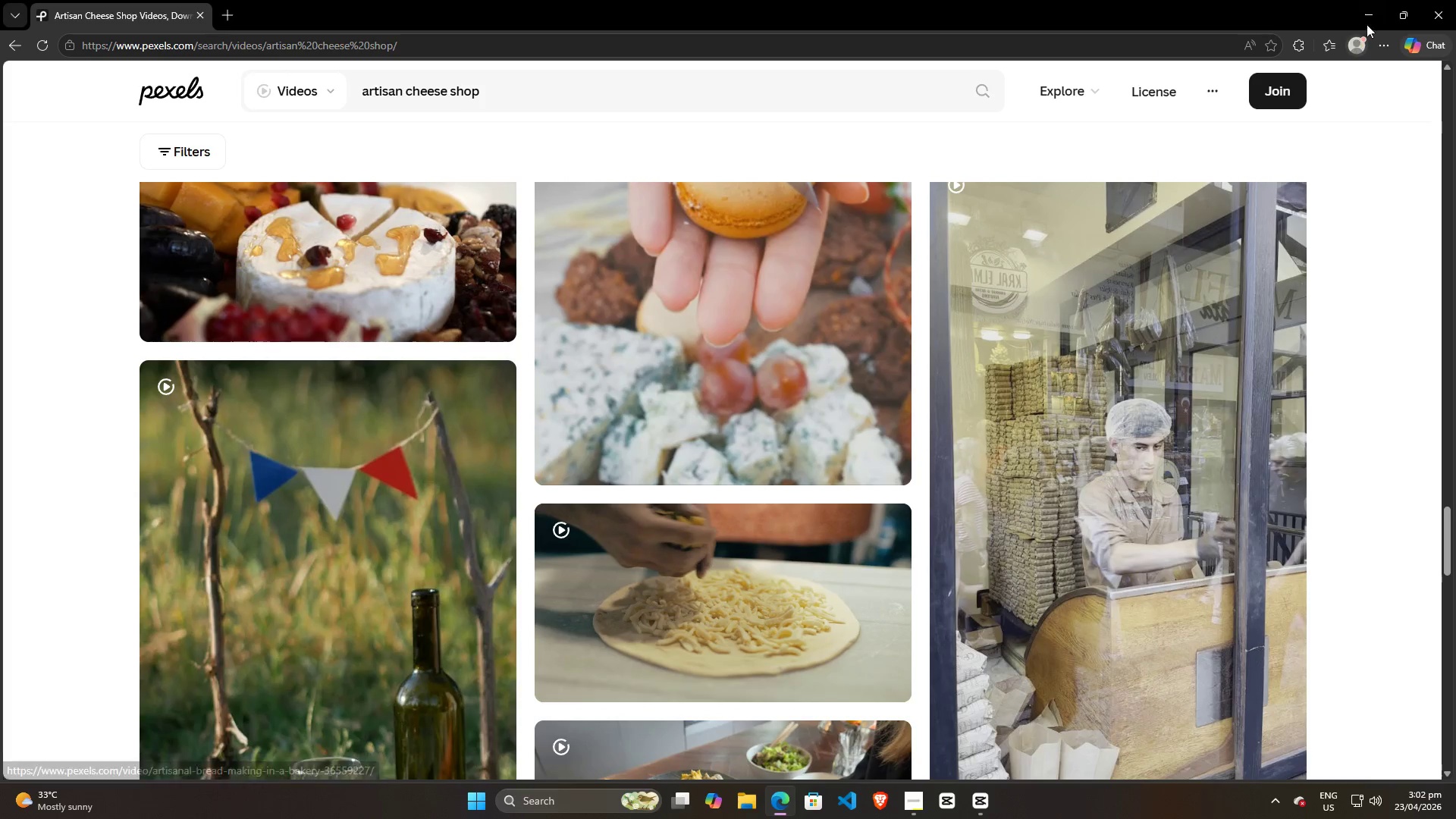 
left_click([1370, 10])
 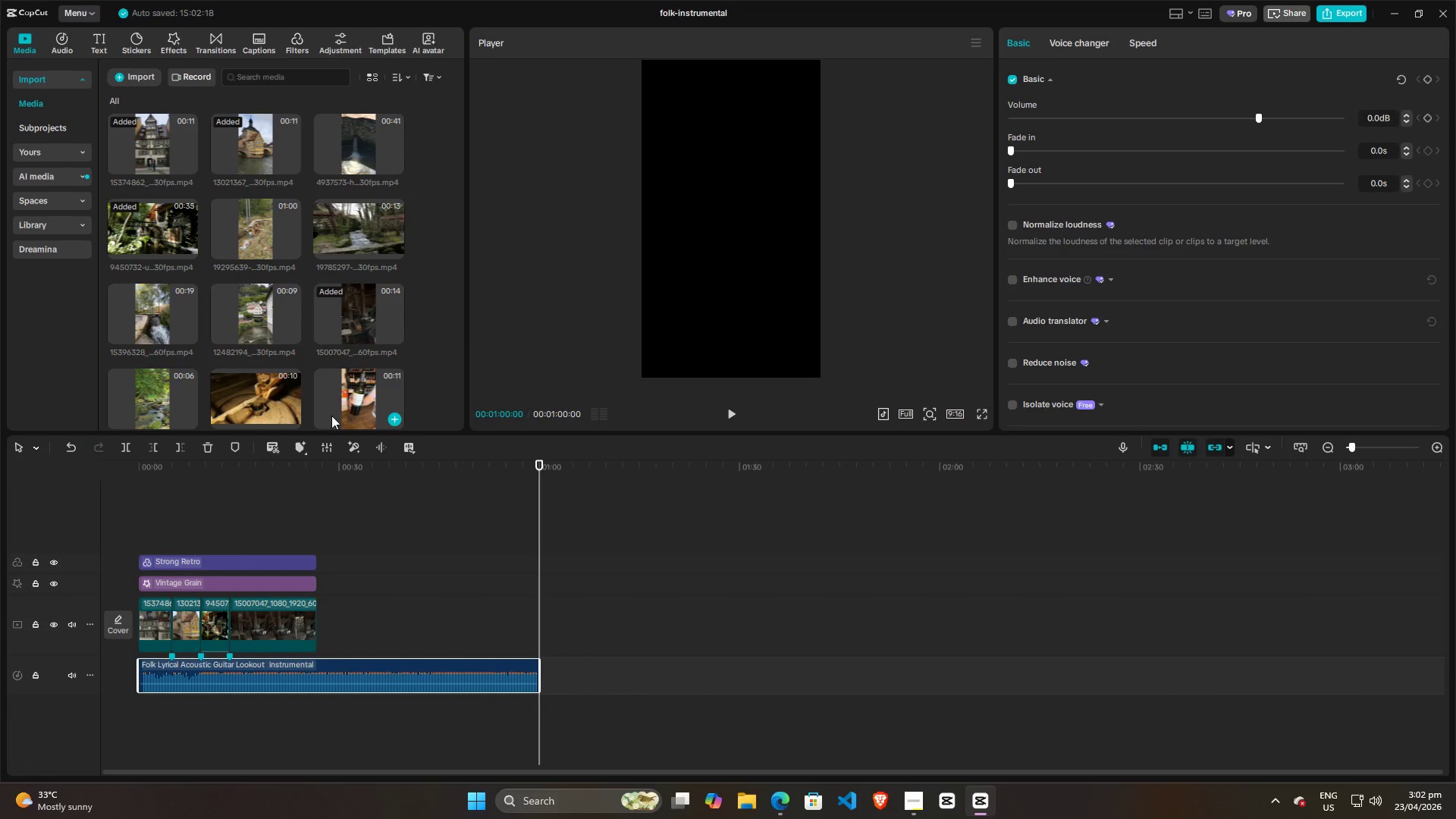 
left_click([277, 535])
 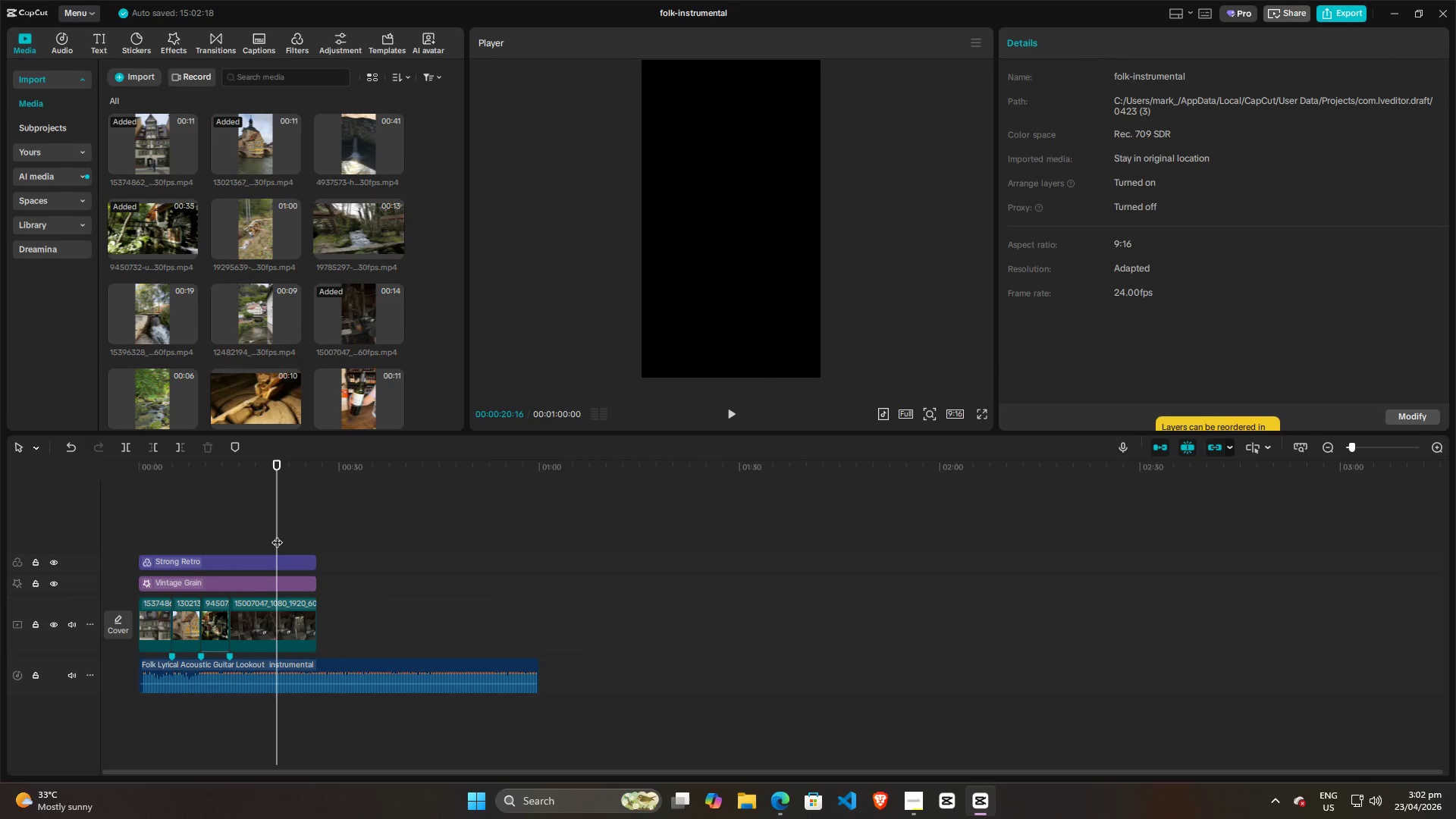 
key(Space)
 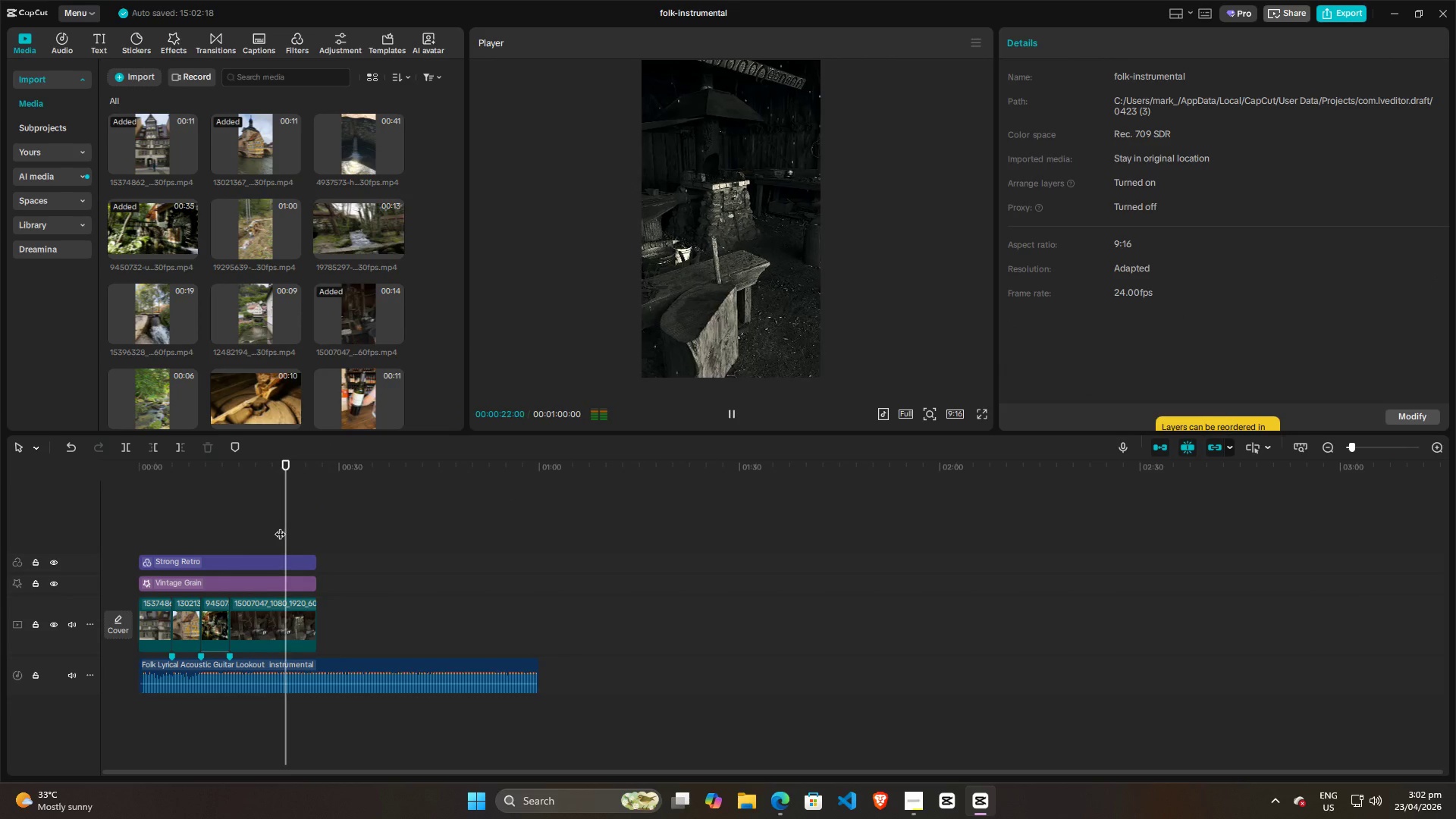 
left_click([239, 527])
 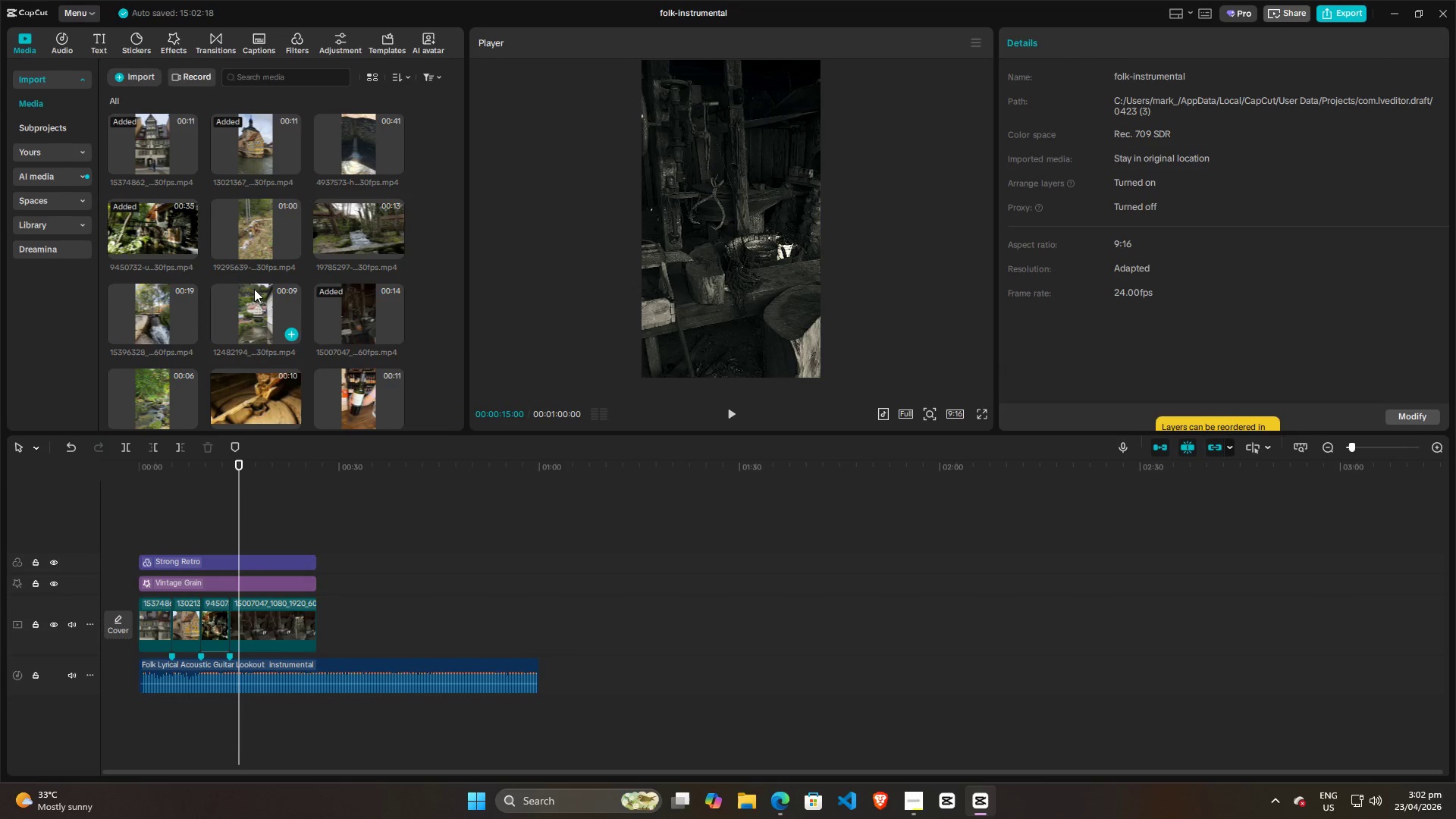 
wait(8.47)
 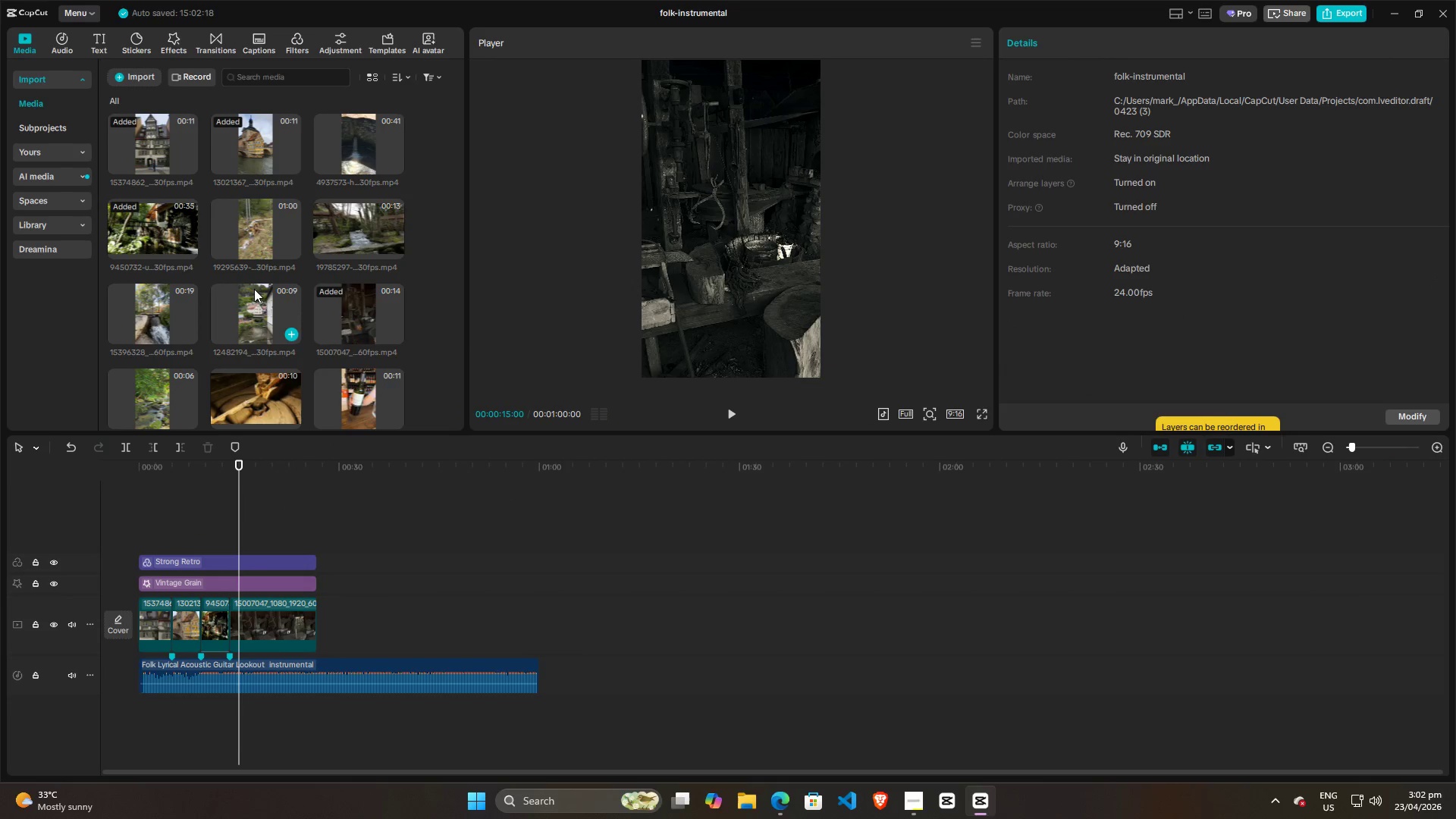 
left_click([158, 497])
 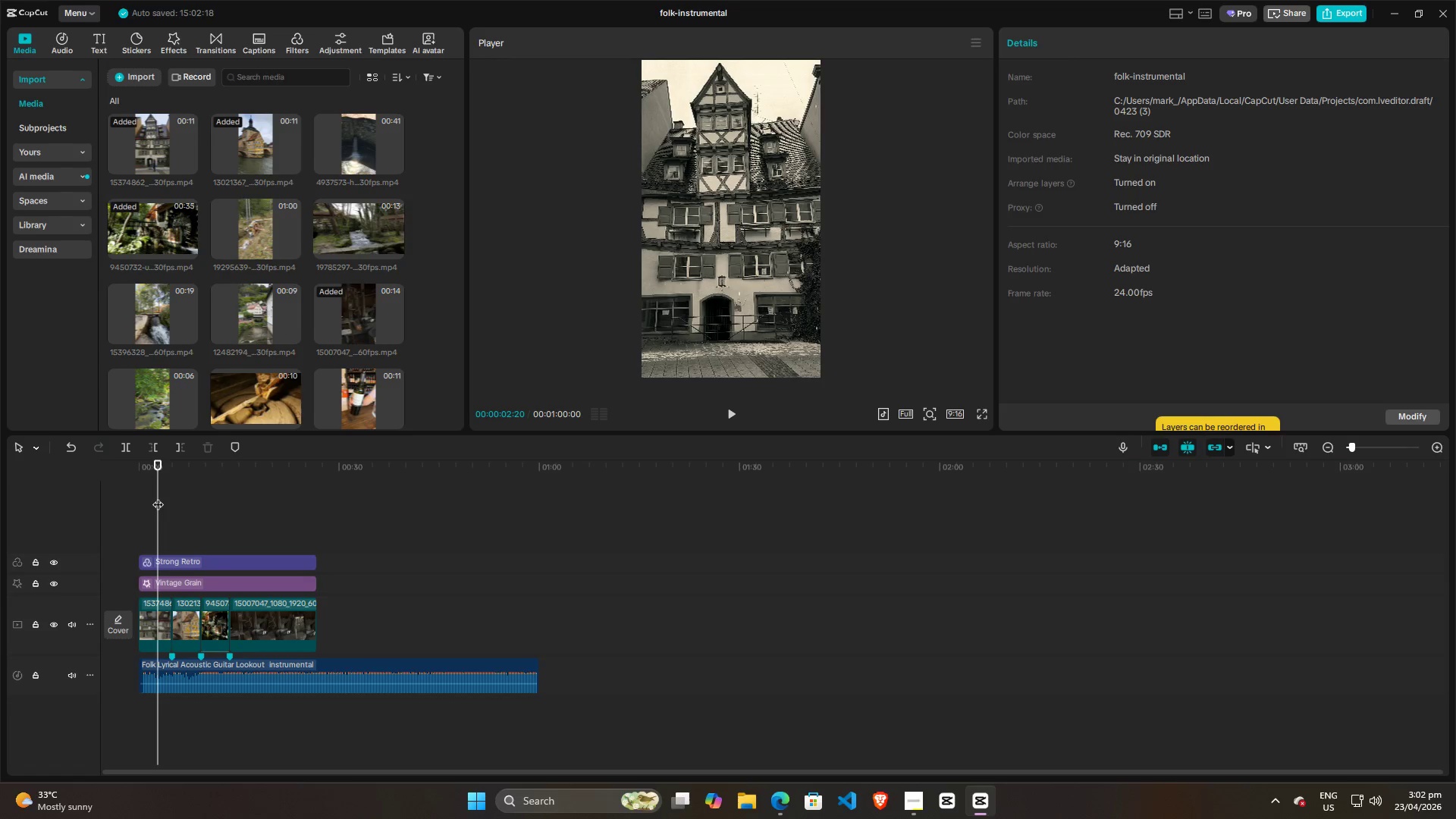 
key(Space)
 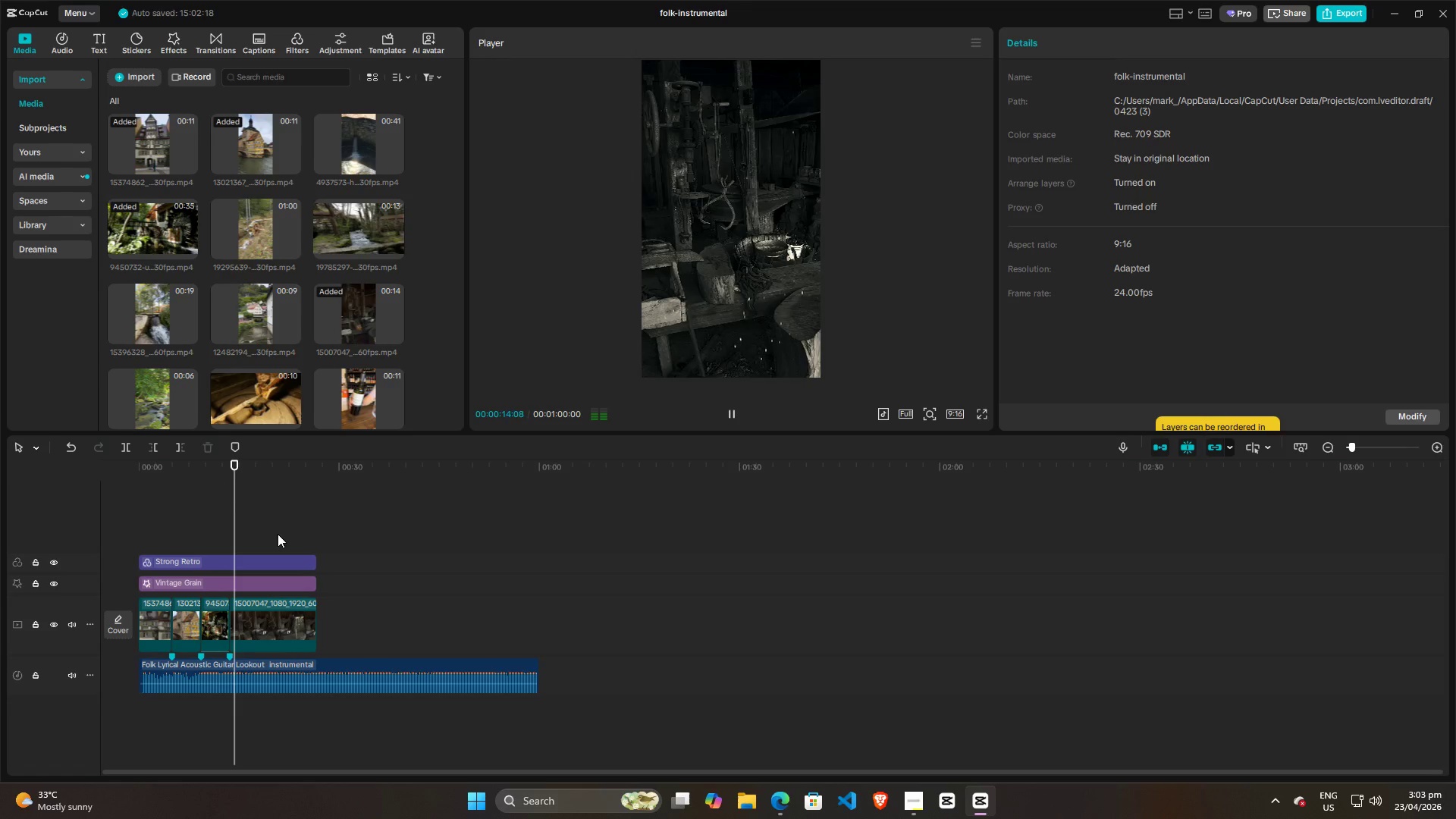 
wait(16.51)
 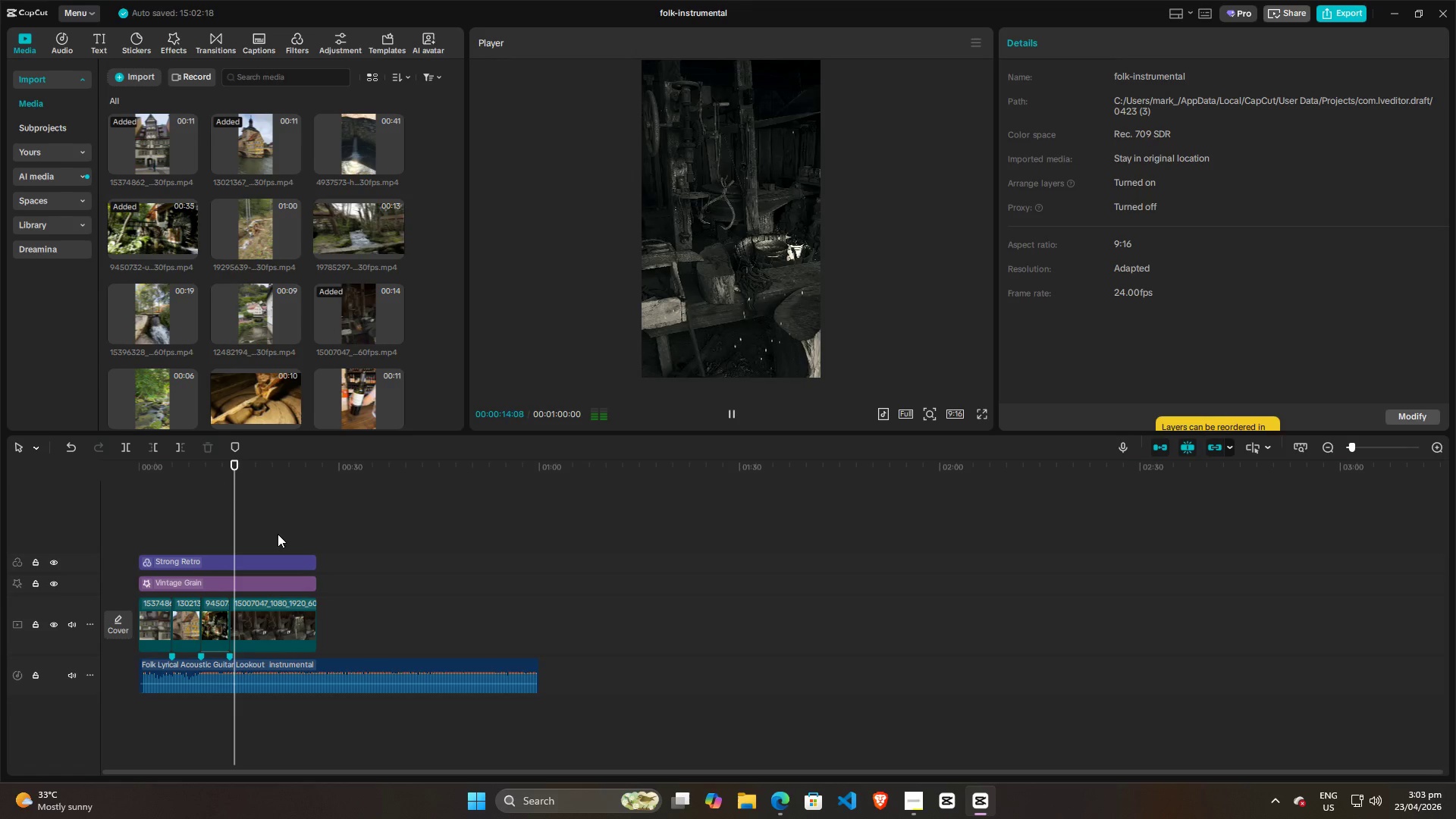 
left_click_drag(start_coordinate=[266, 523], to_coordinate=[325, 524])
 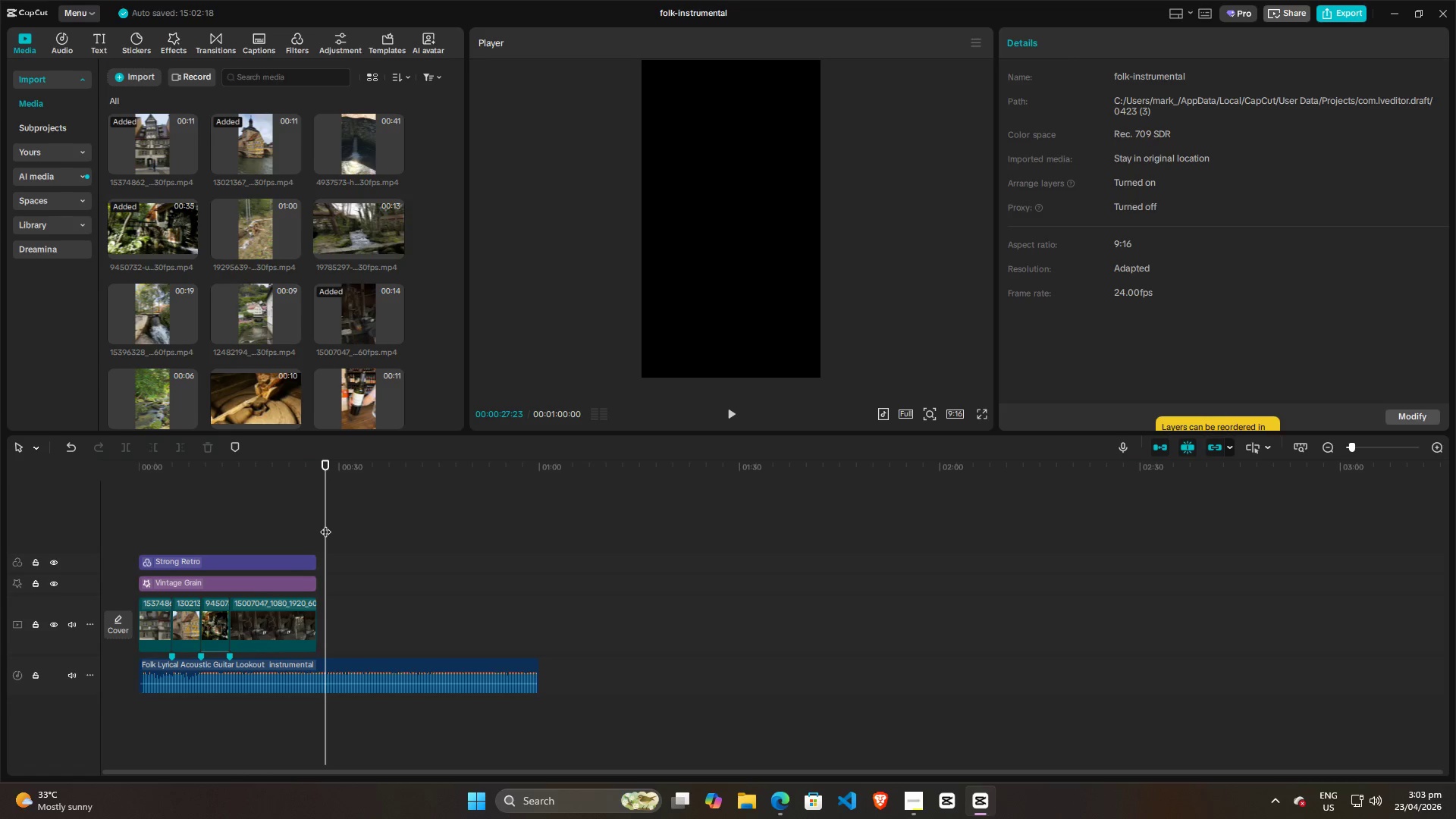 
key(Space)
 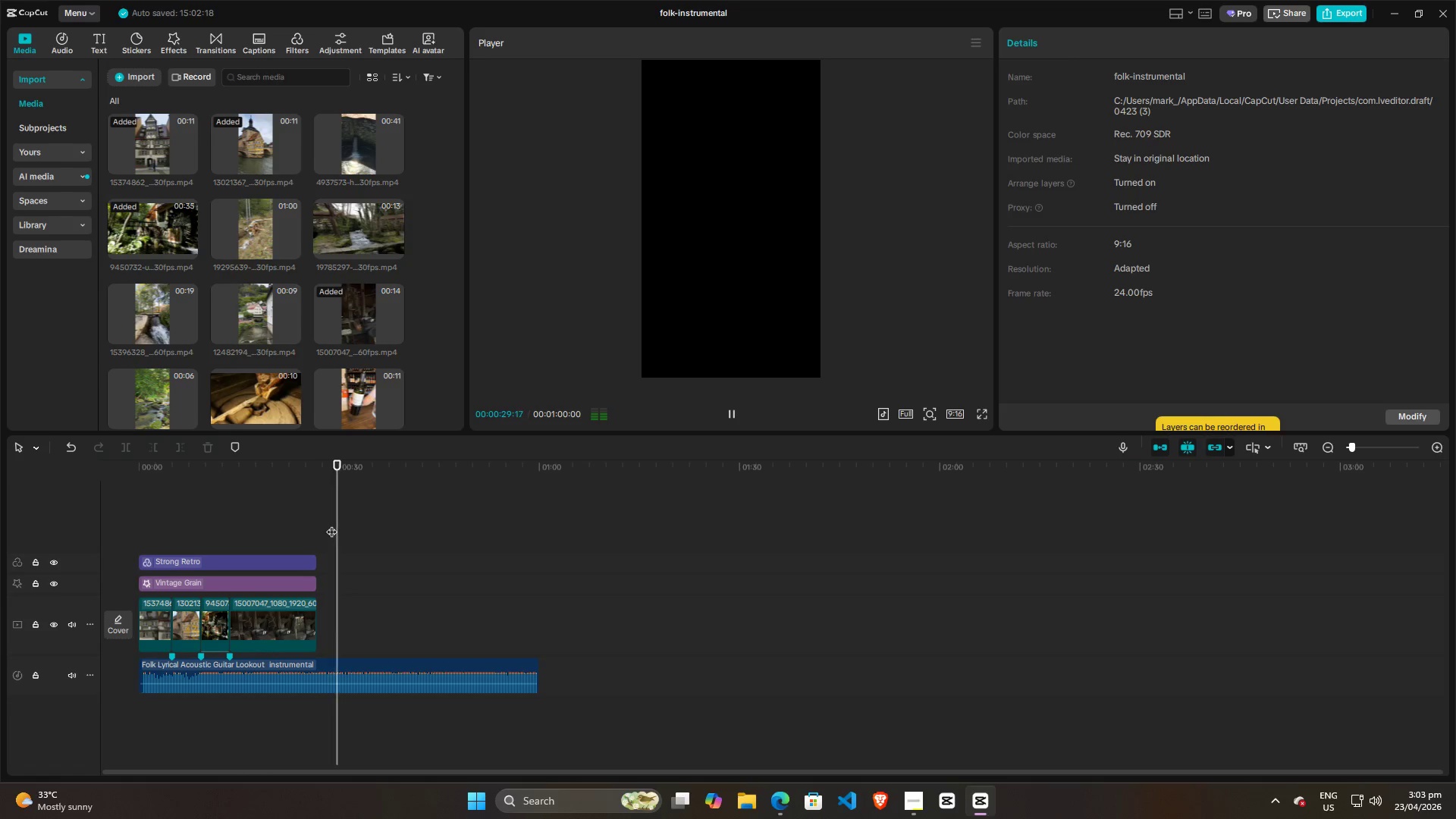 
scroll: coordinate [303, 395], scroll_direction: down, amount: 4.0
 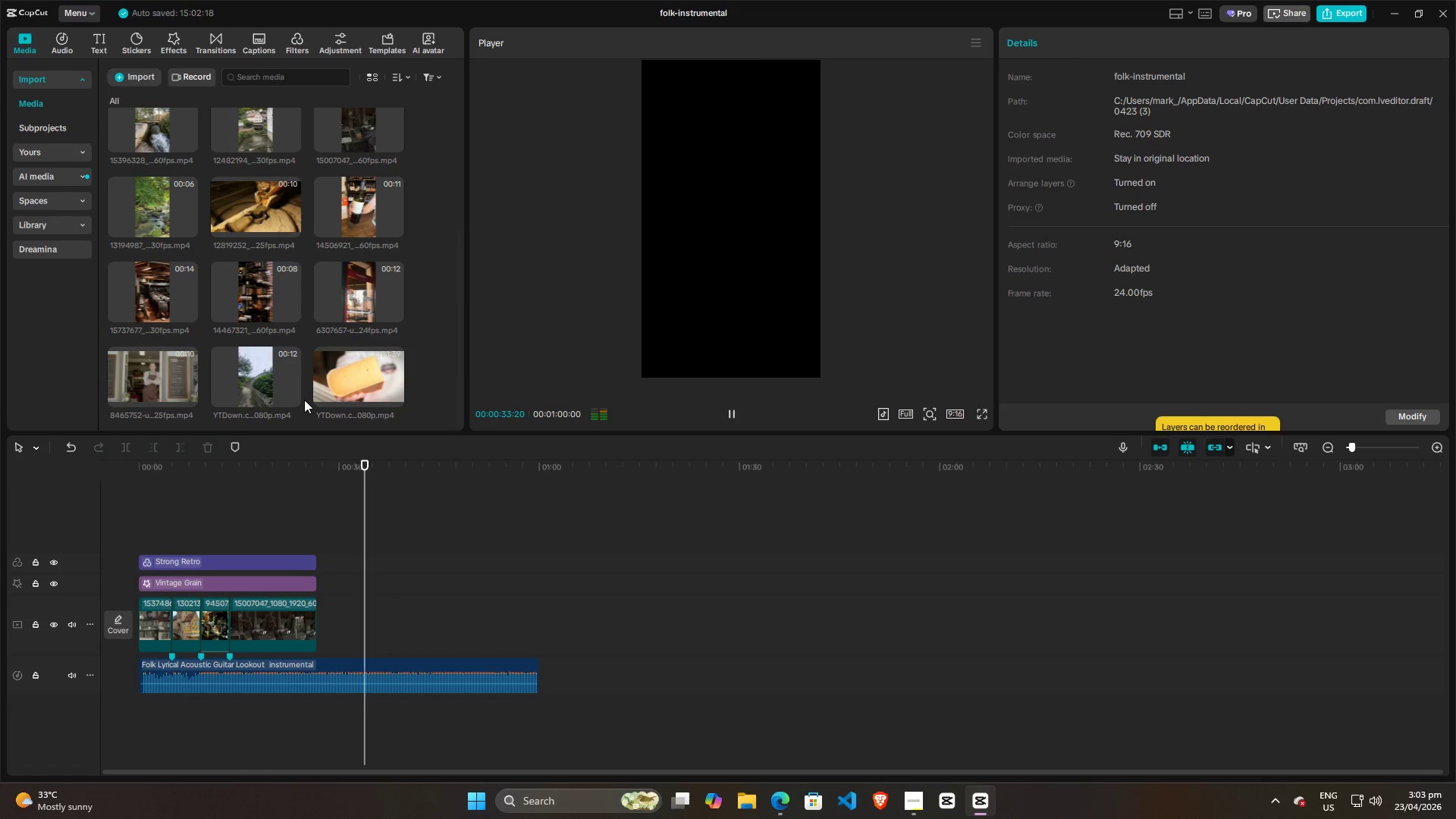 
scroll: coordinate [304, 400], scroll_direction: up, amount: 3.0
 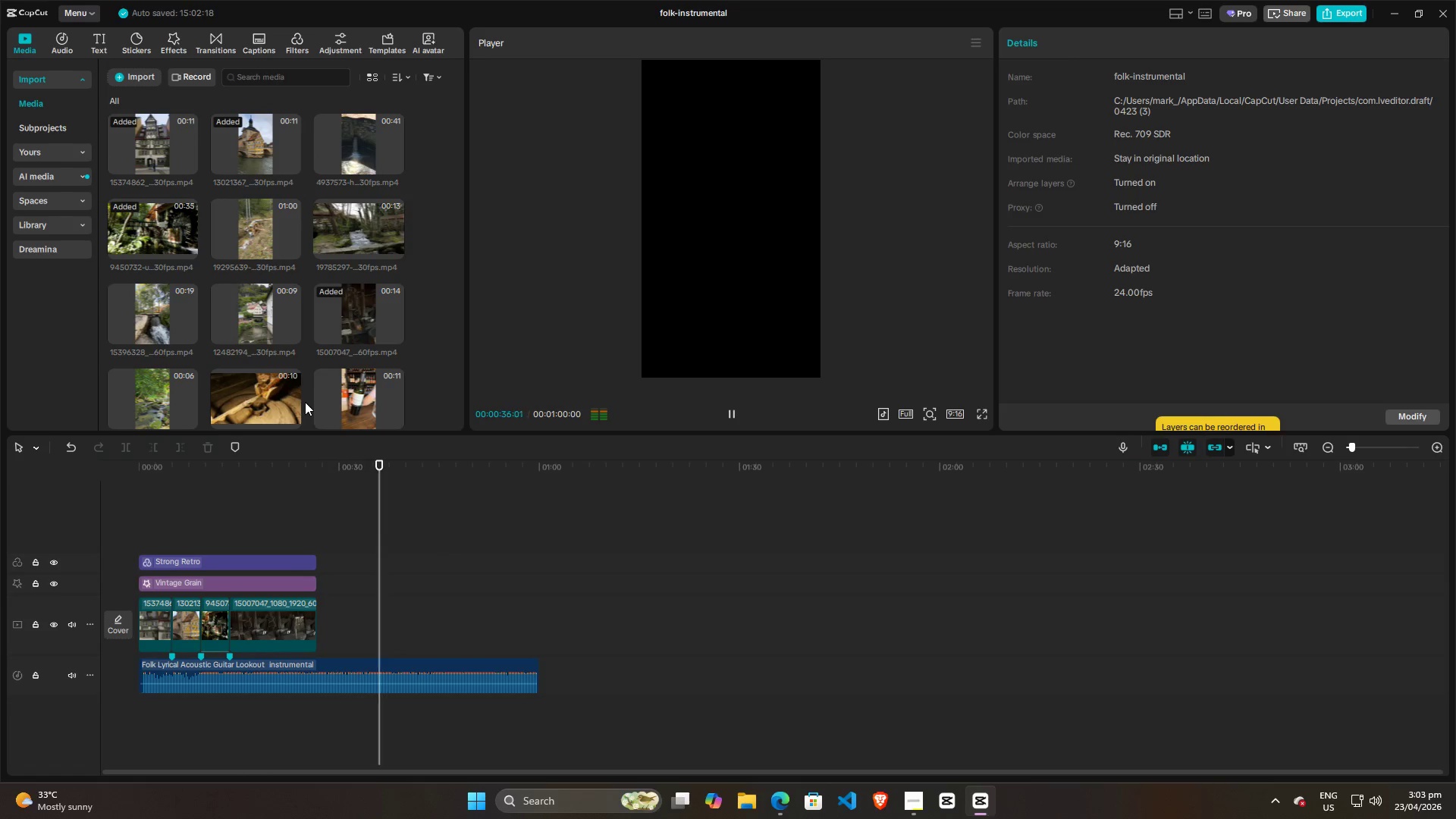 
left_click([412, 576])
 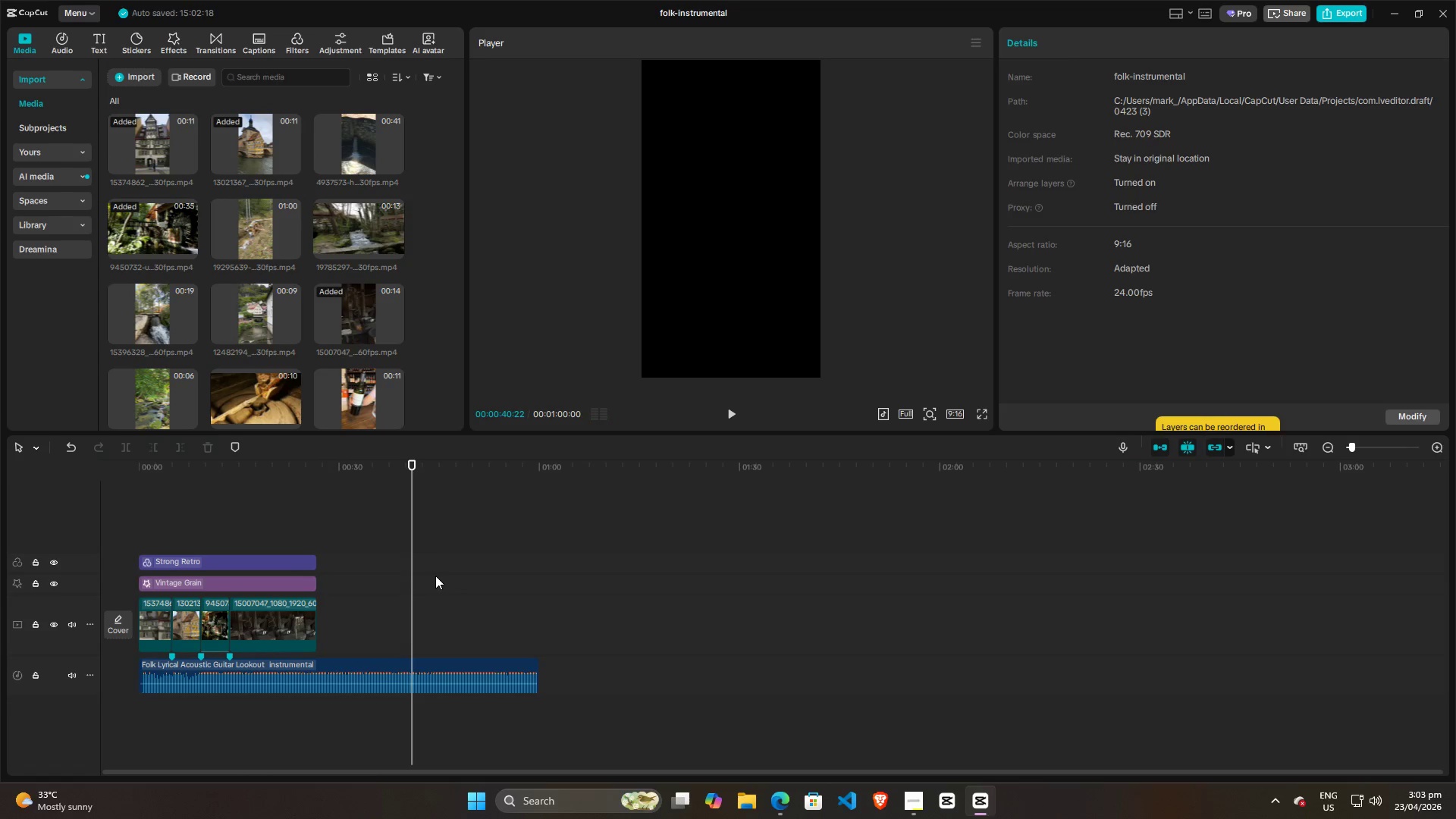 
key(Space)
 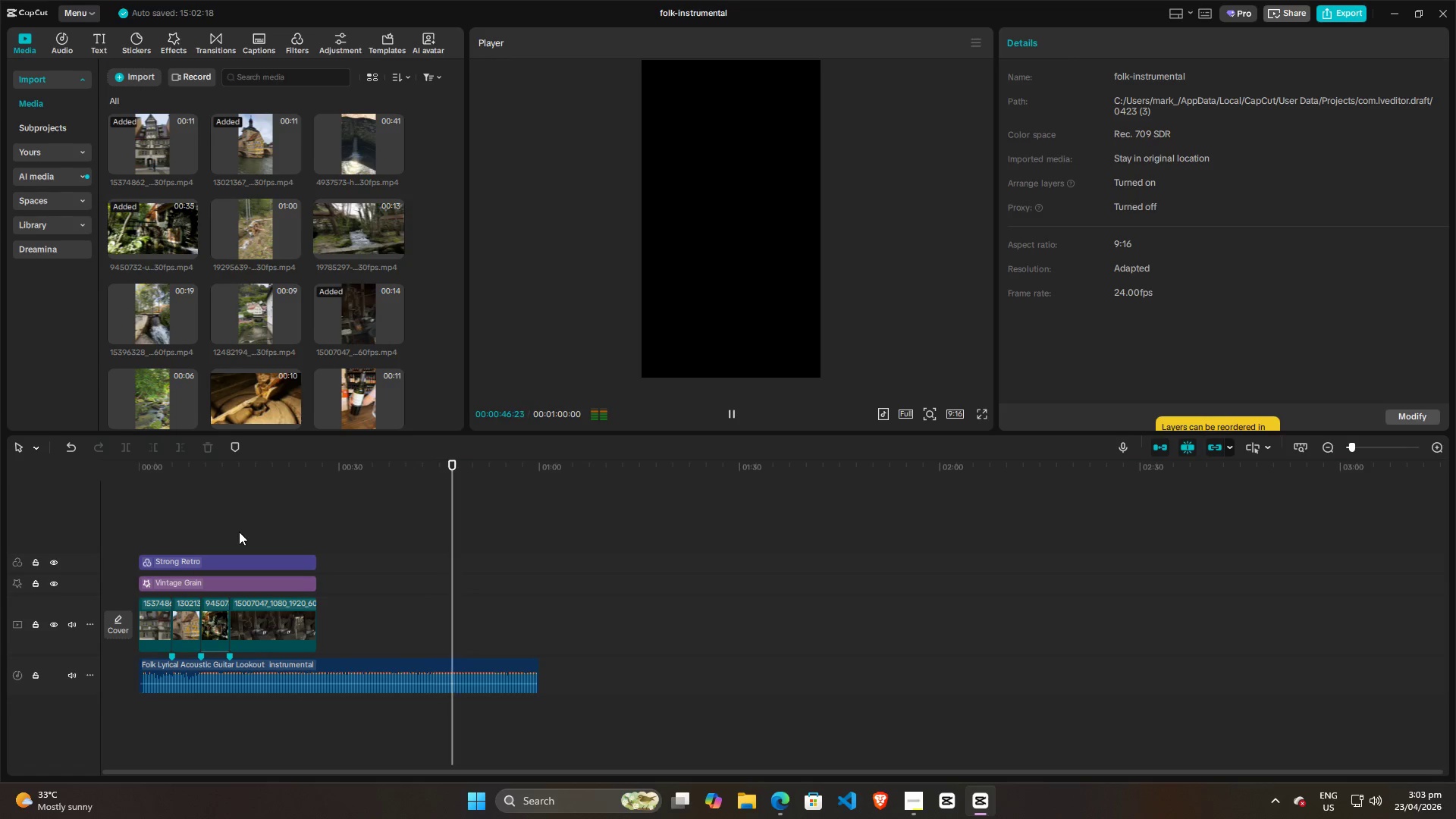 
wait(11.06)
 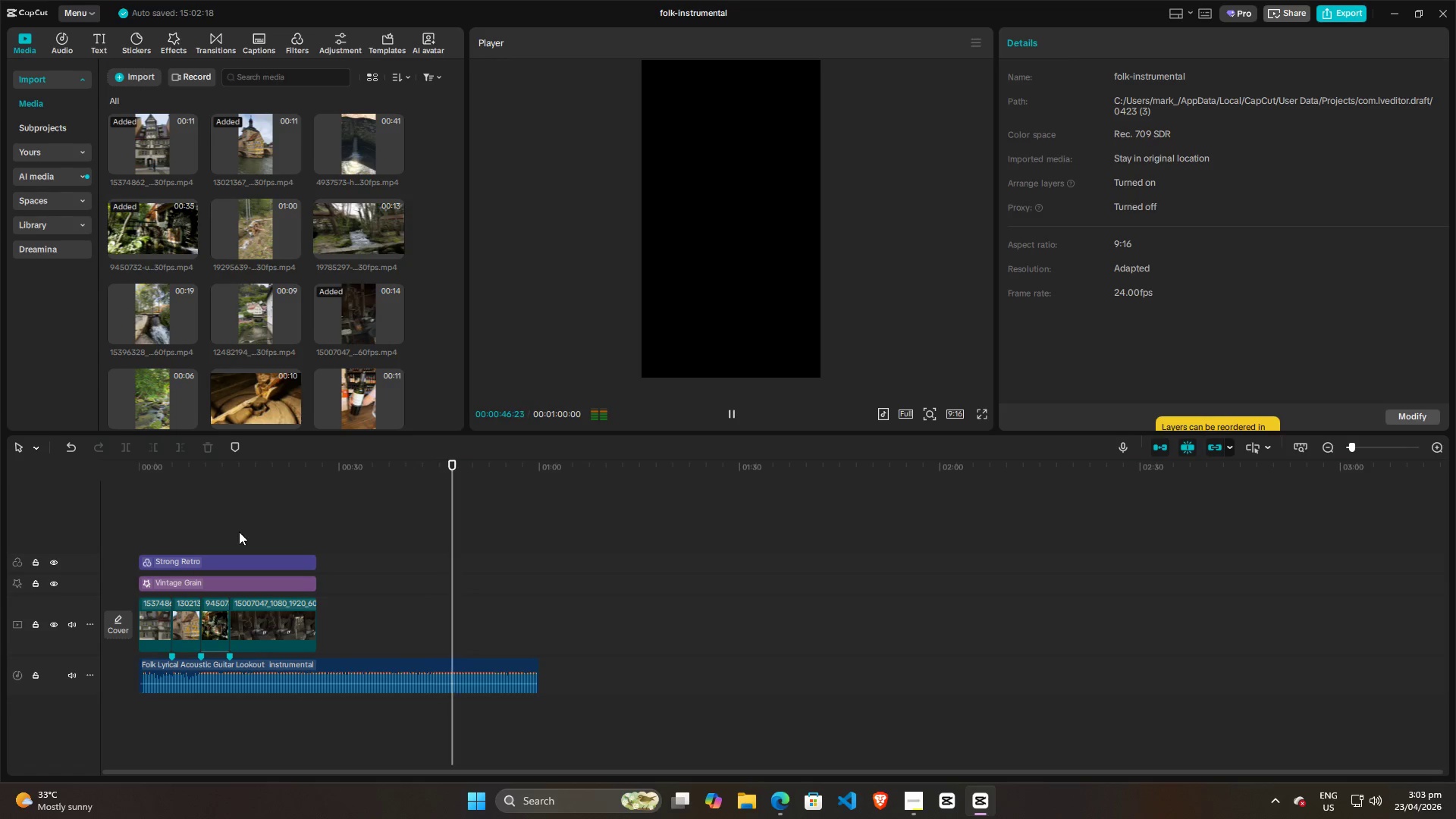 
left_click([391, 541])
 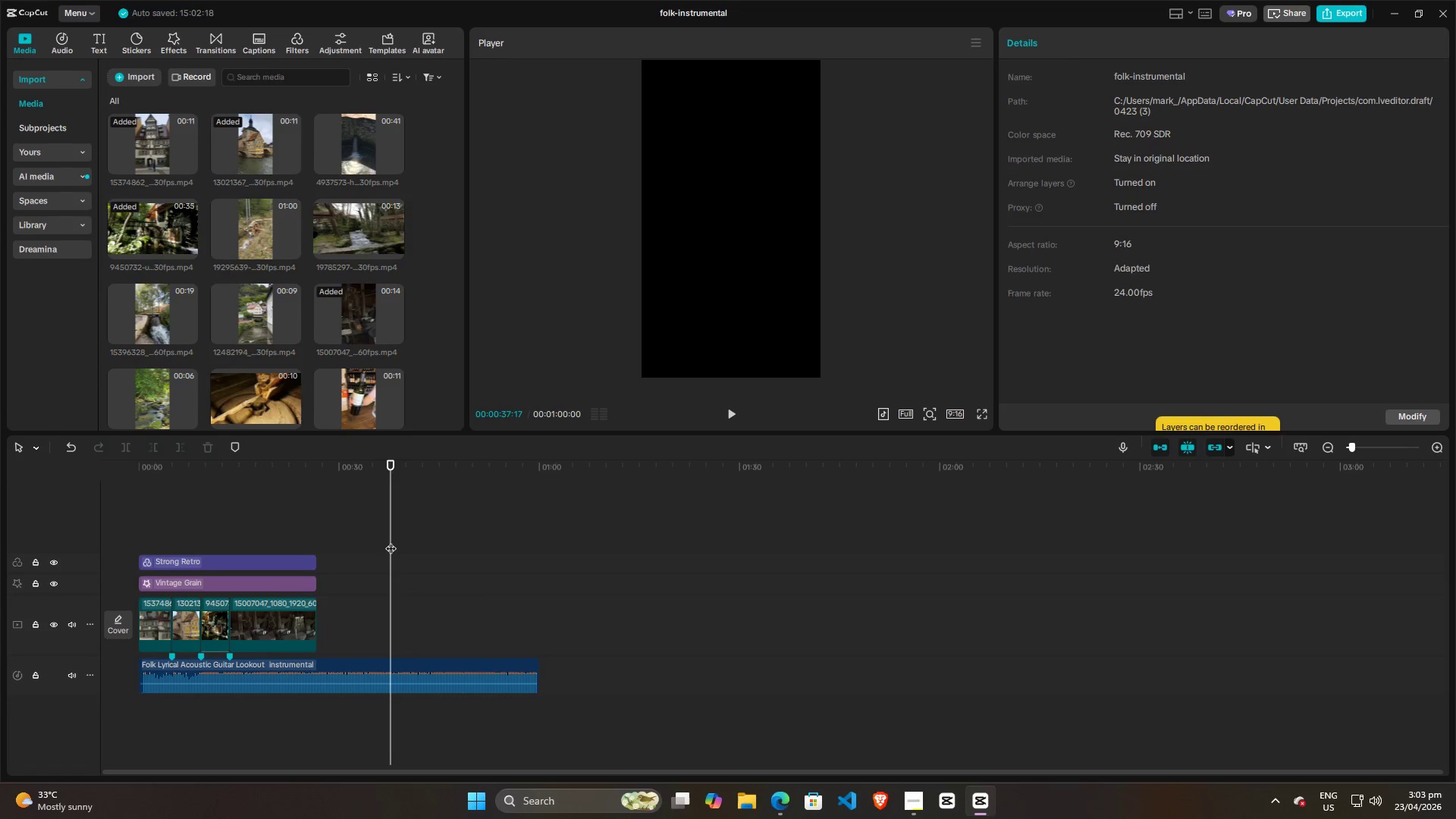 
key(Space)
 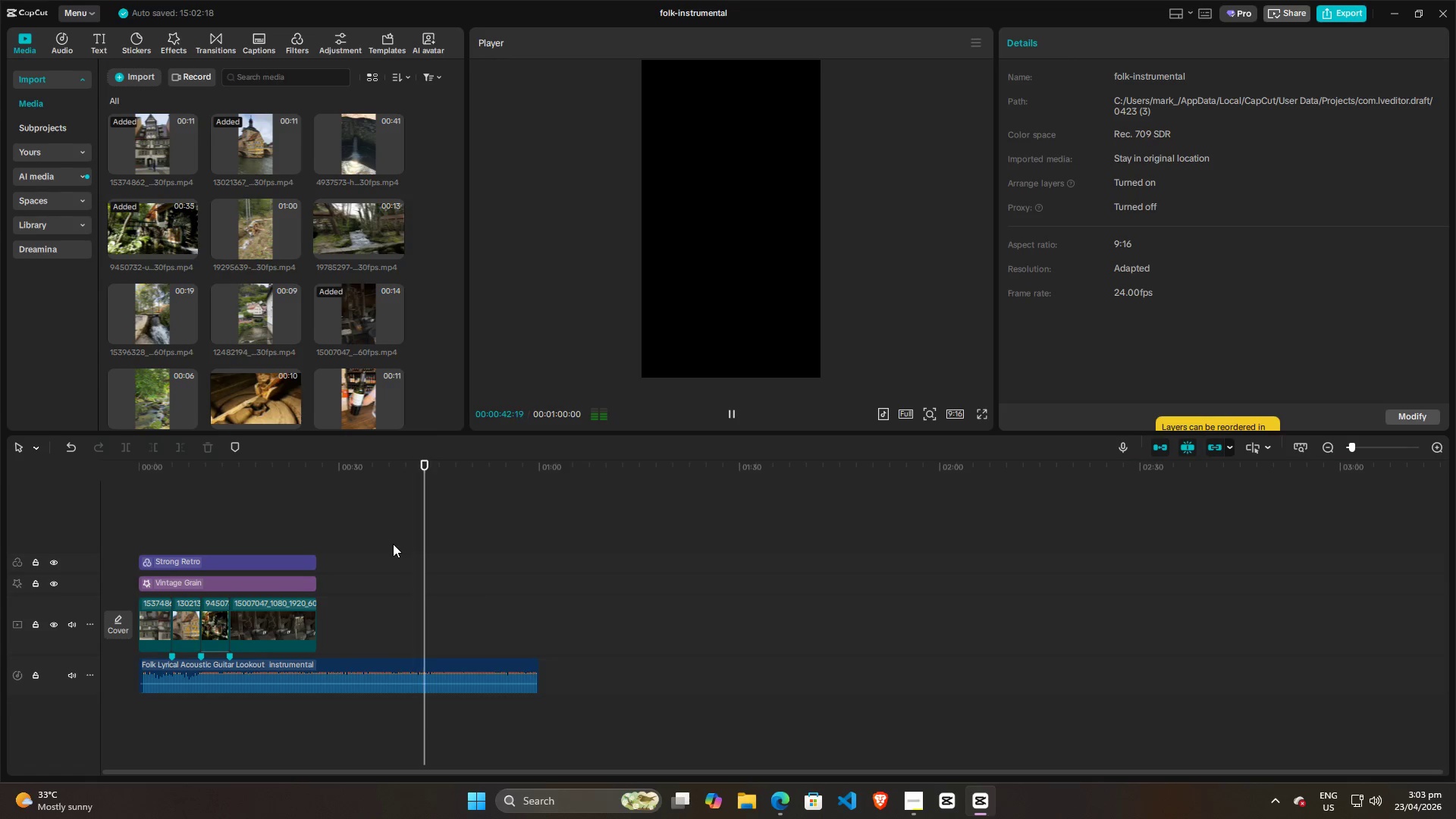 
wait(6.88)
 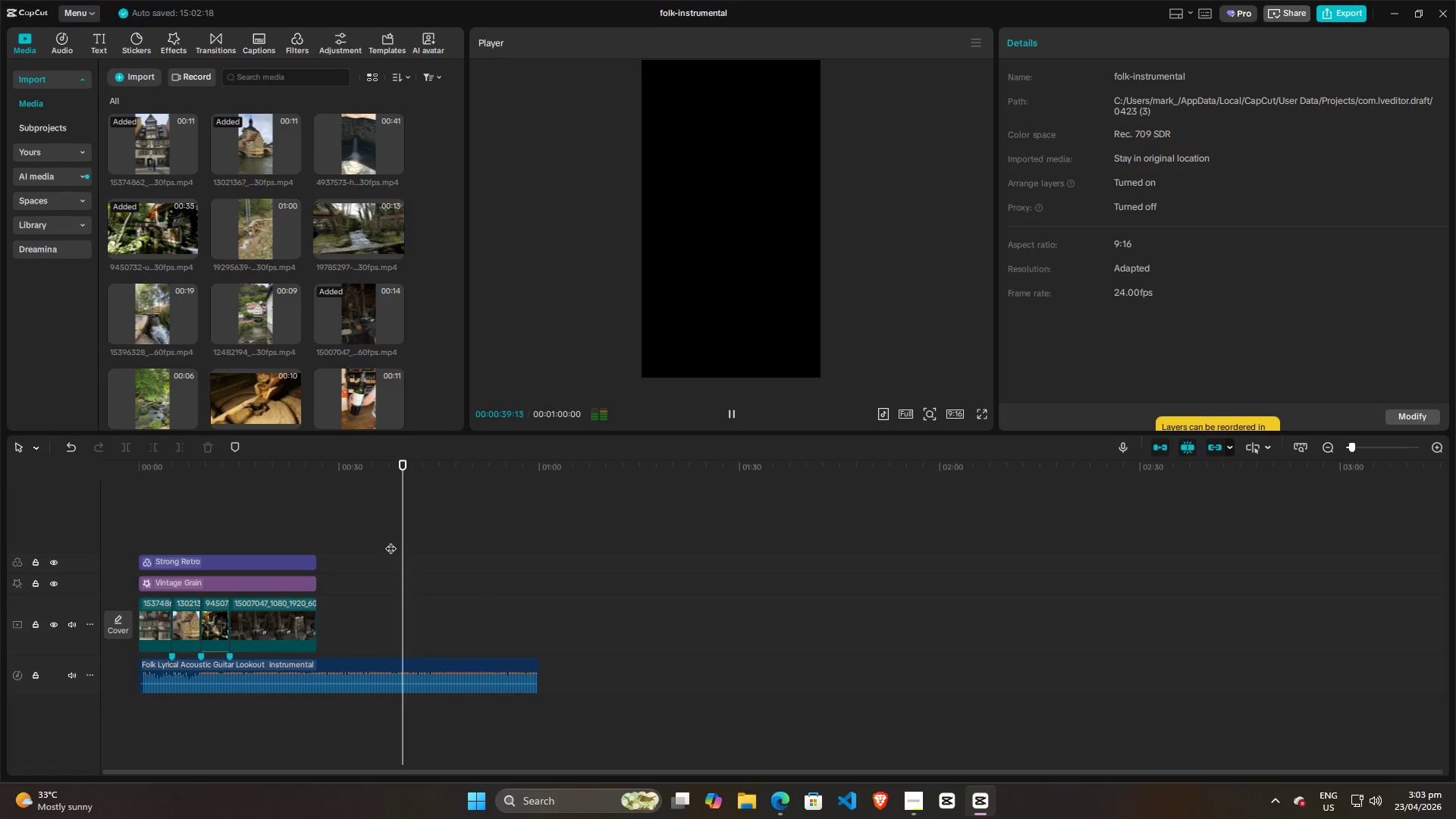 
key(Space)
 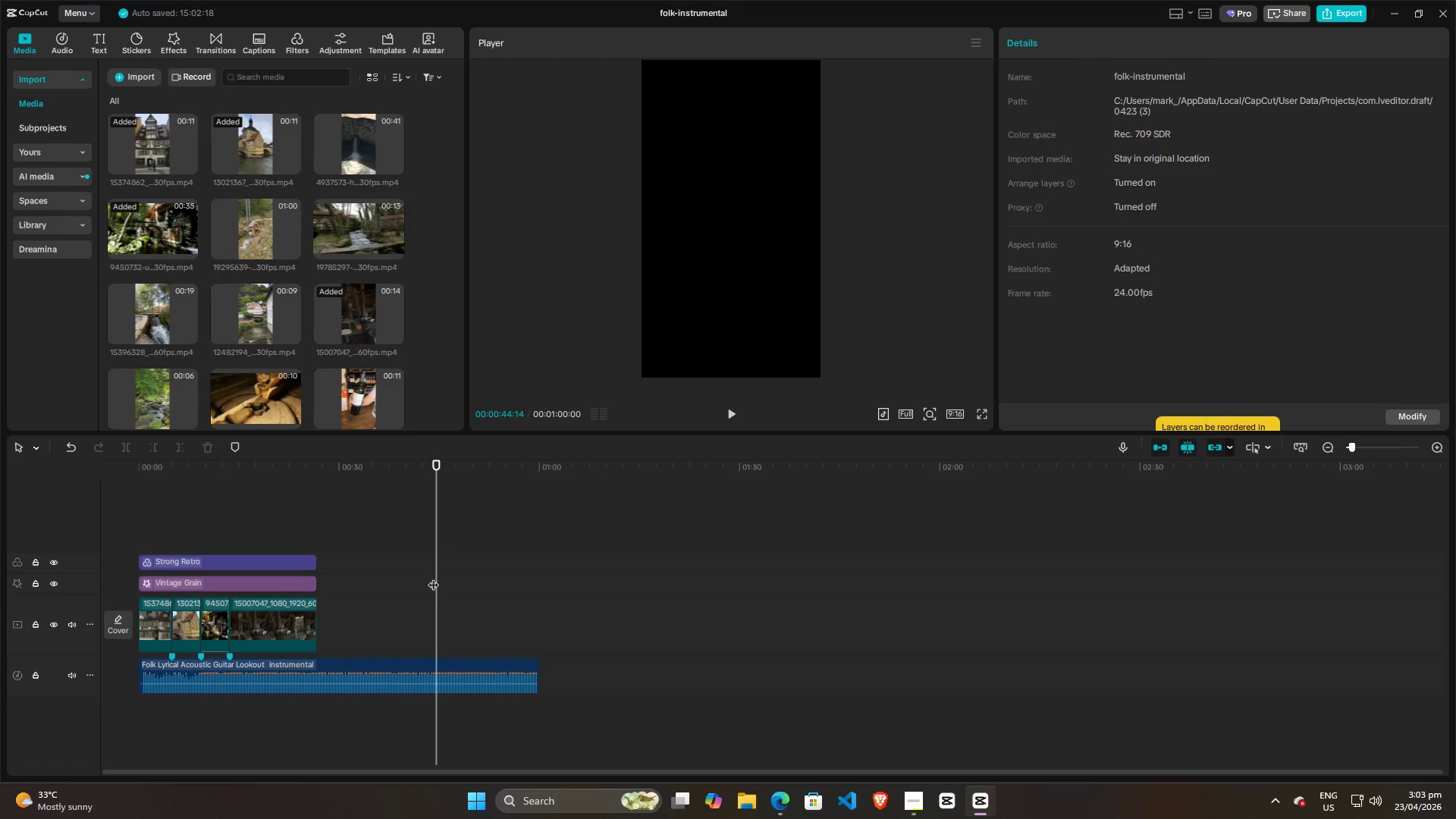 
left_click([429, 578])
 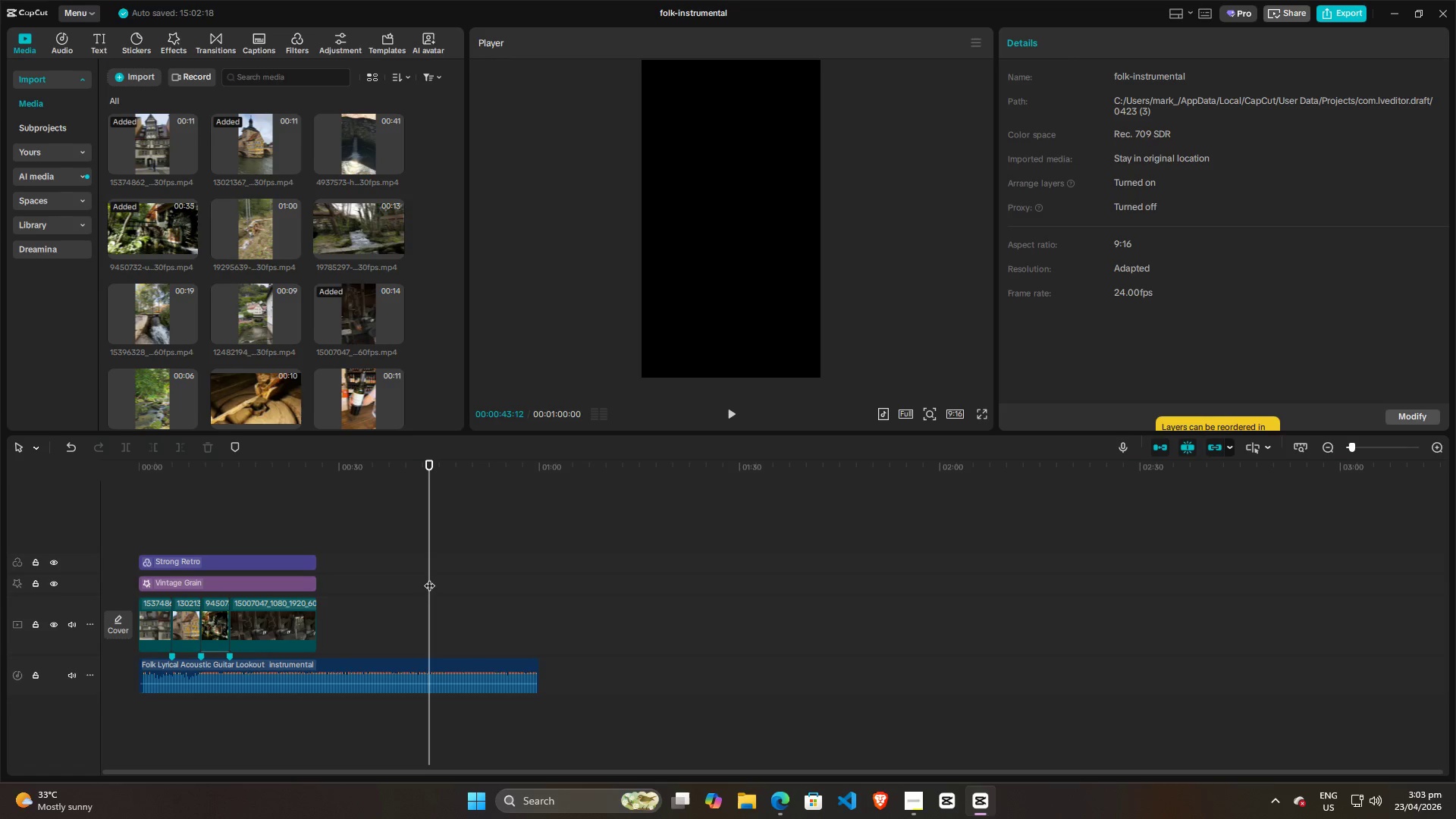 
key(Space)
 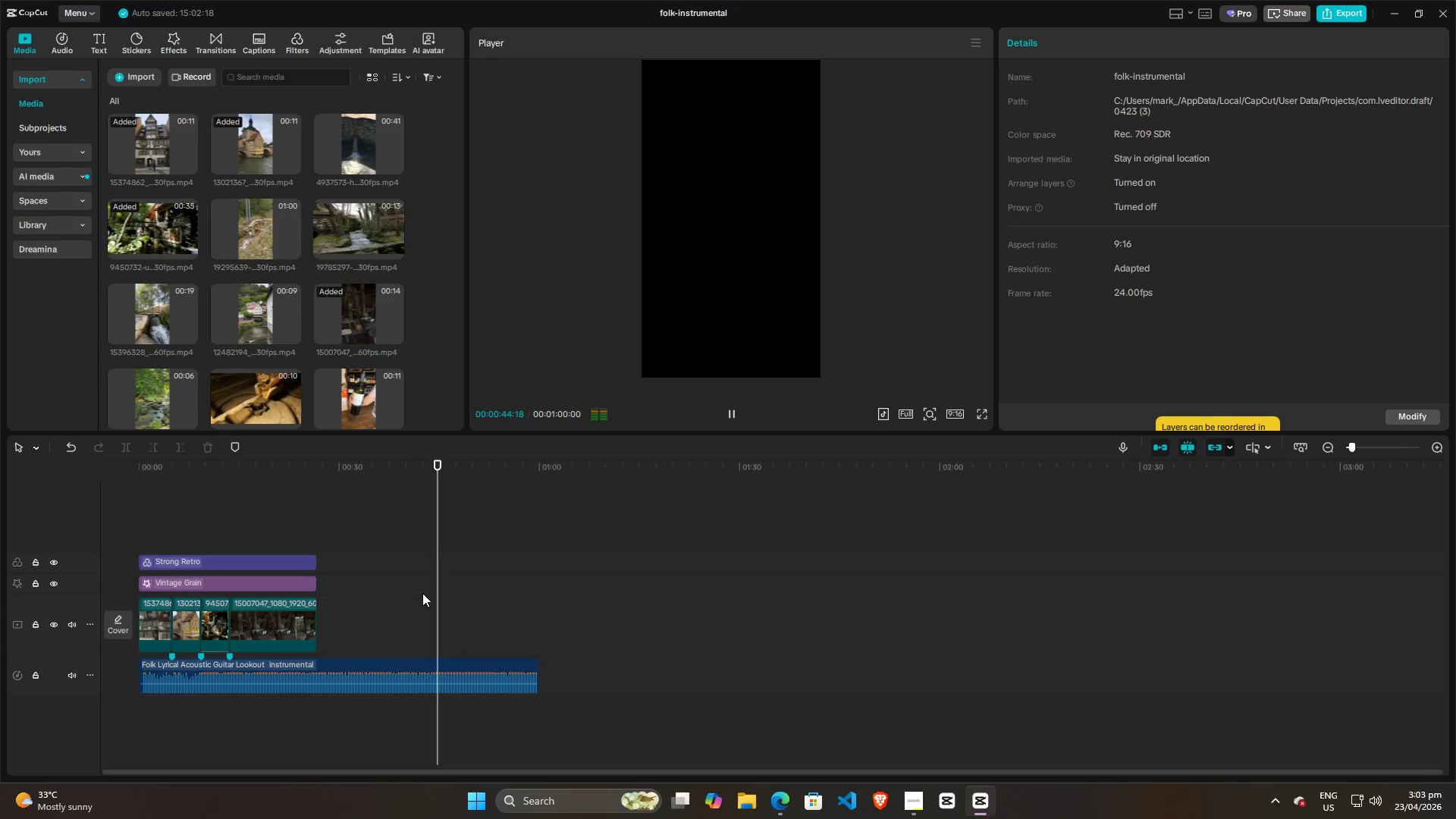 
left_click([431, 594])
 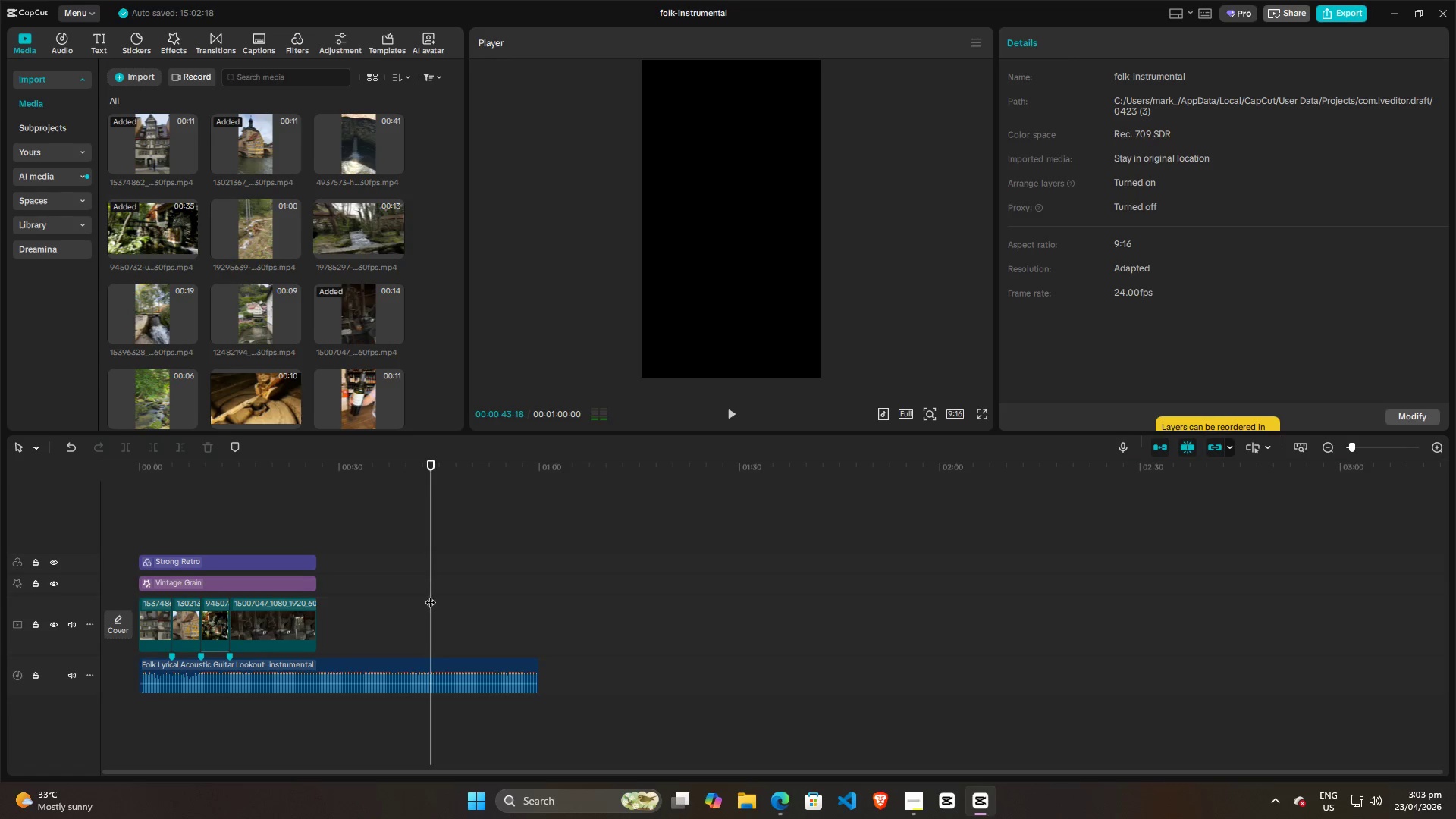 
key(Space)
 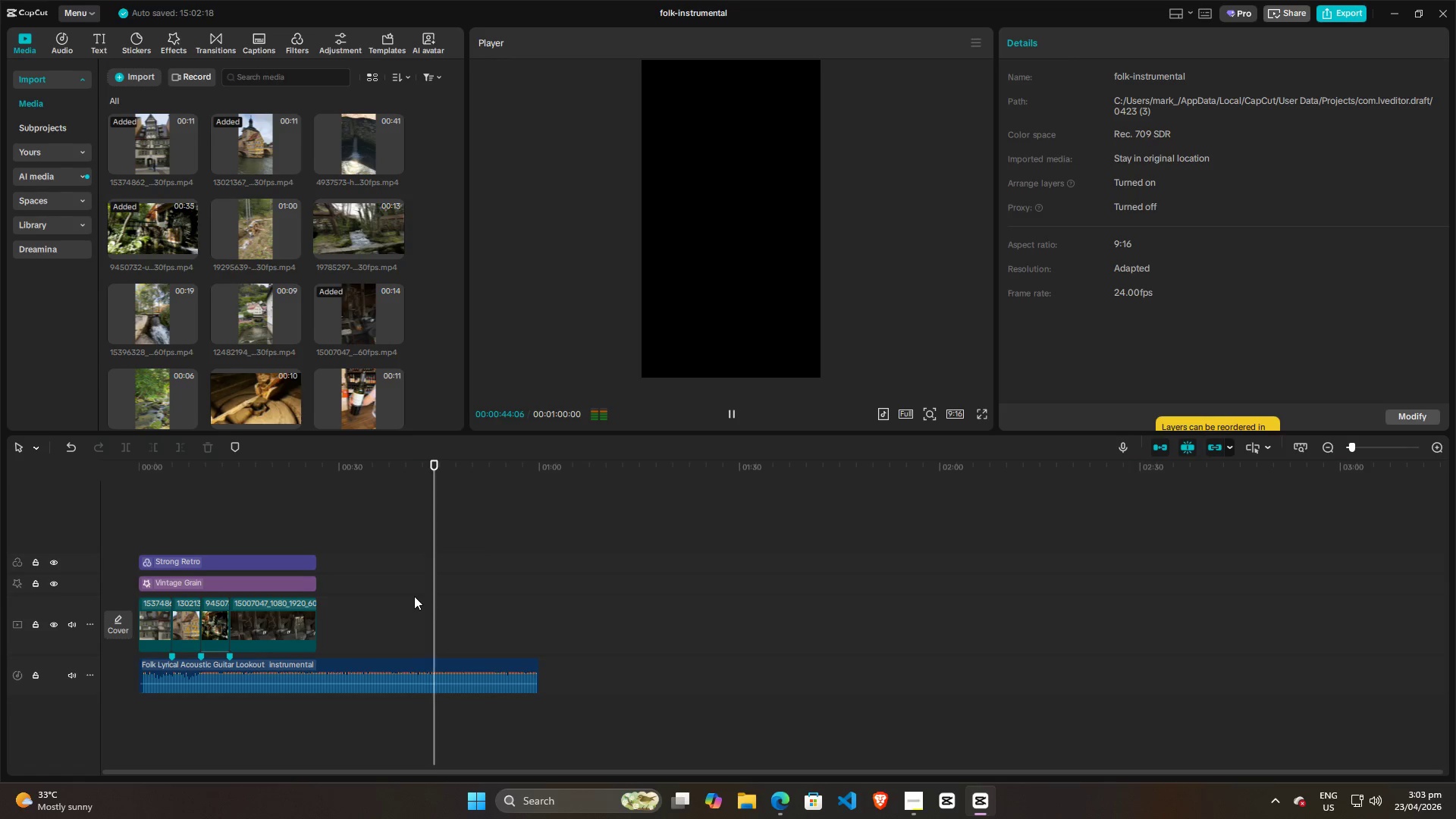 
key(Space)
 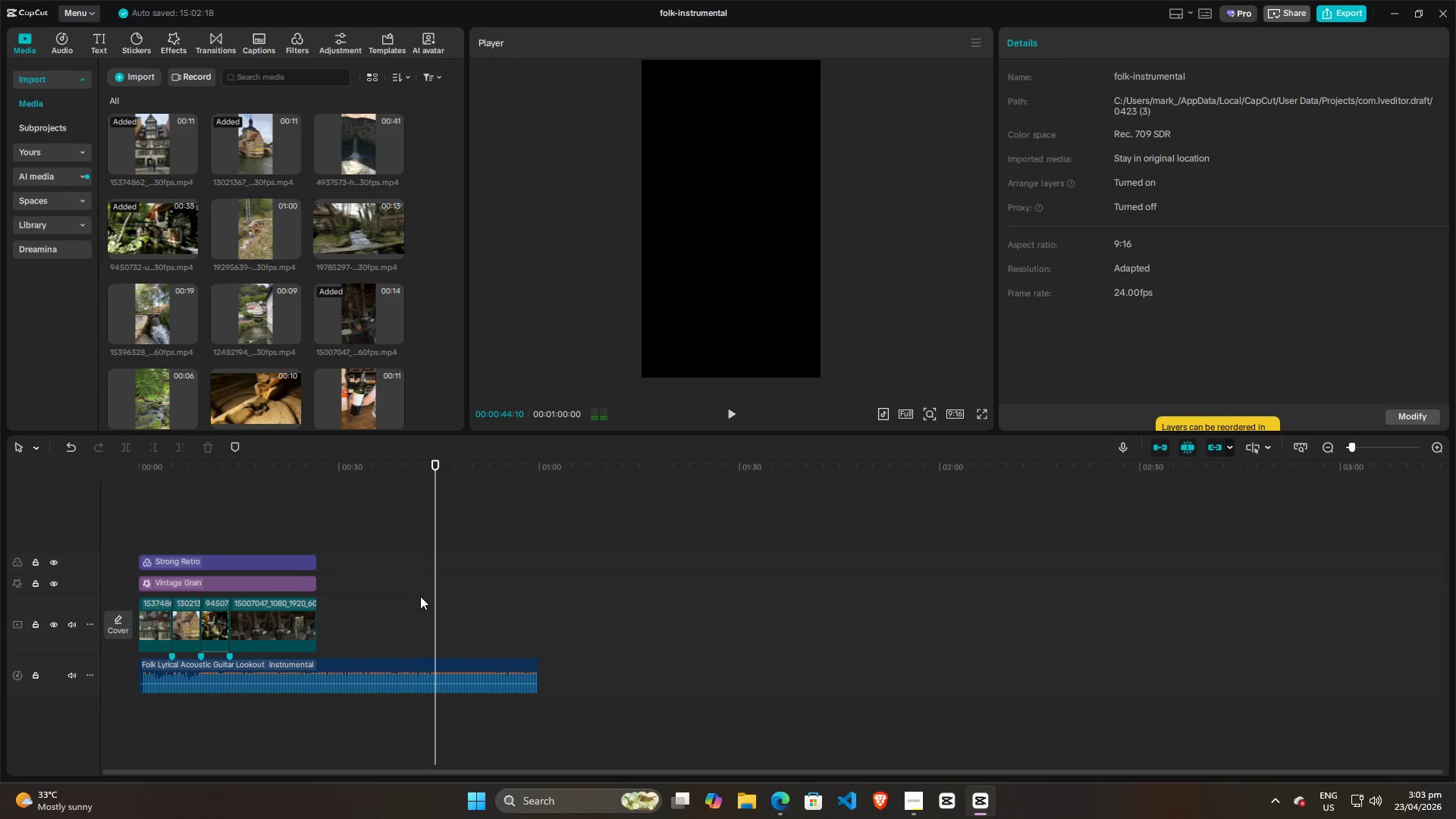 
left_click([421, 592])
 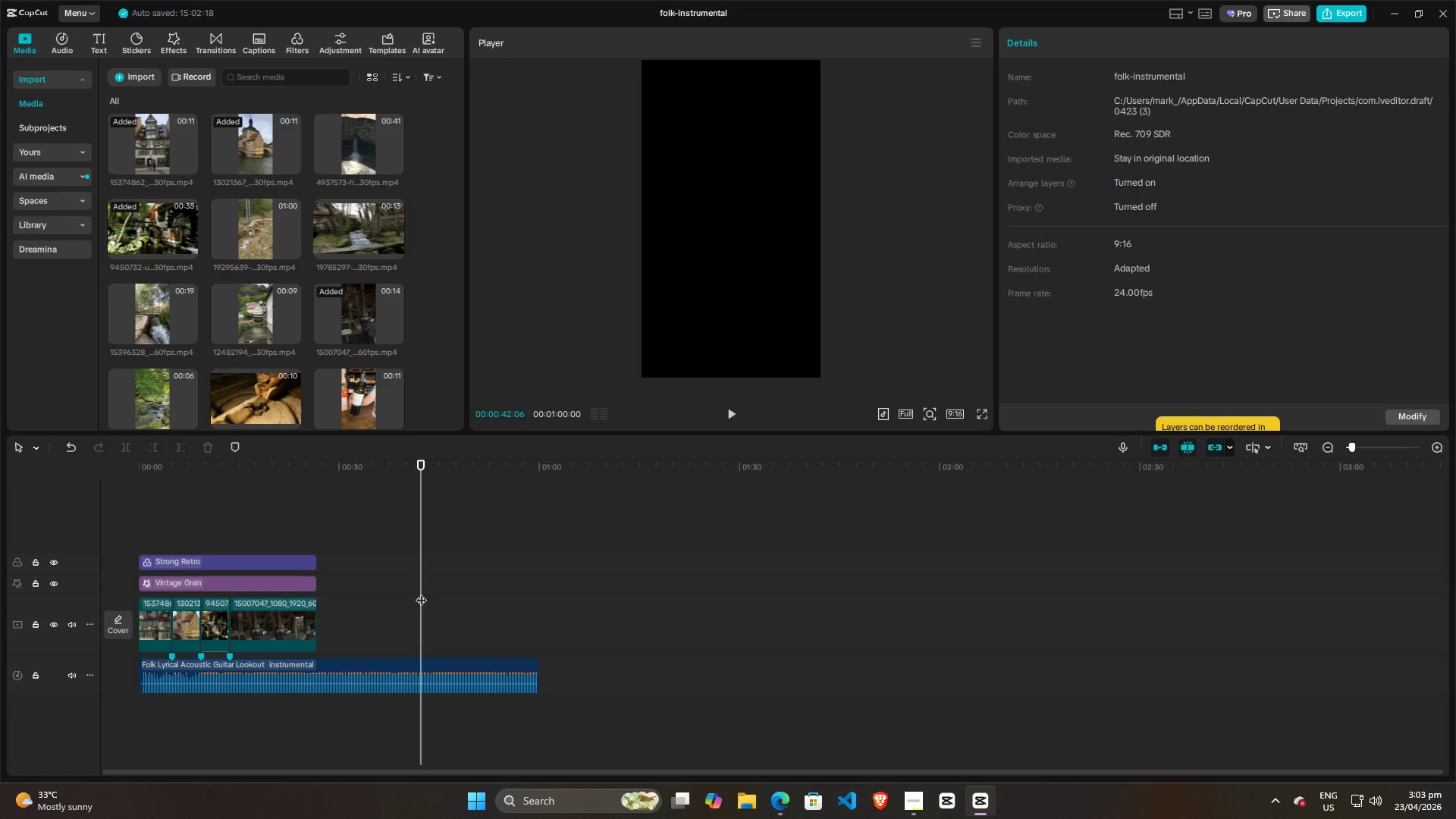 
key(Space)
 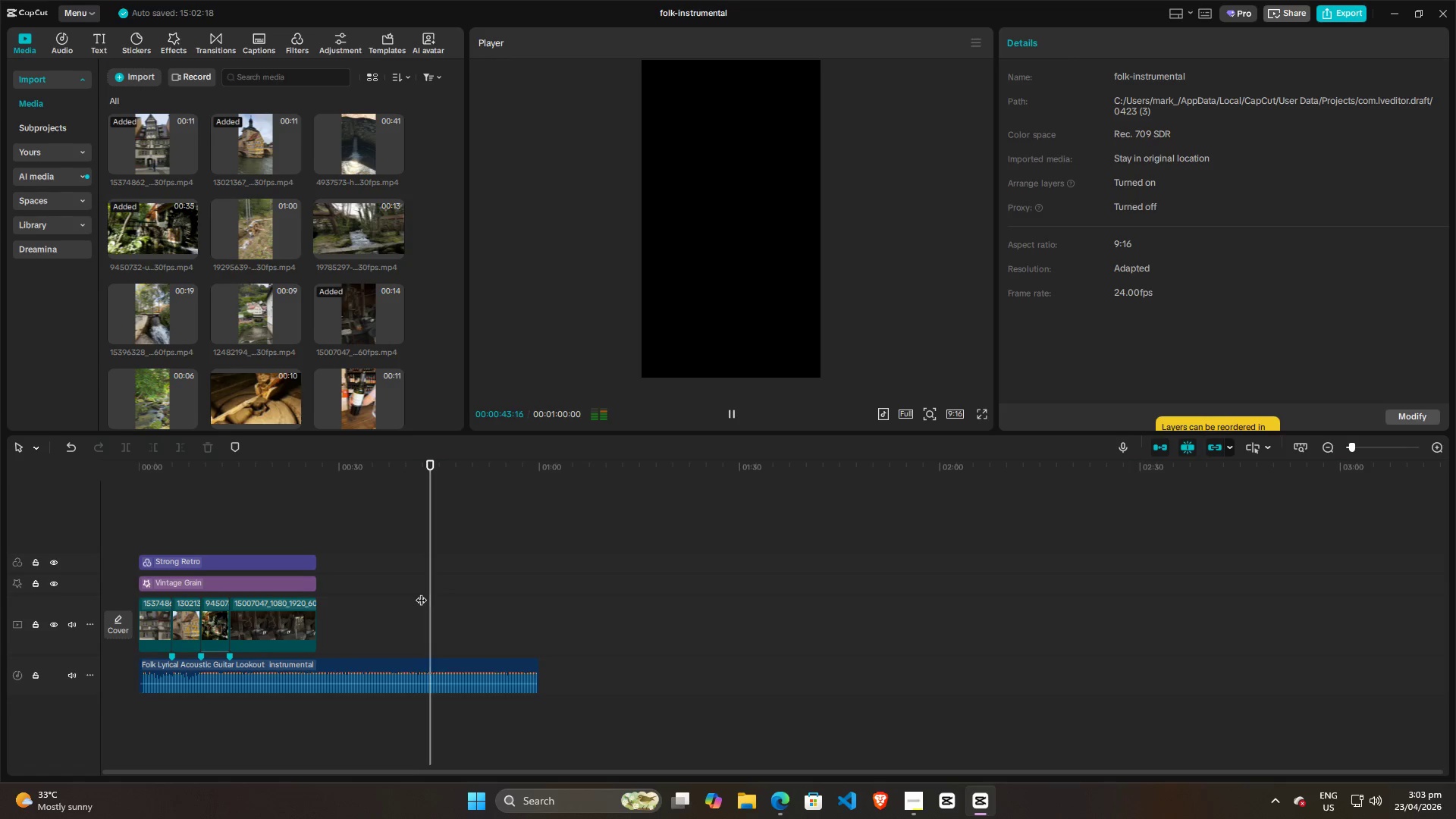 
key(Space)
 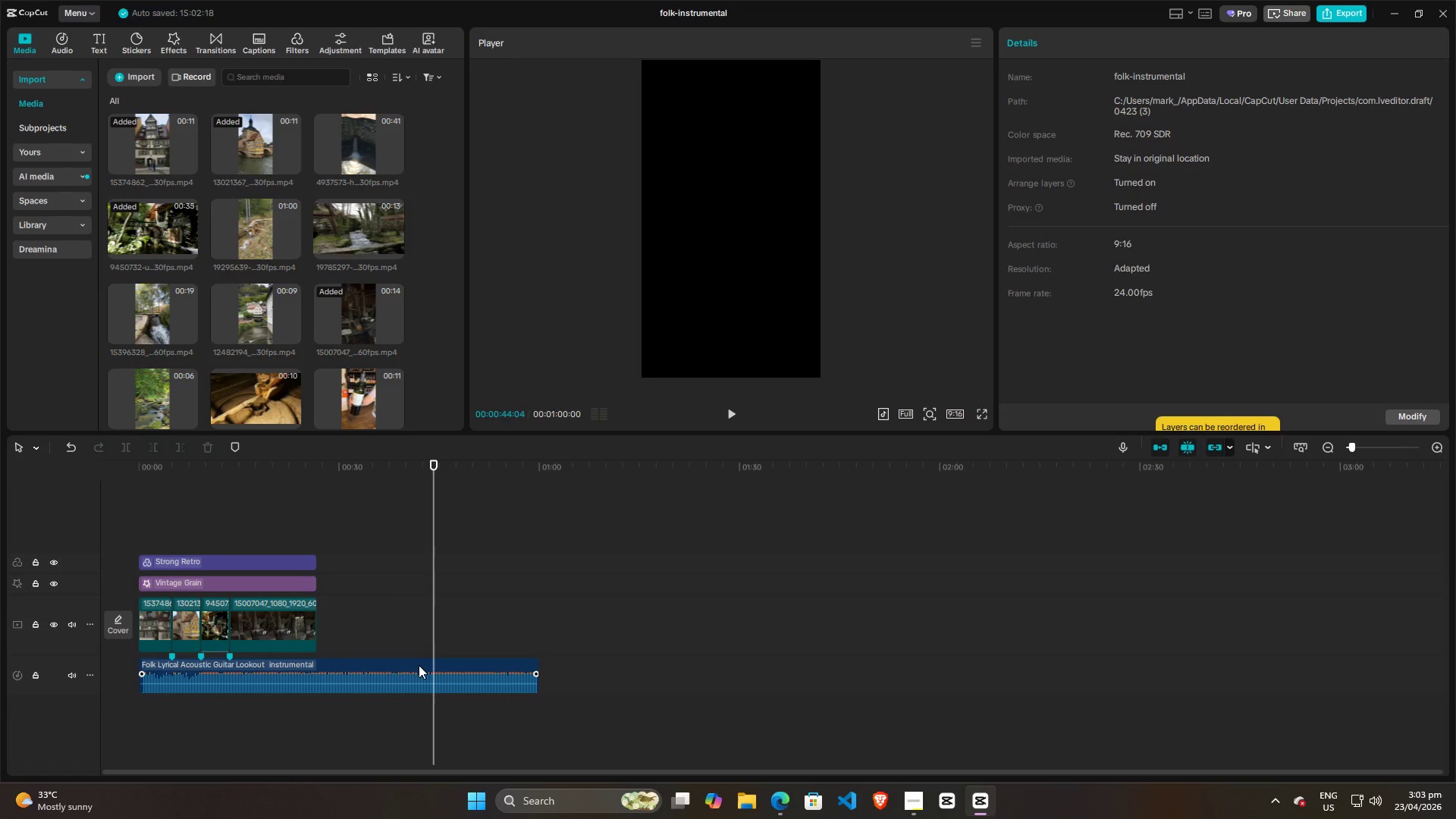 
left_click([419, 667])
 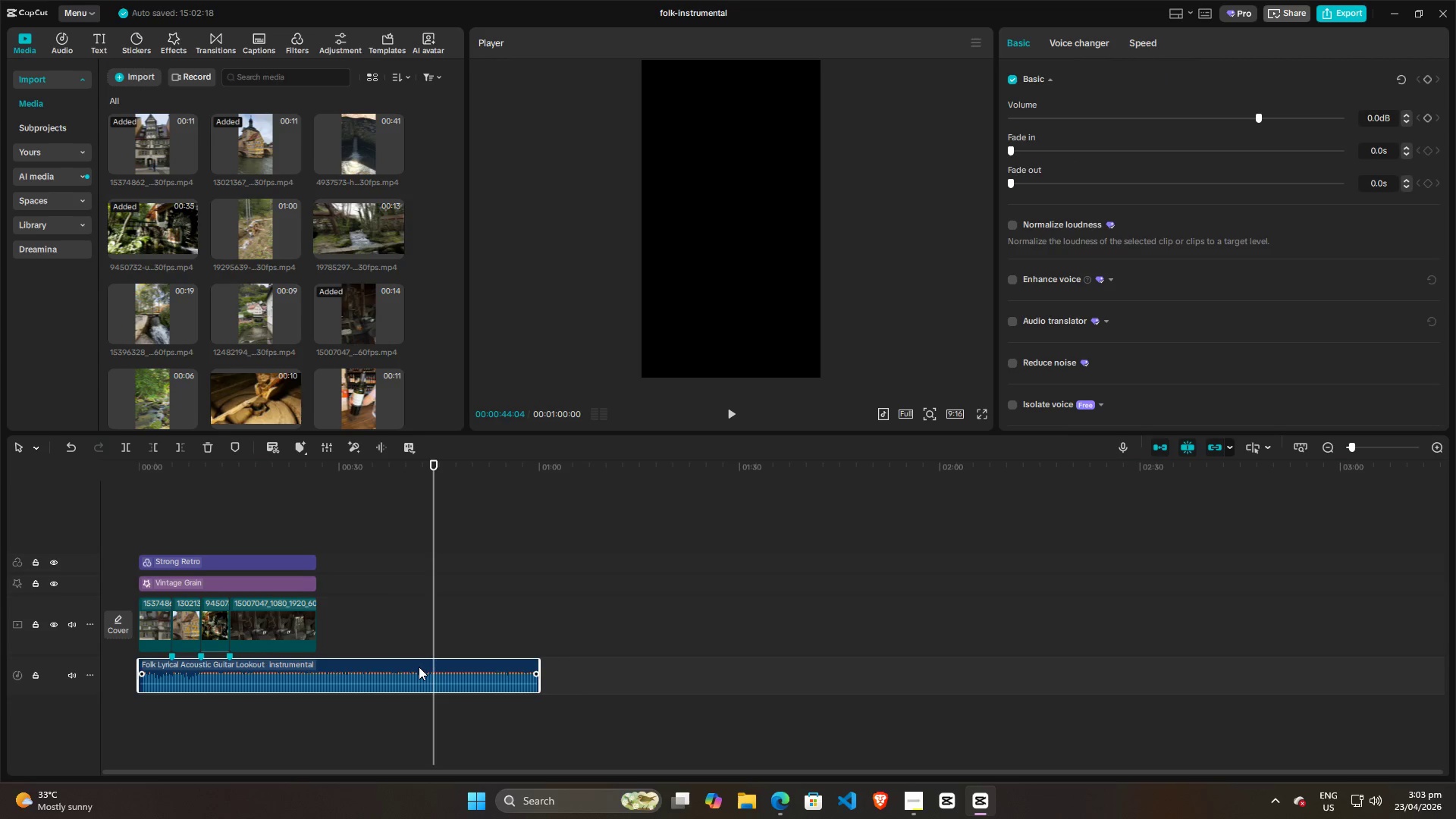 
key(M)
 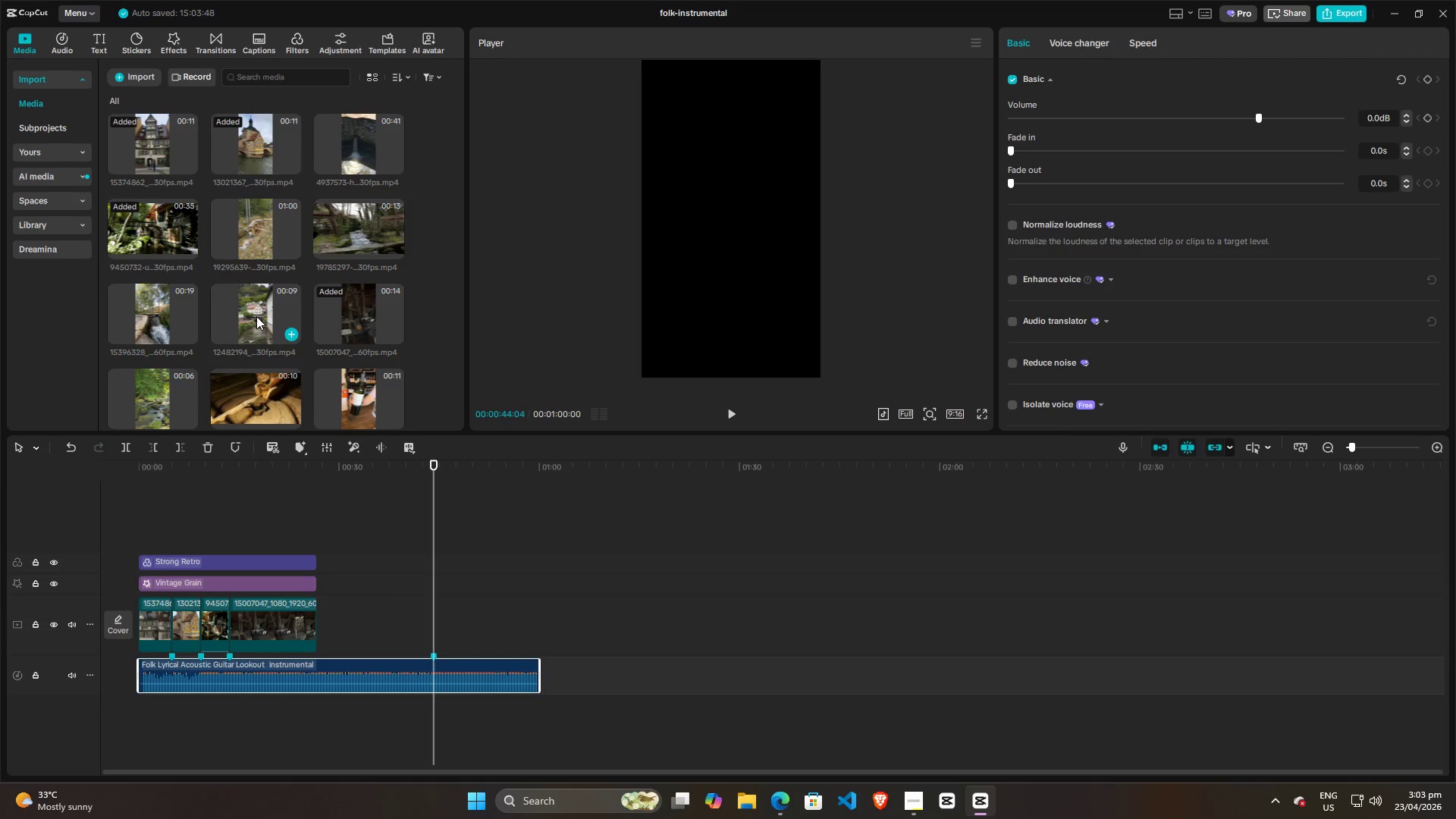 
left_click_drag(start_coordinate=[249, 312], to_coordinate=[437, 574])
 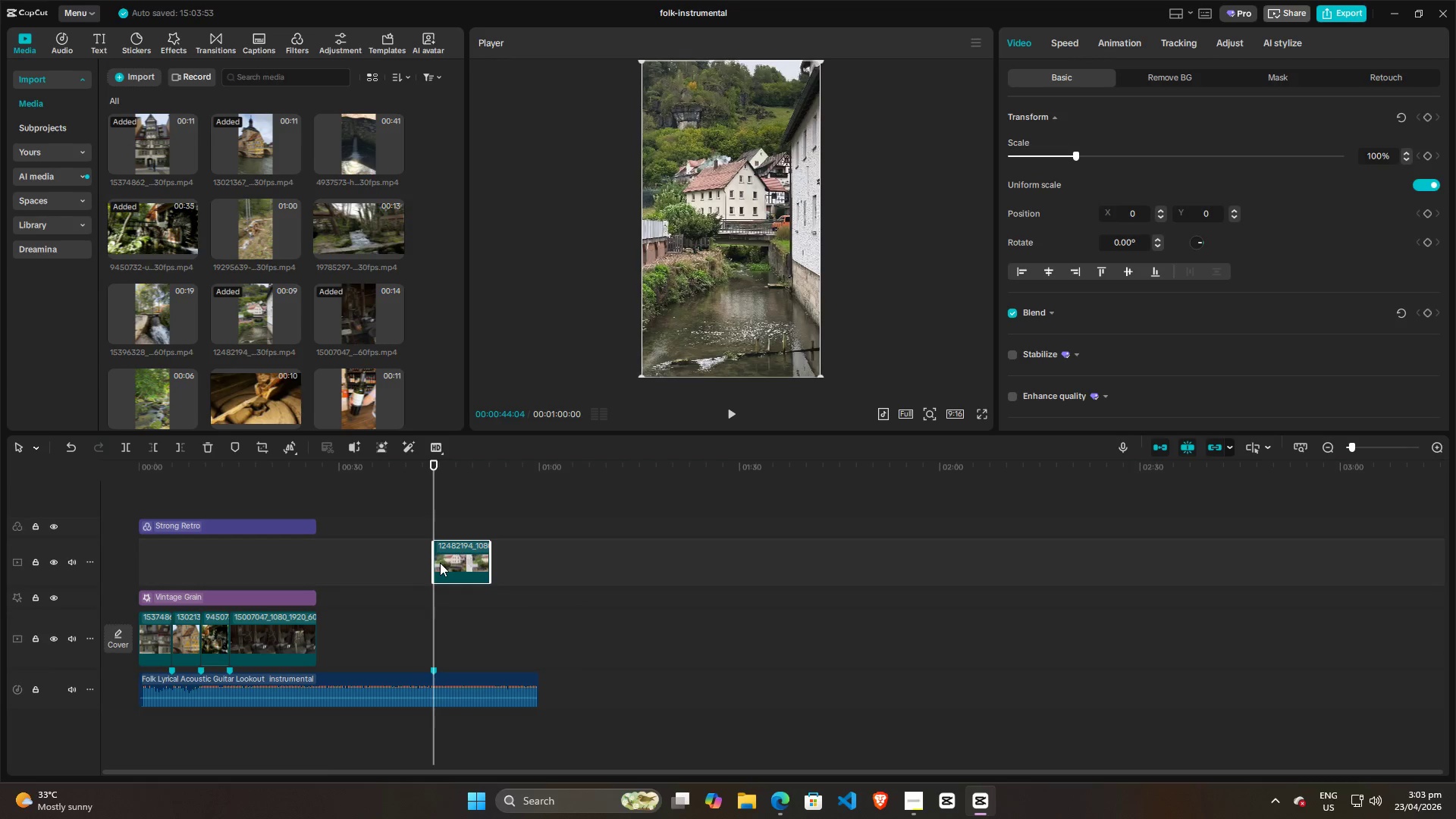 
left_click_drag(start_coordinate=[456, 560], to_coordinate=[453, 610])
 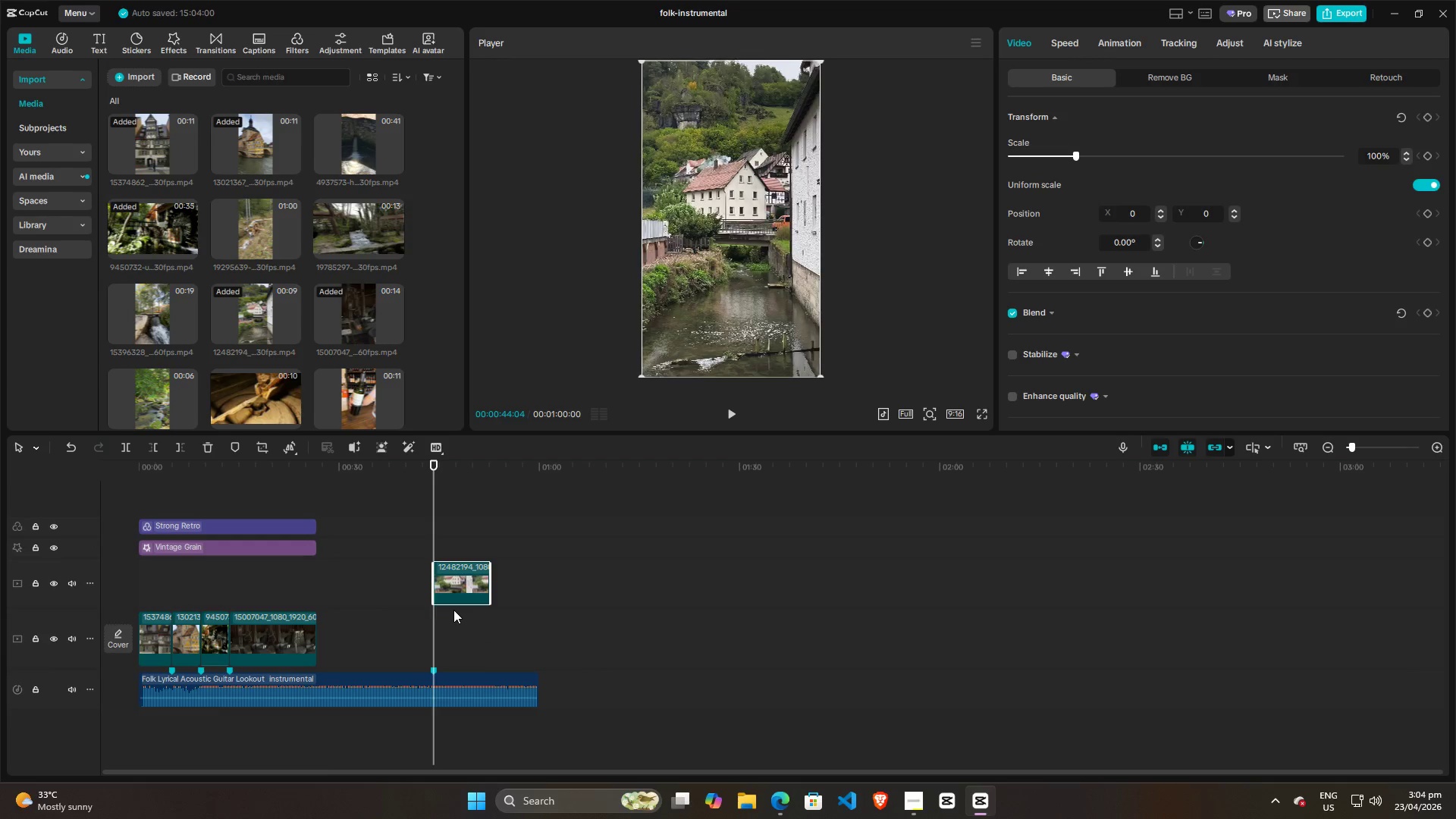 
key(Space)
 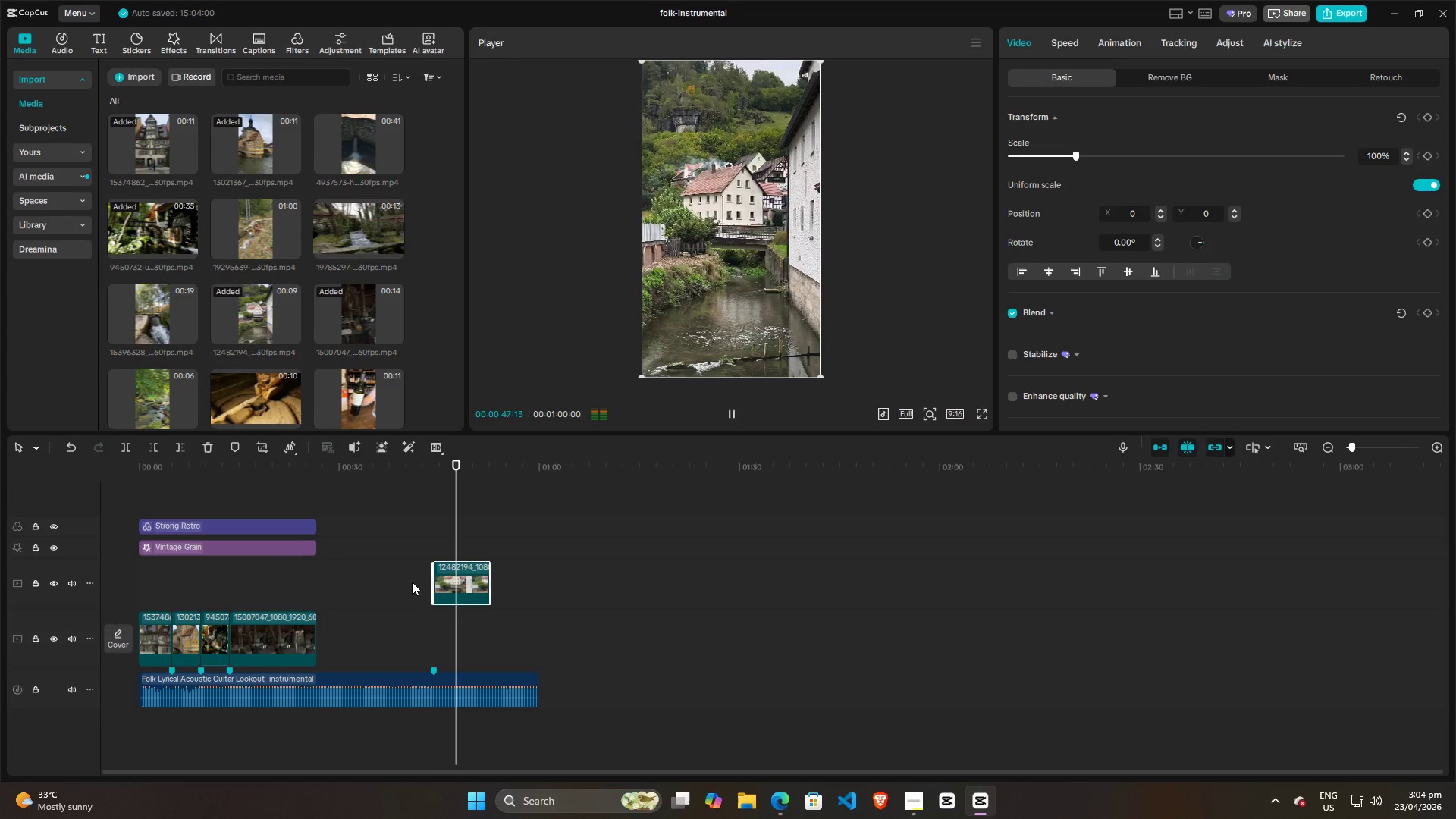 
key(Space)
 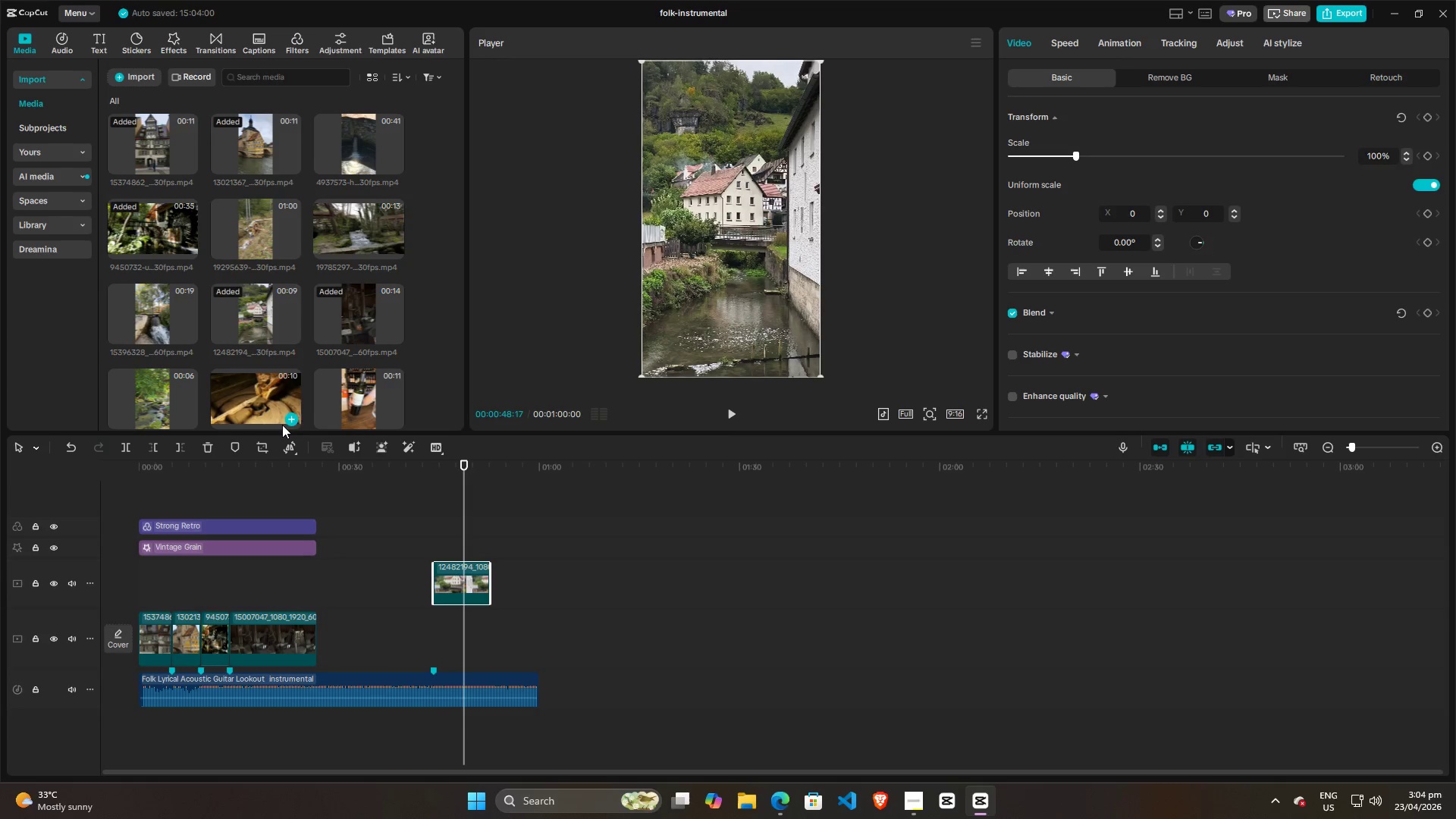 
left_click([292, 589])
 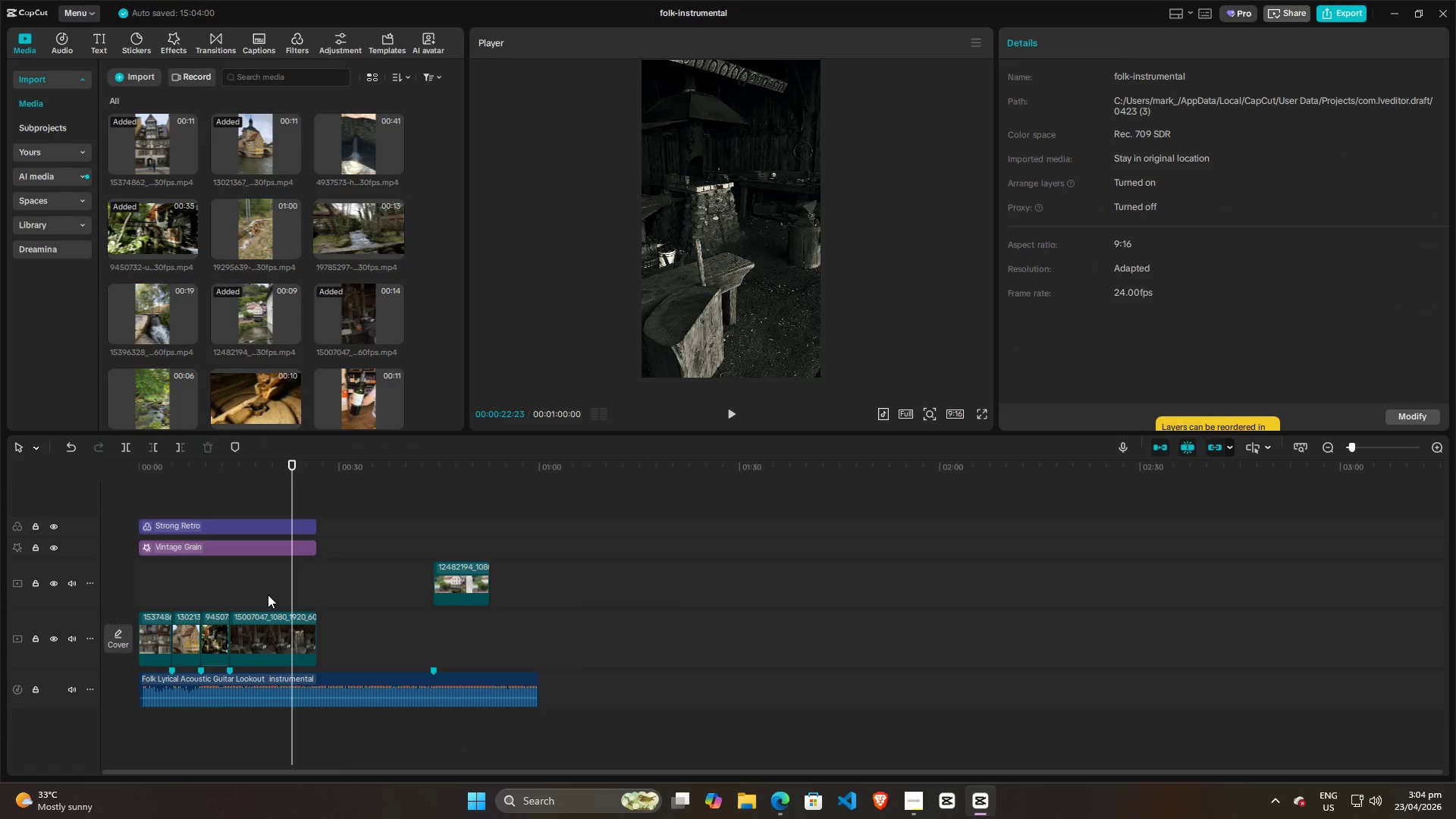 
key(Space)
 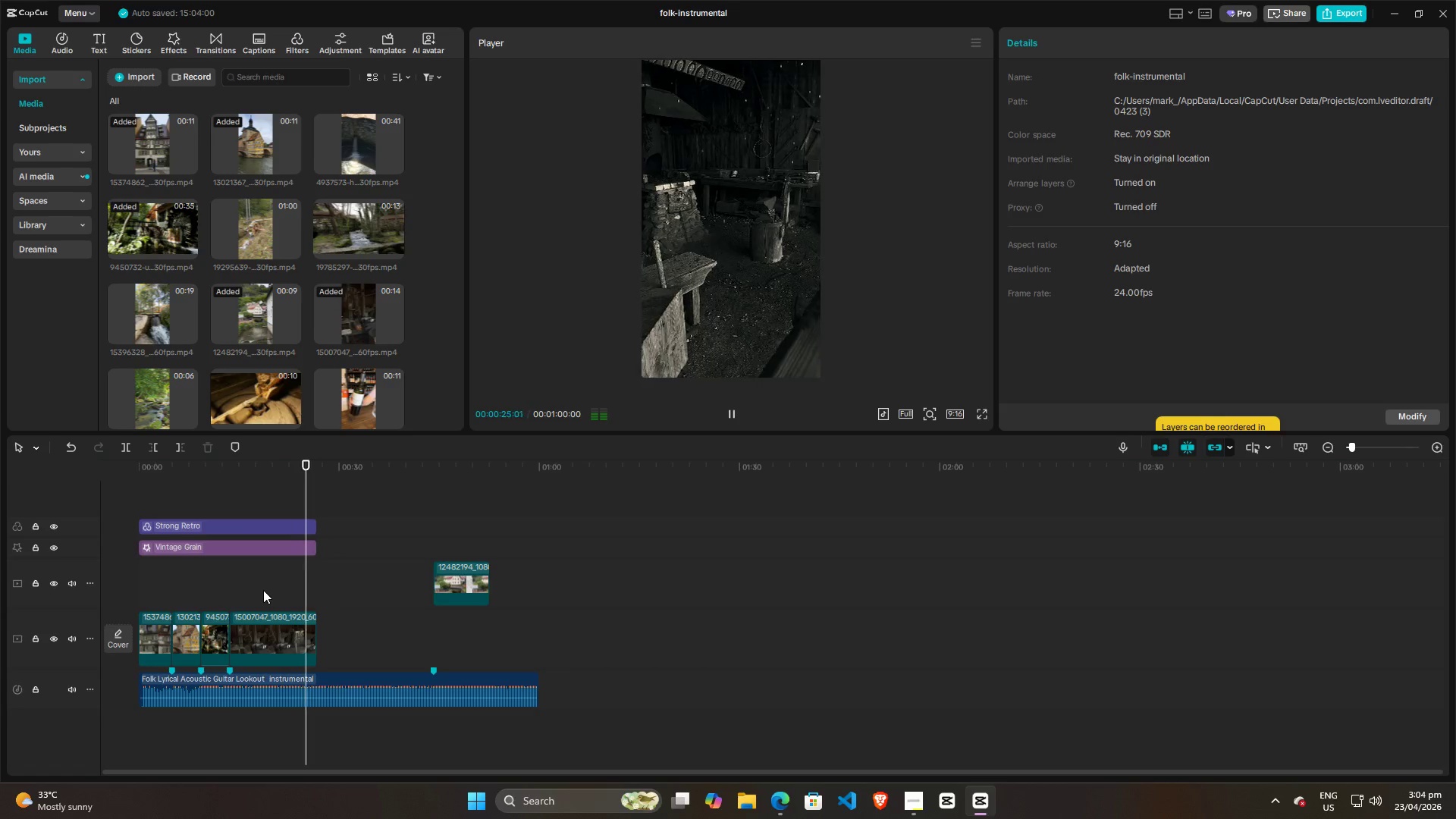 
left_click([232, 595])
 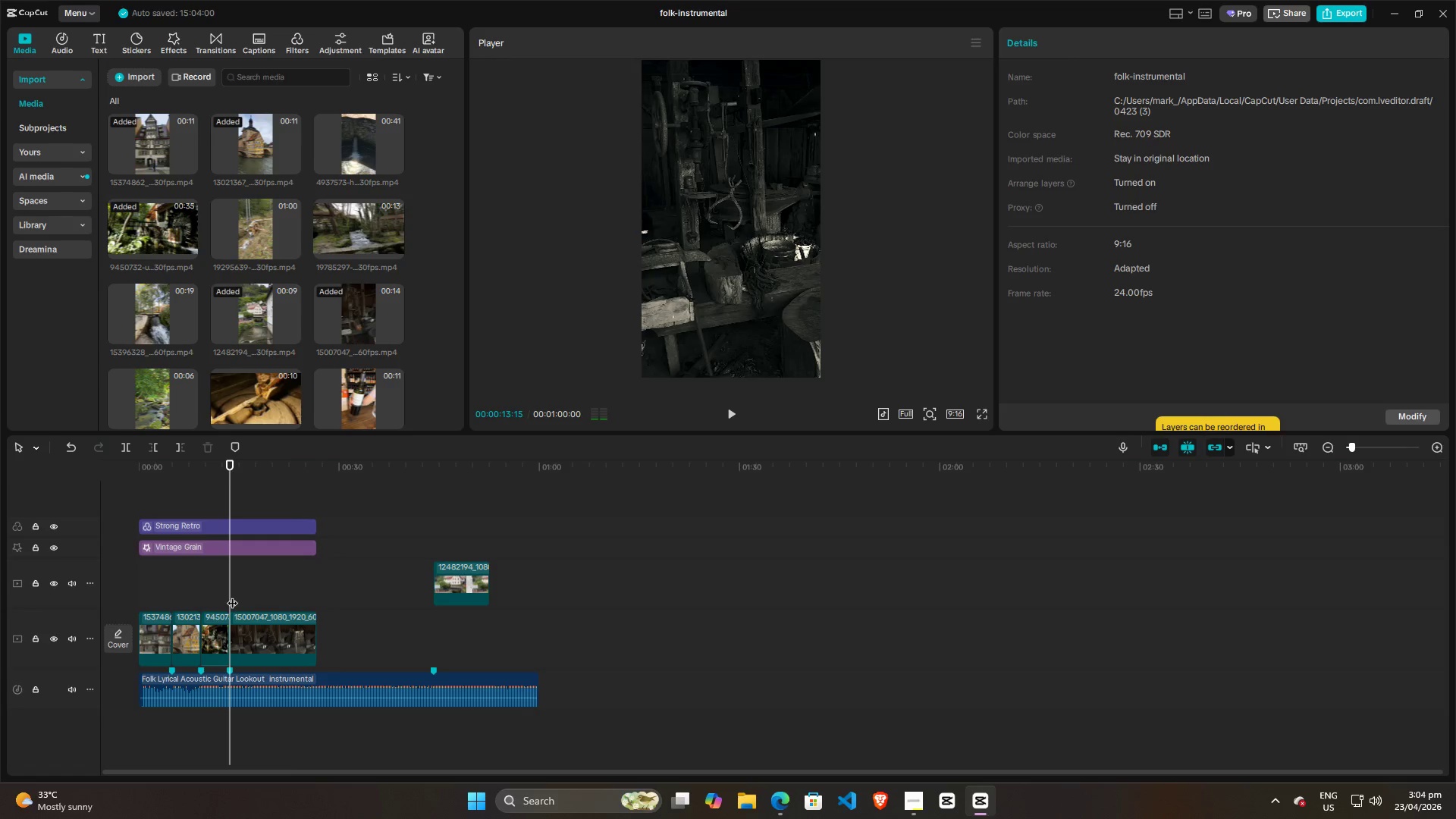 
key(Space)
 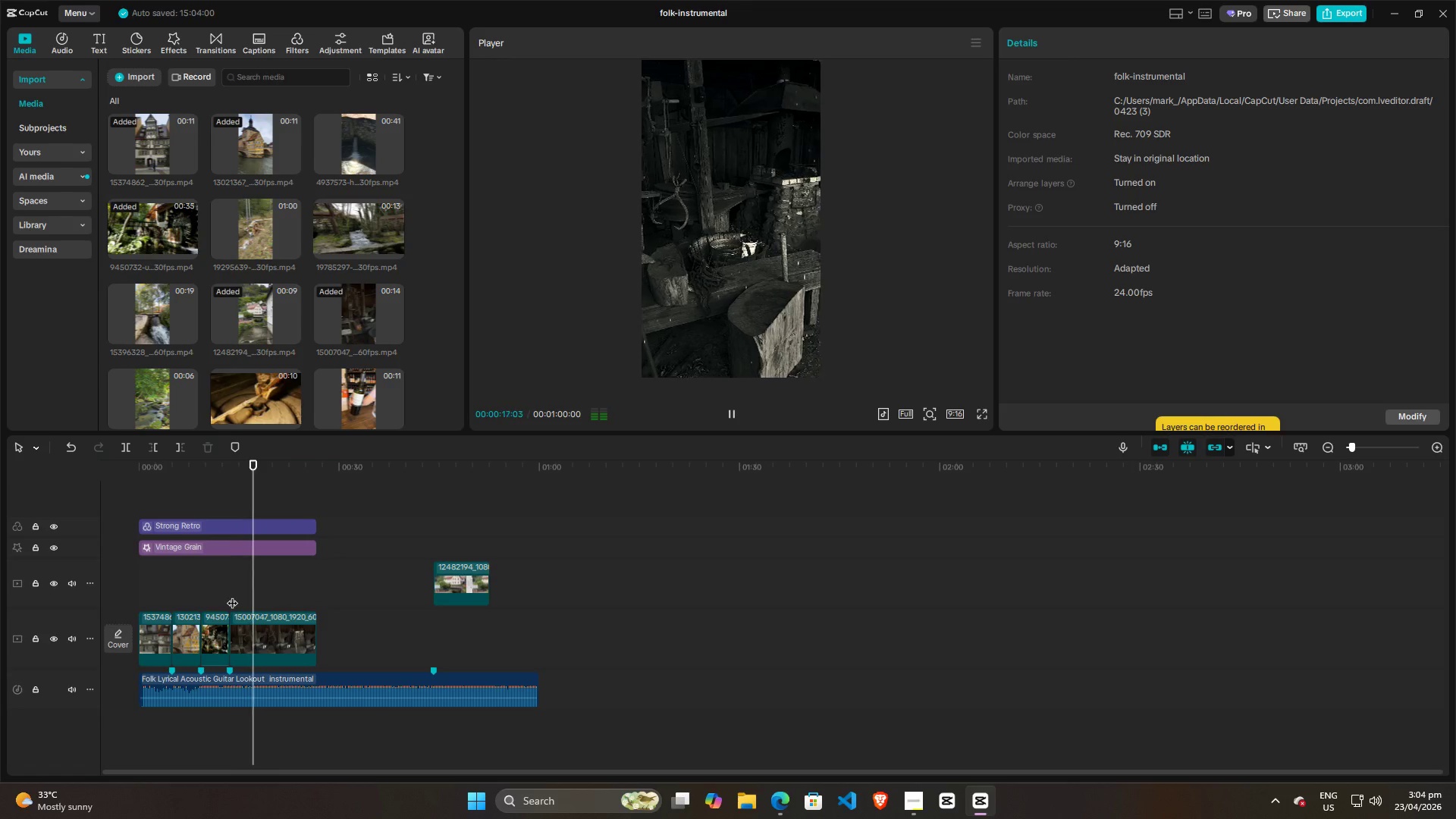 
wait(8.51)
 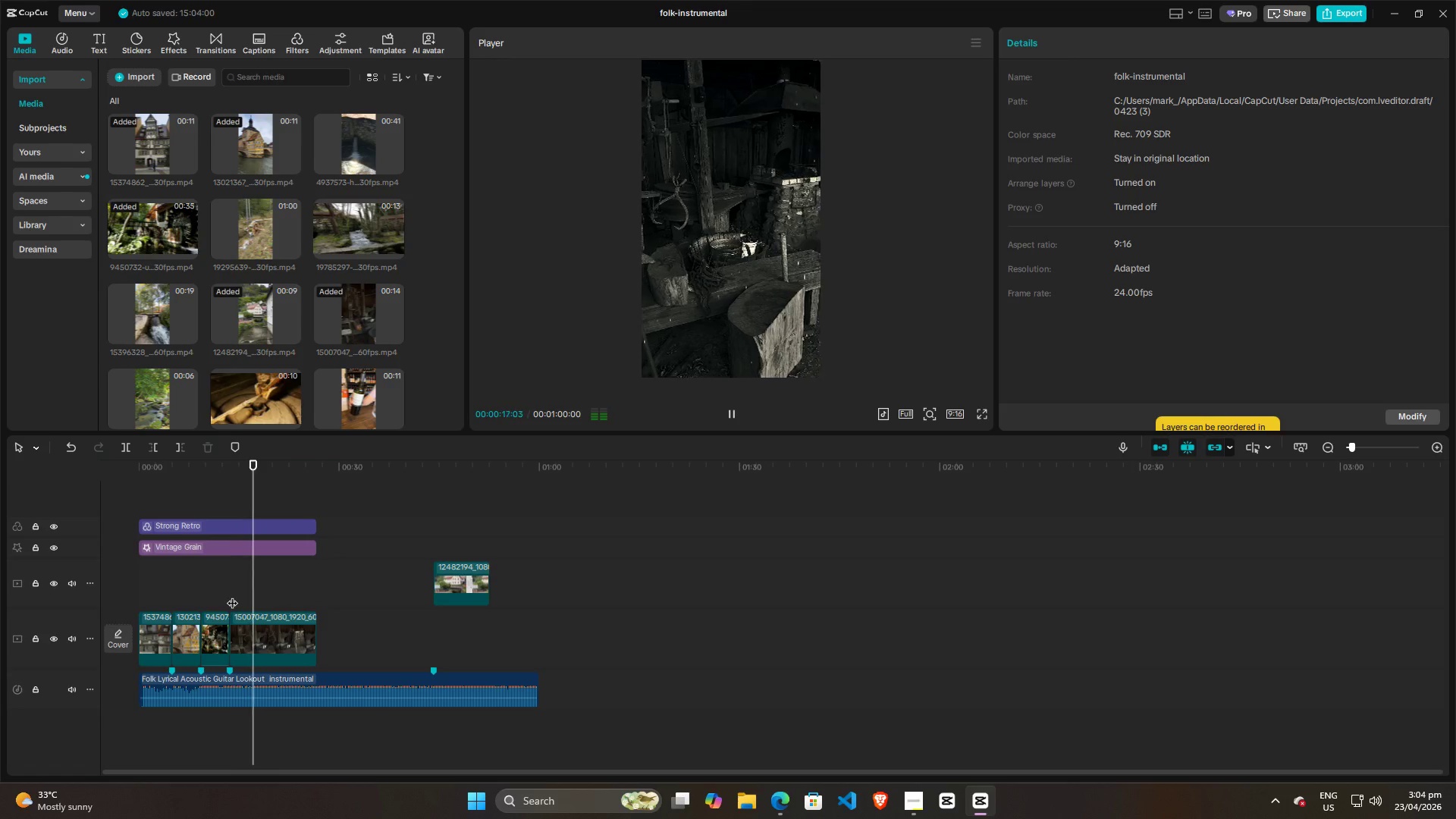 
key(Space)
 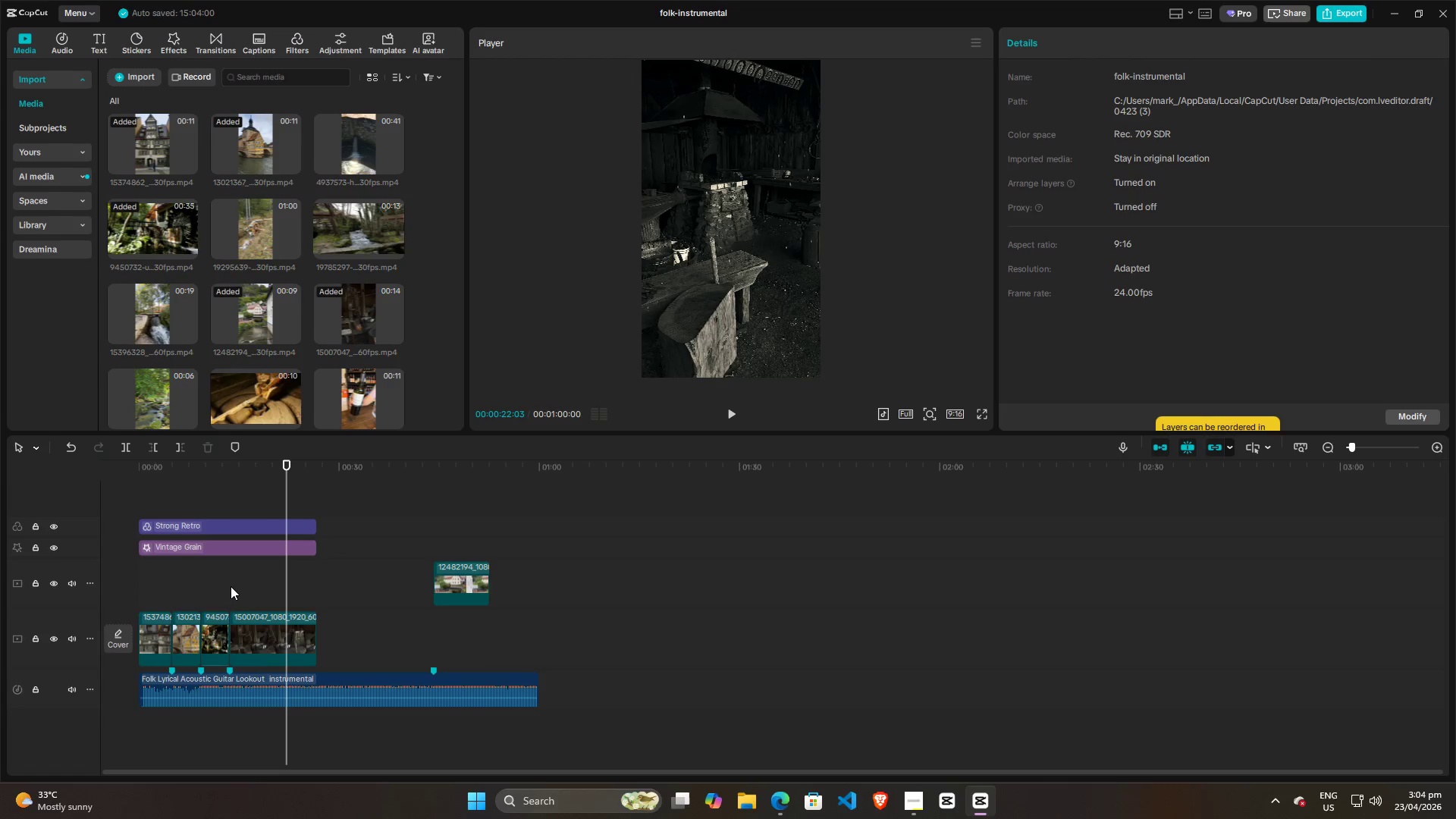 
left_click([225, 585])
 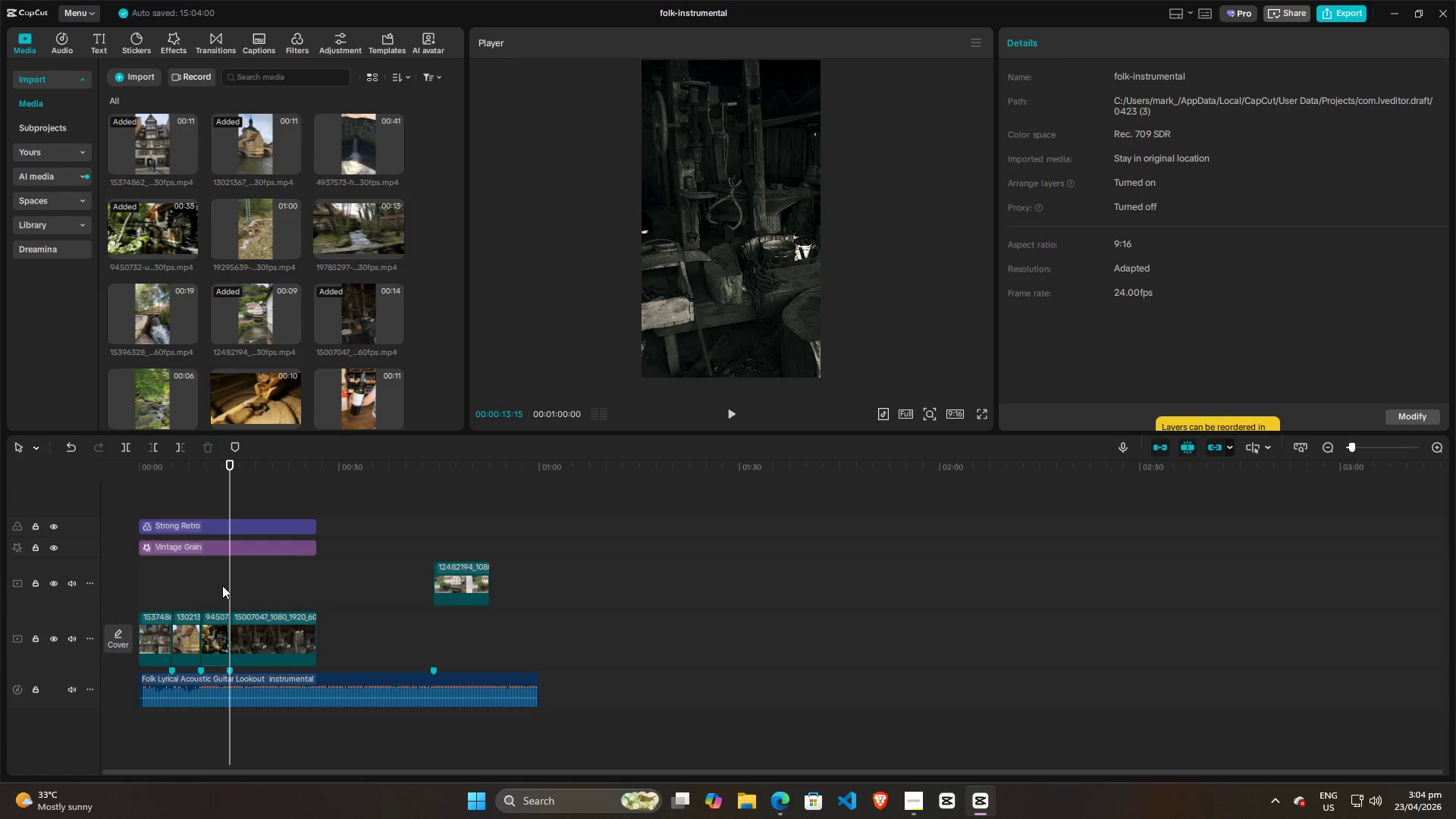 
left_click([219, 588])
 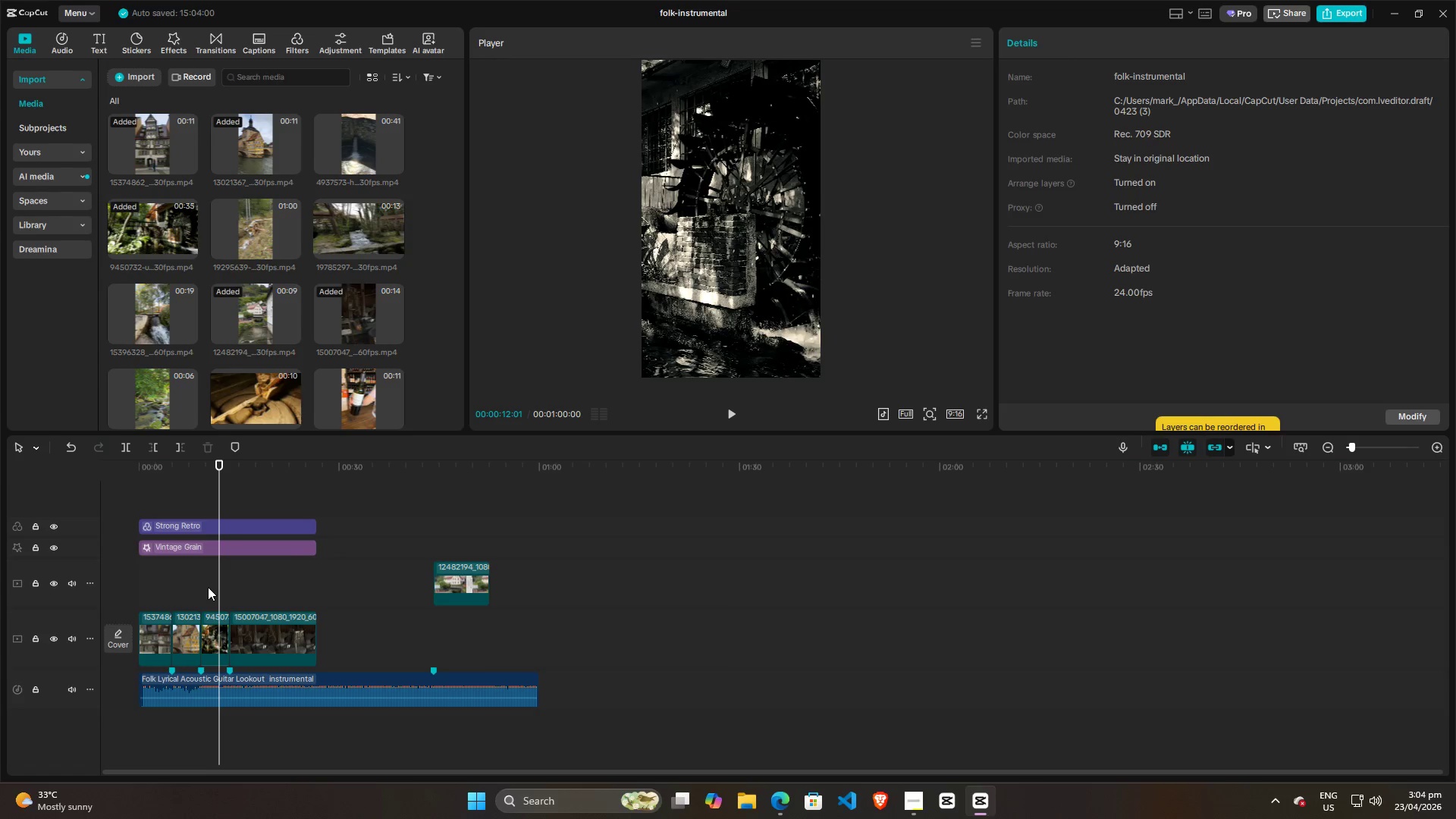 
key(Space)
 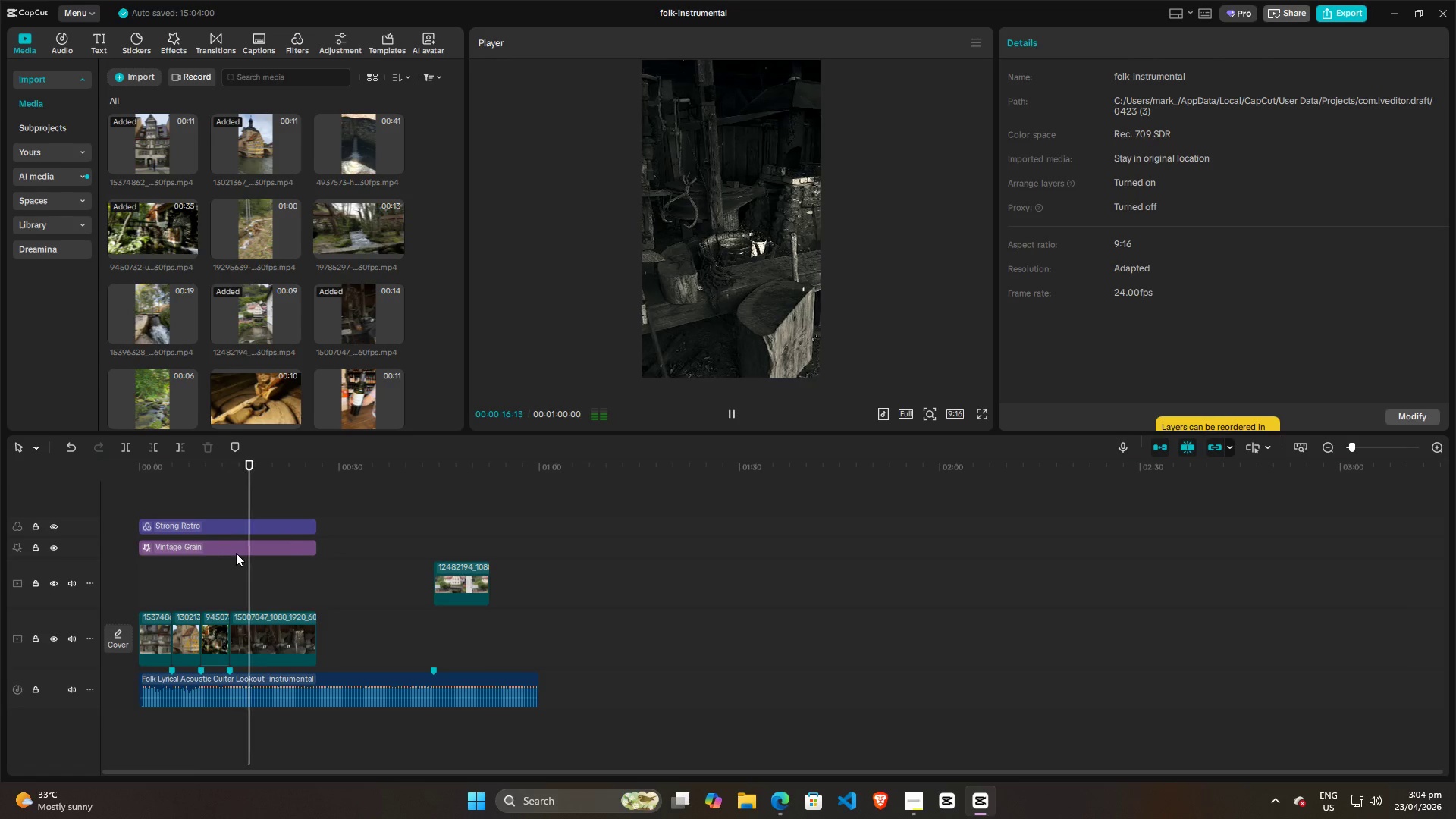 
wait(6.06)
 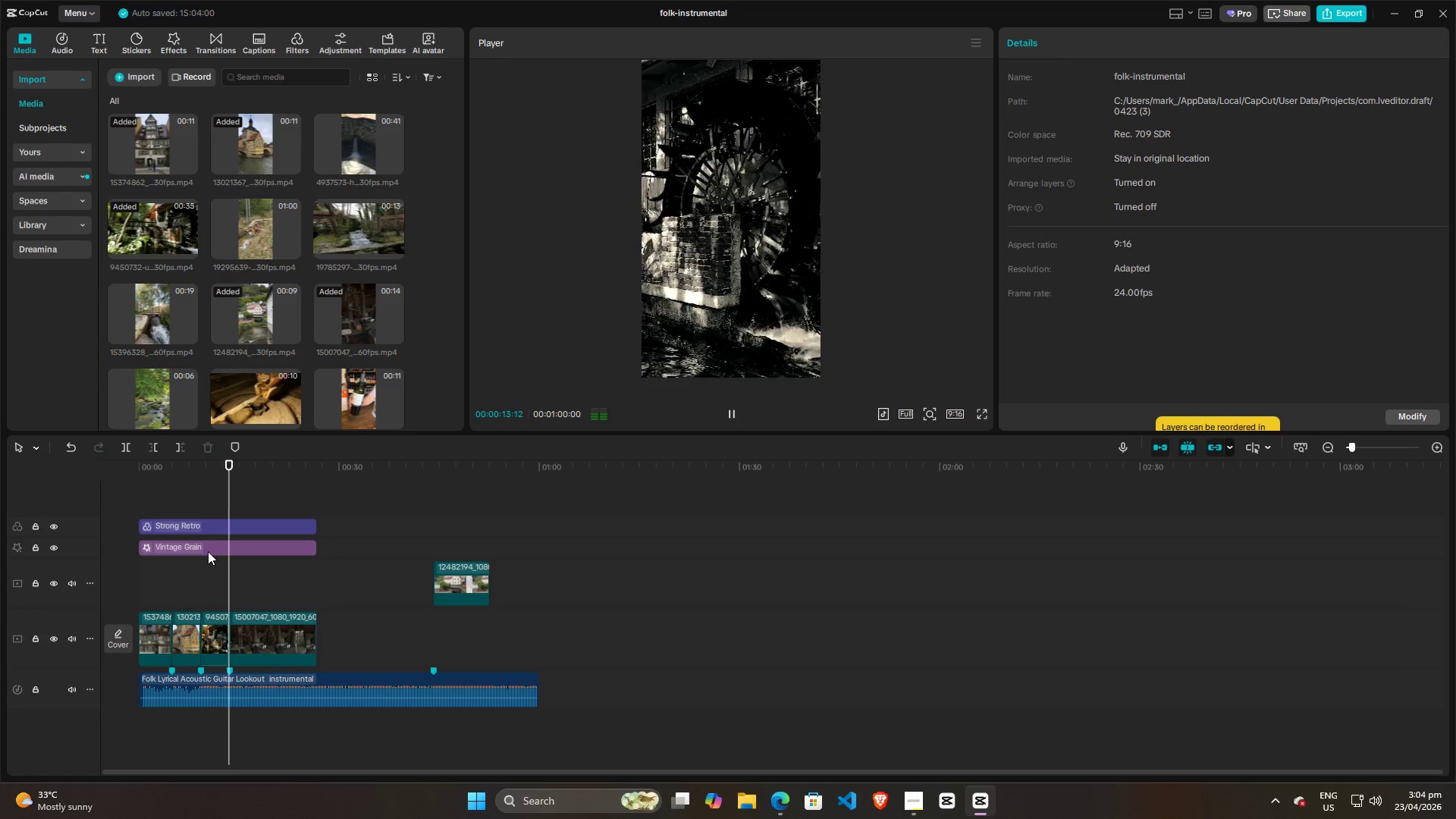 
key(Space)
 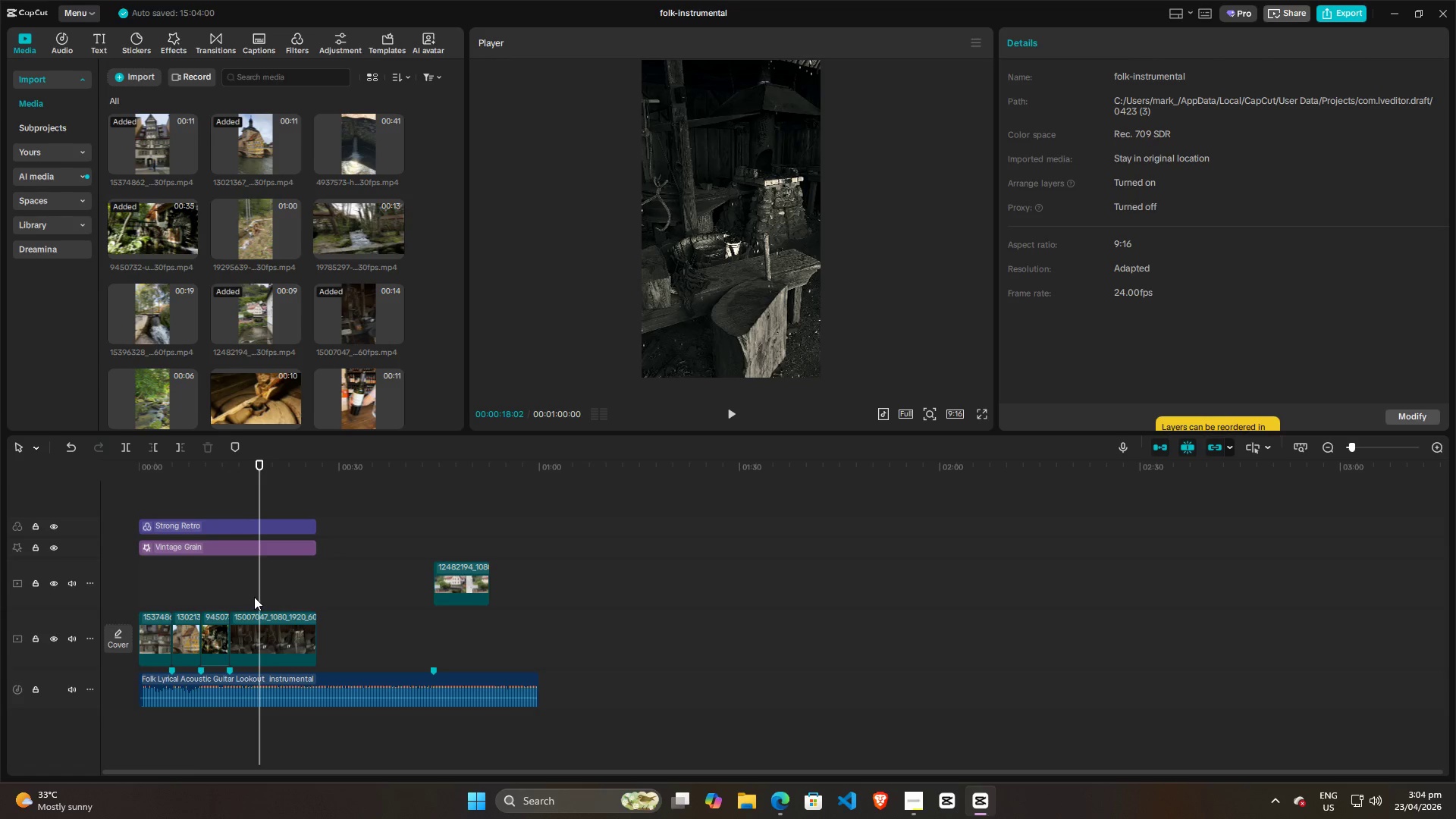 
left_click([251, 588])
 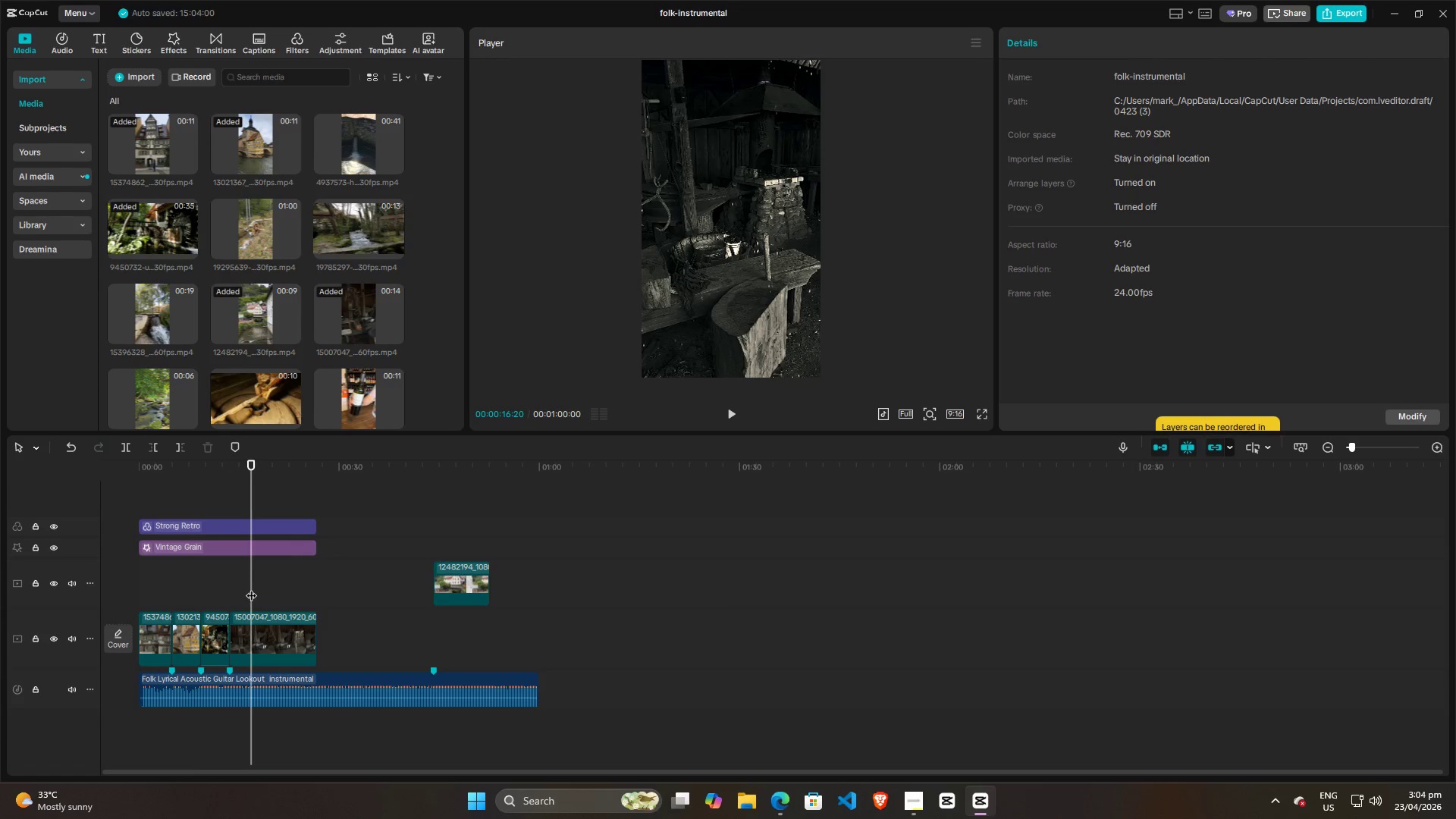 
key(Space)
 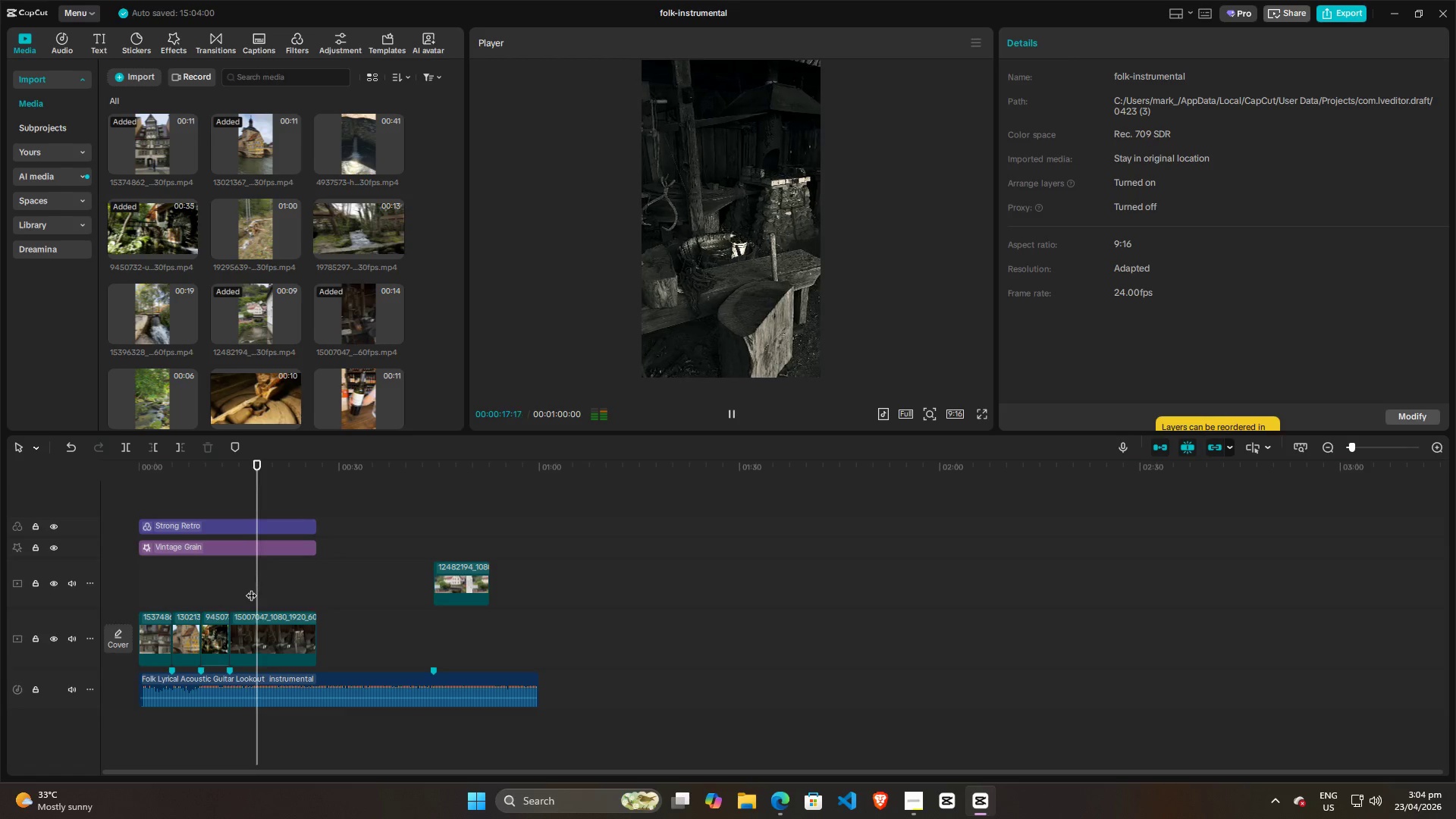 
key(Space)
 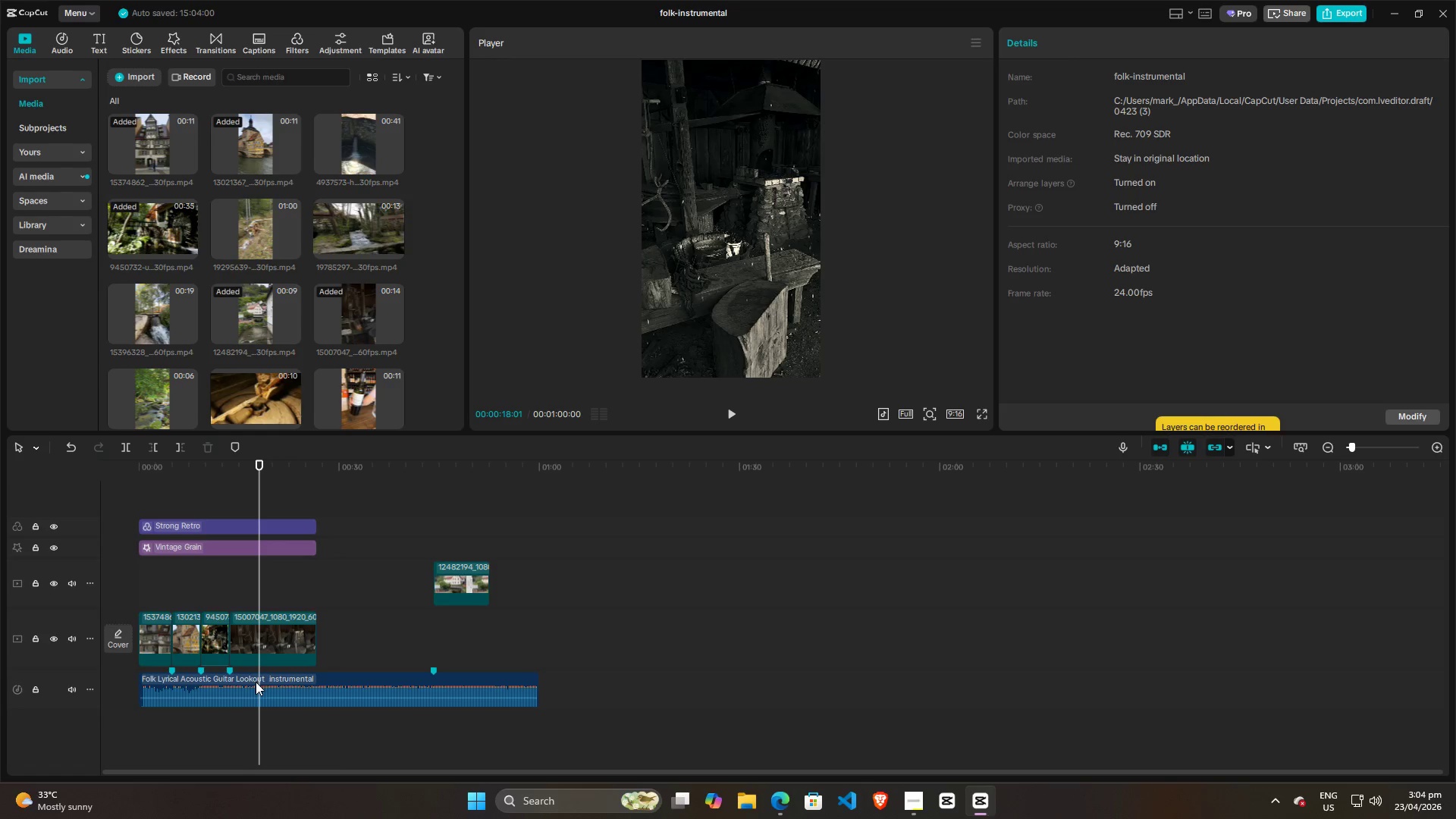 
left_click([251, 678])
 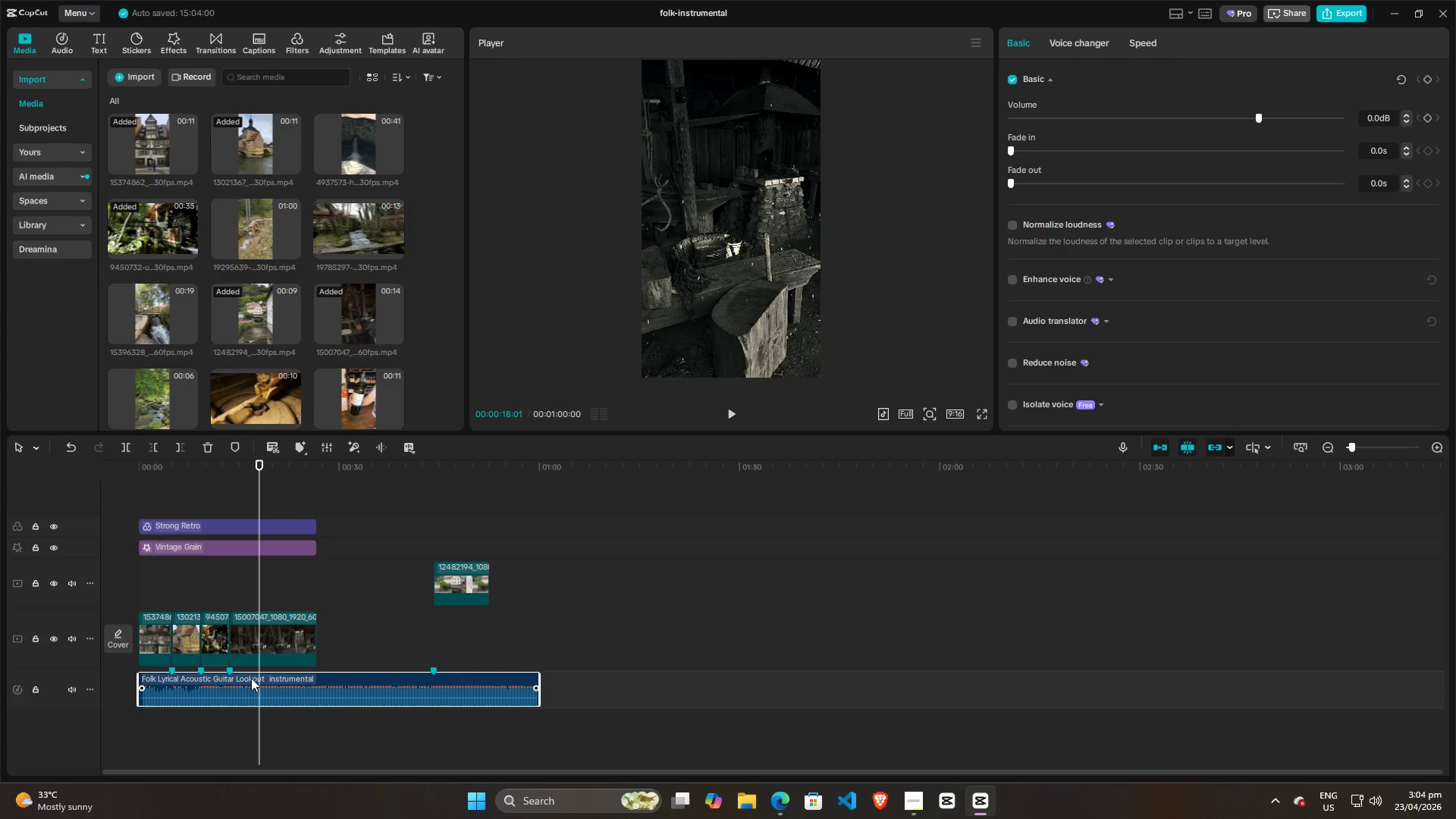 
key(M)
 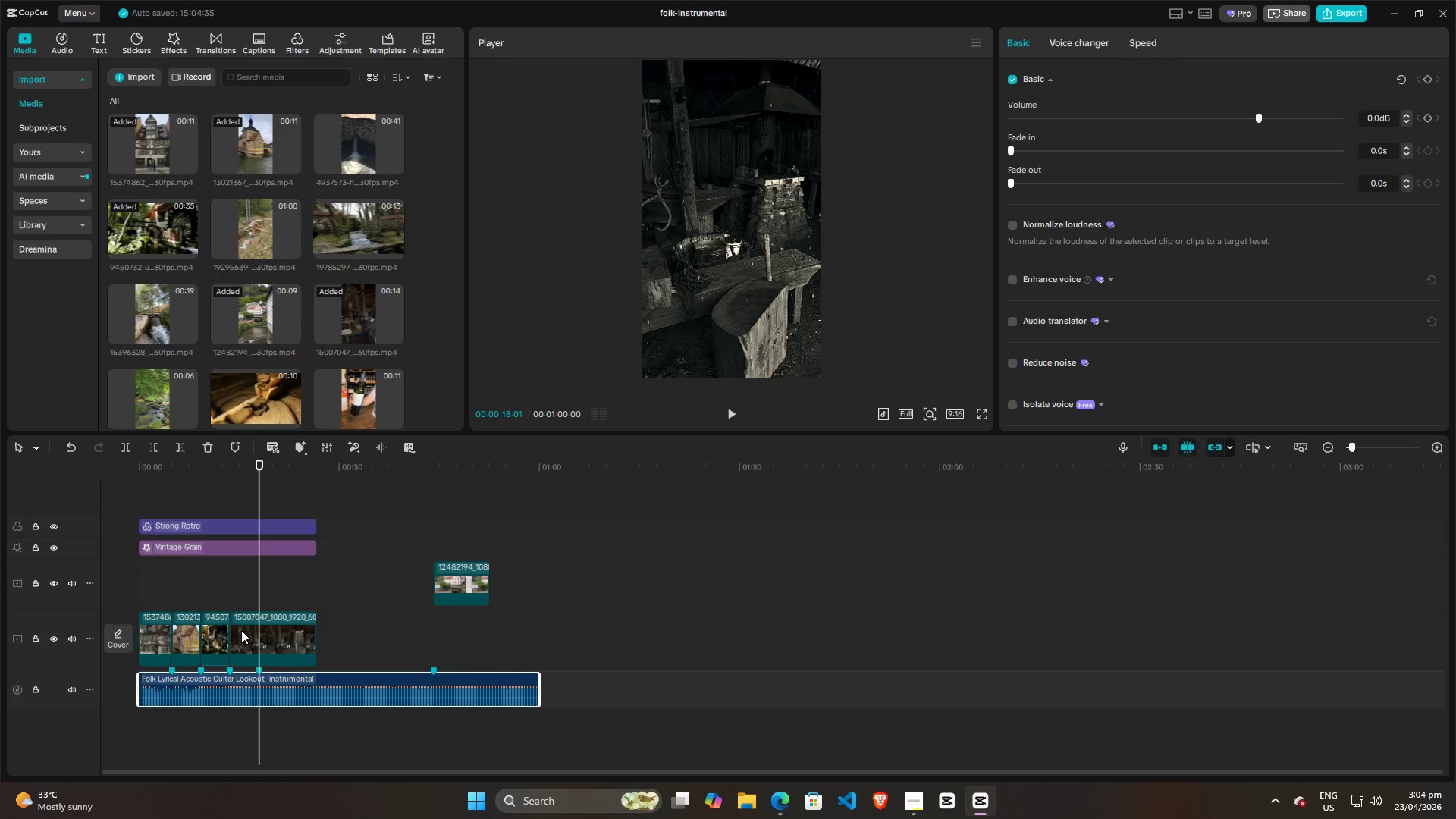 
left_click([241, 630])
 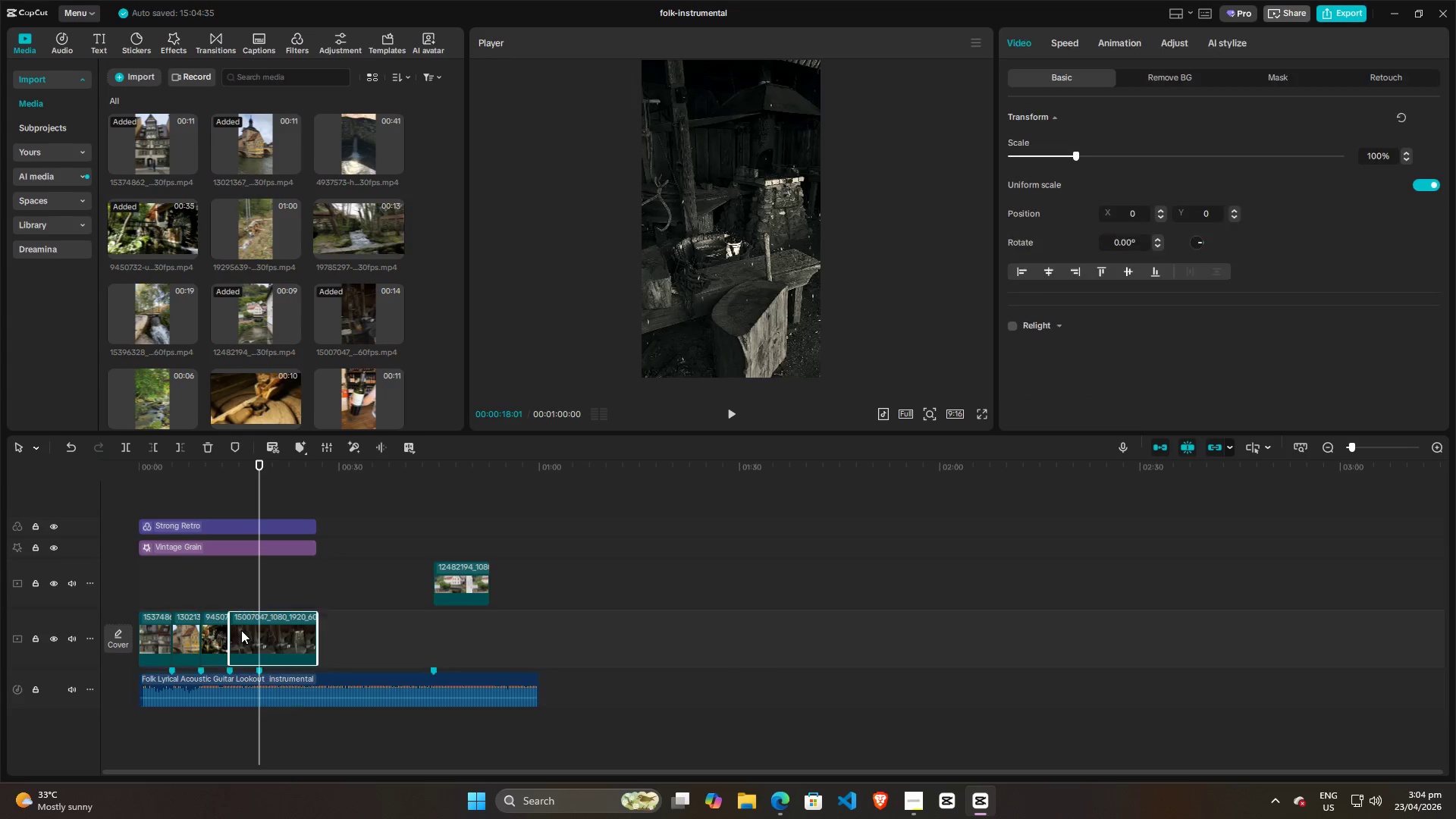 
key(W)
 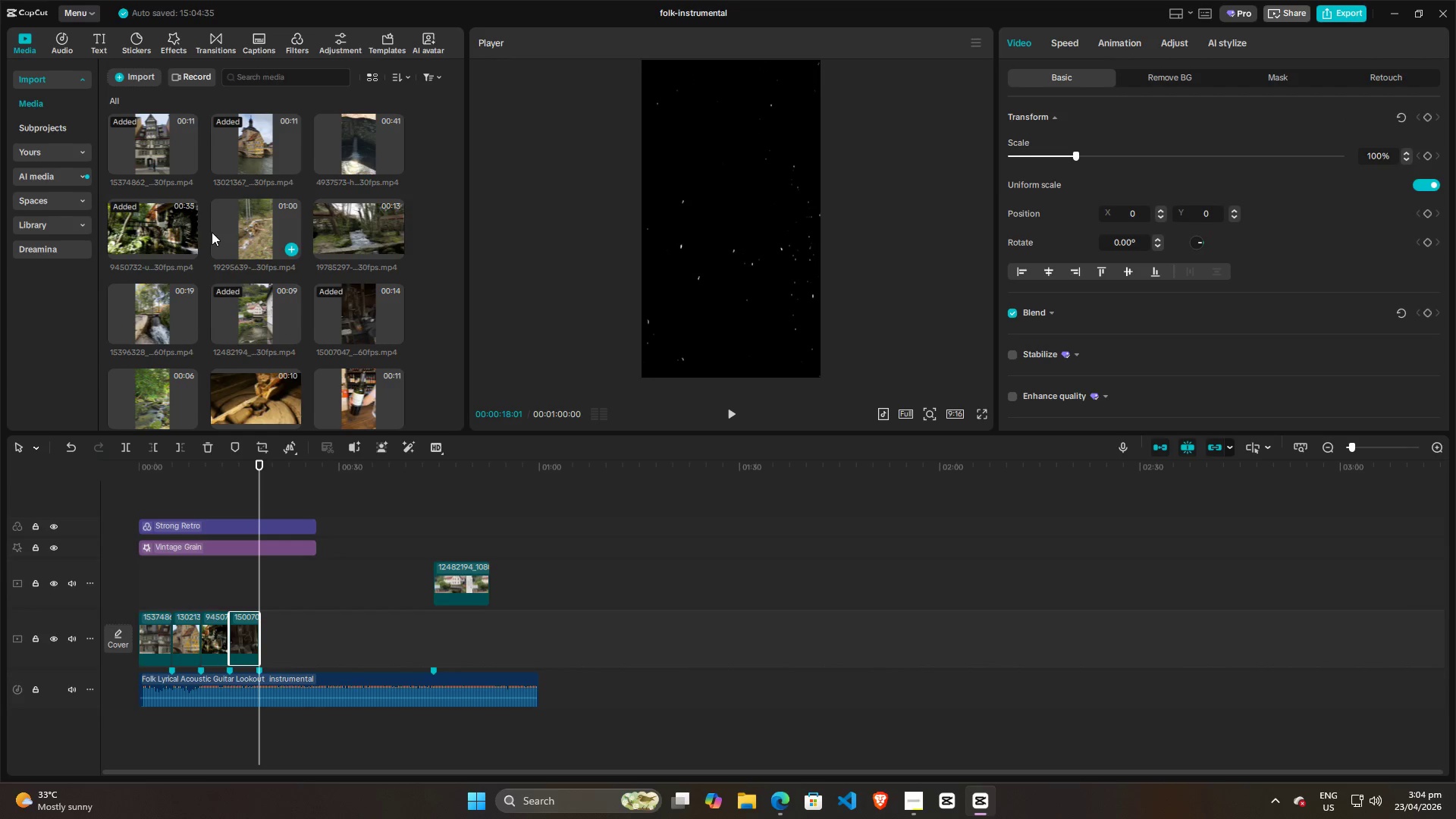 
left_click([214, 578])
 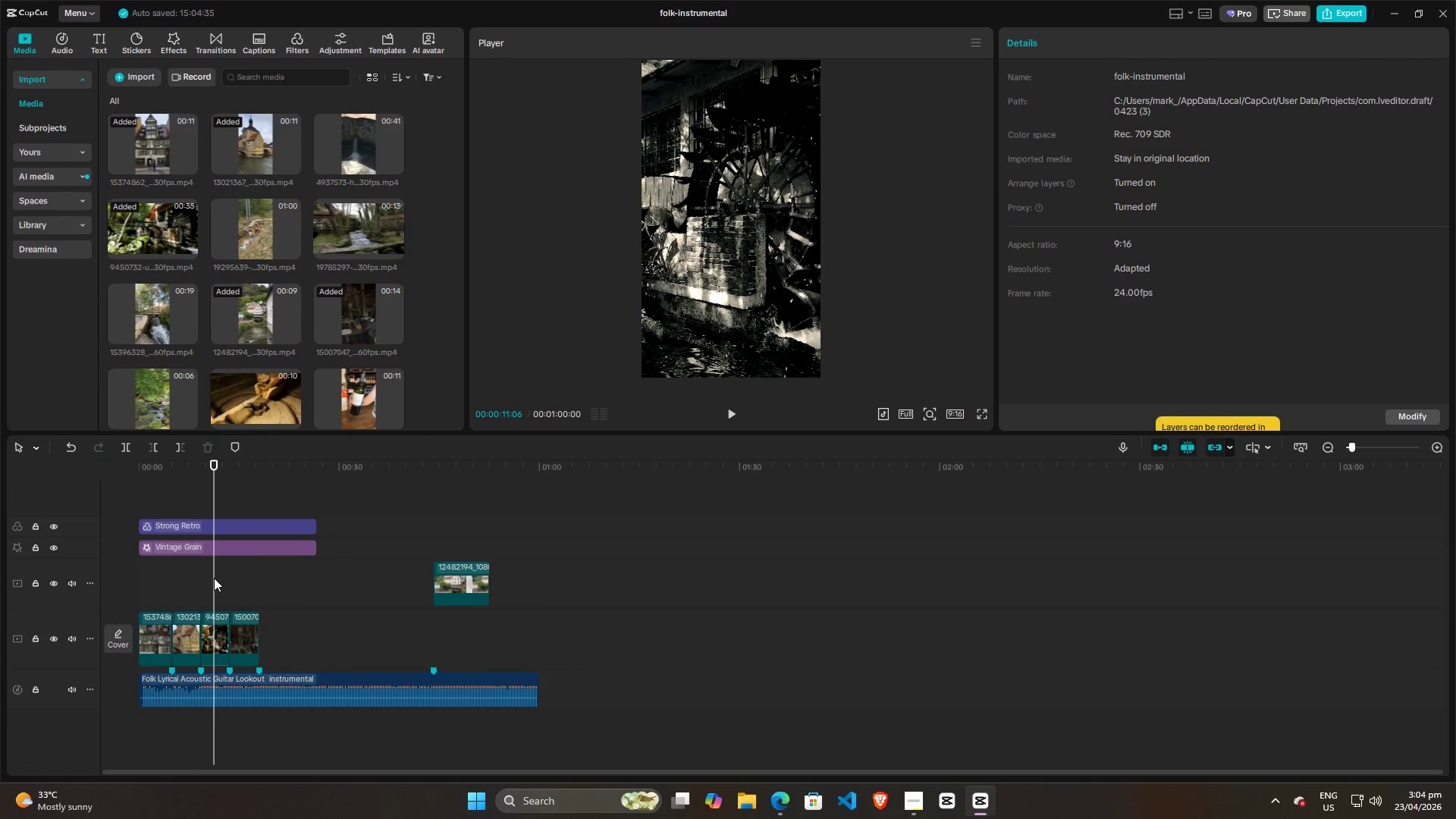 
key(Space)
 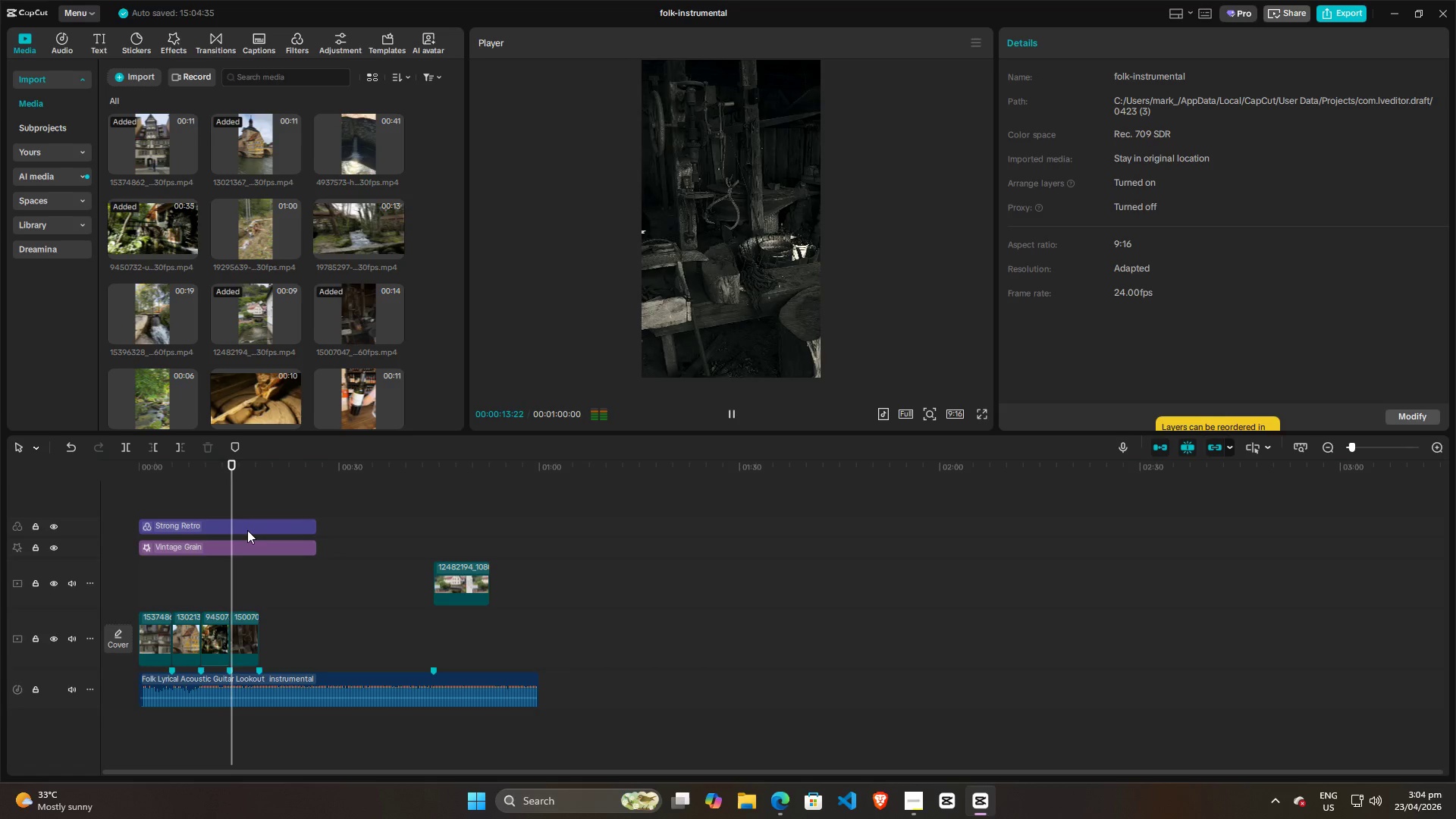 
key(Space)
 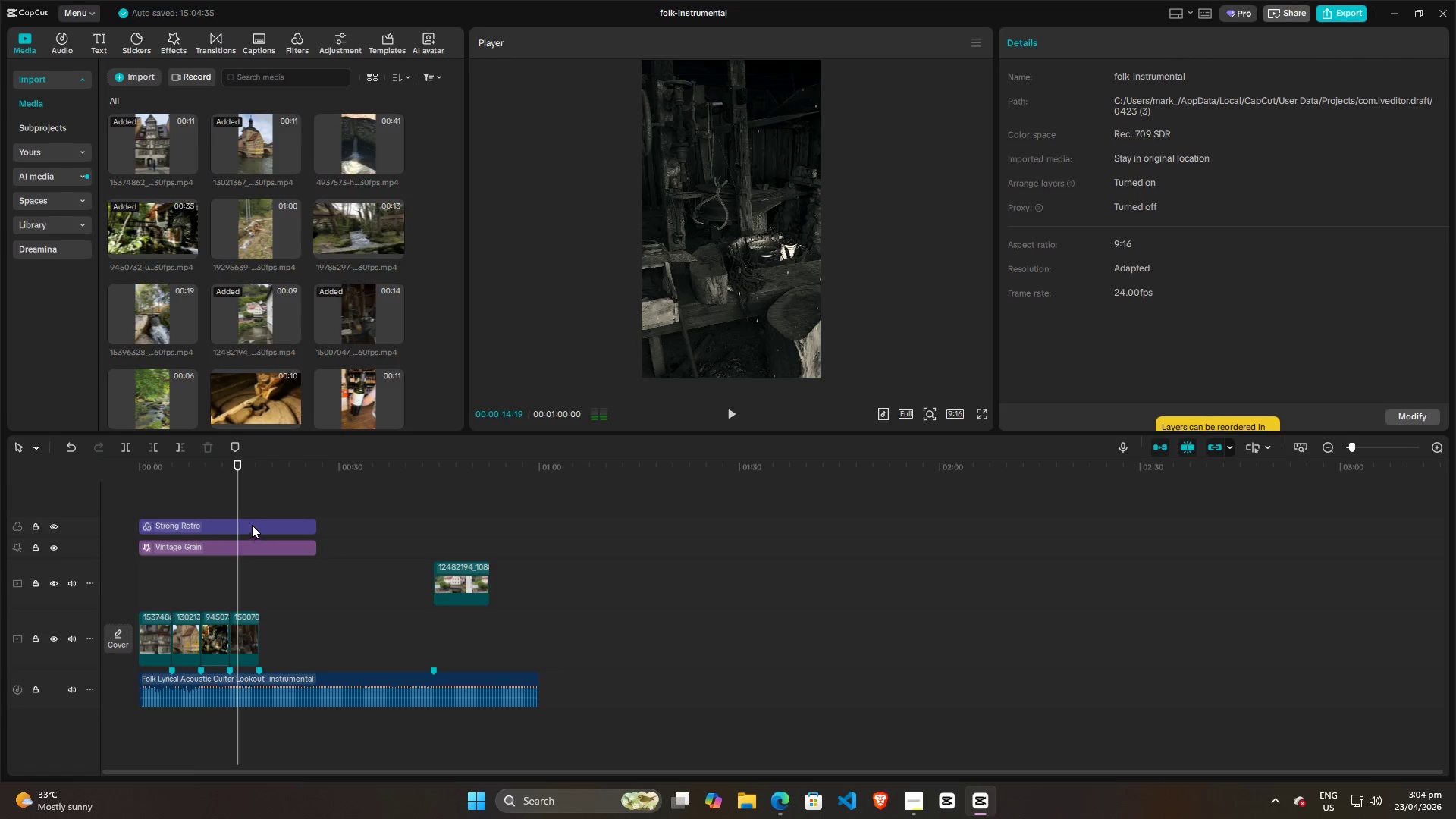 
left_click([252, 525])
 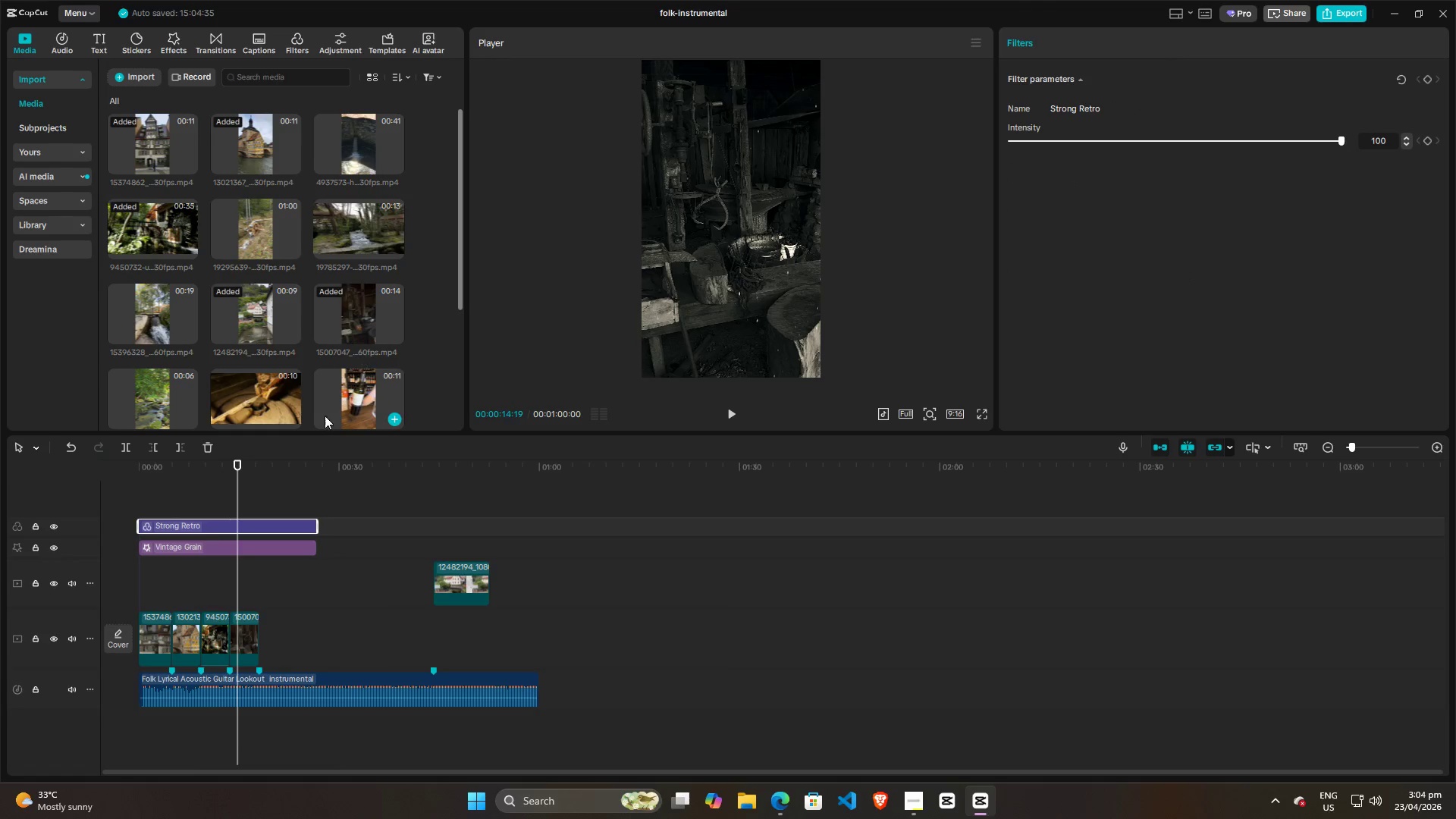 
left_click([258, 551])
 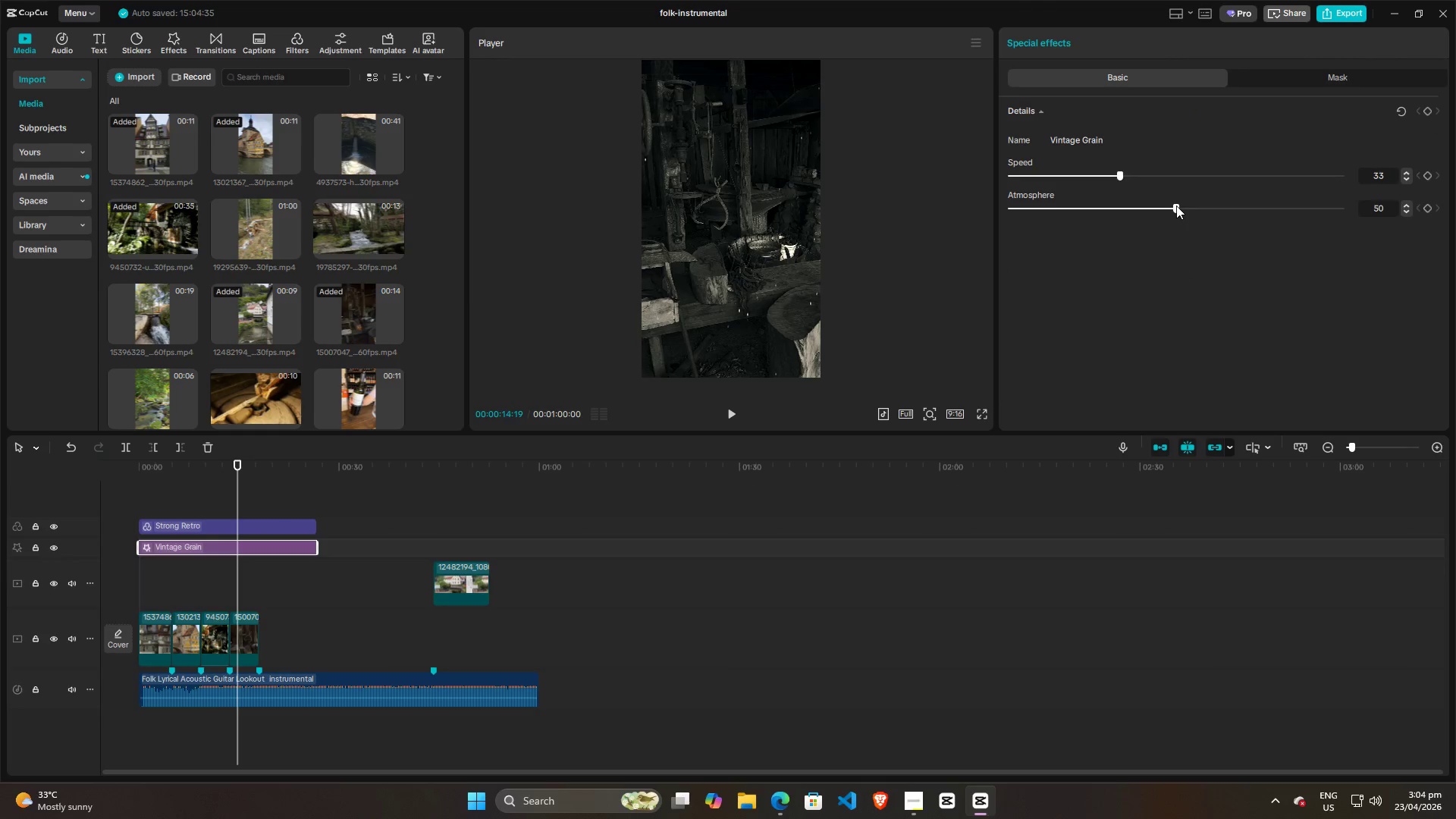 
left_click_drag(start_coordinate=[1176, 206], to_coordinate=[1144, 206])
 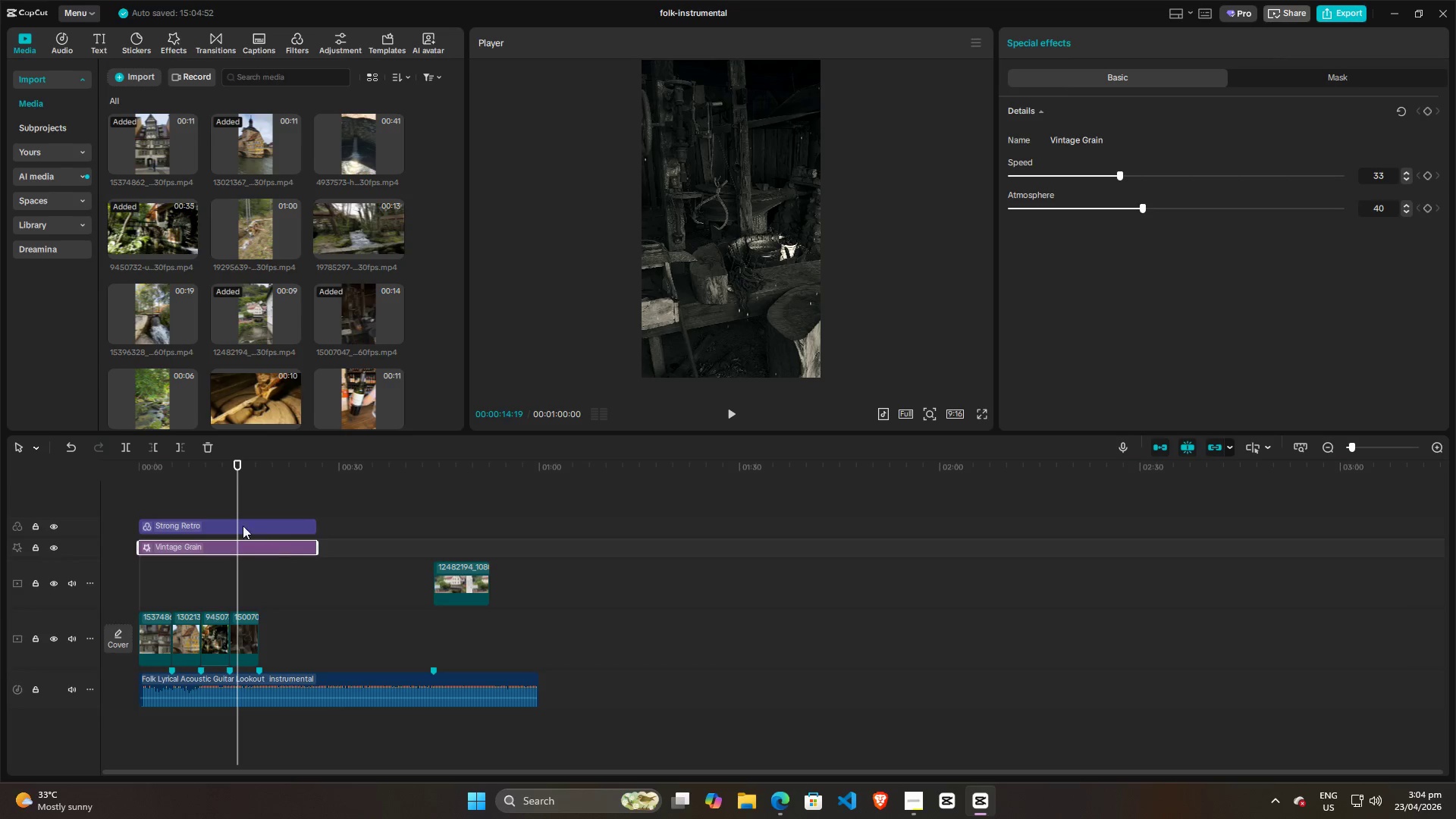 
left_click([201, 504])
 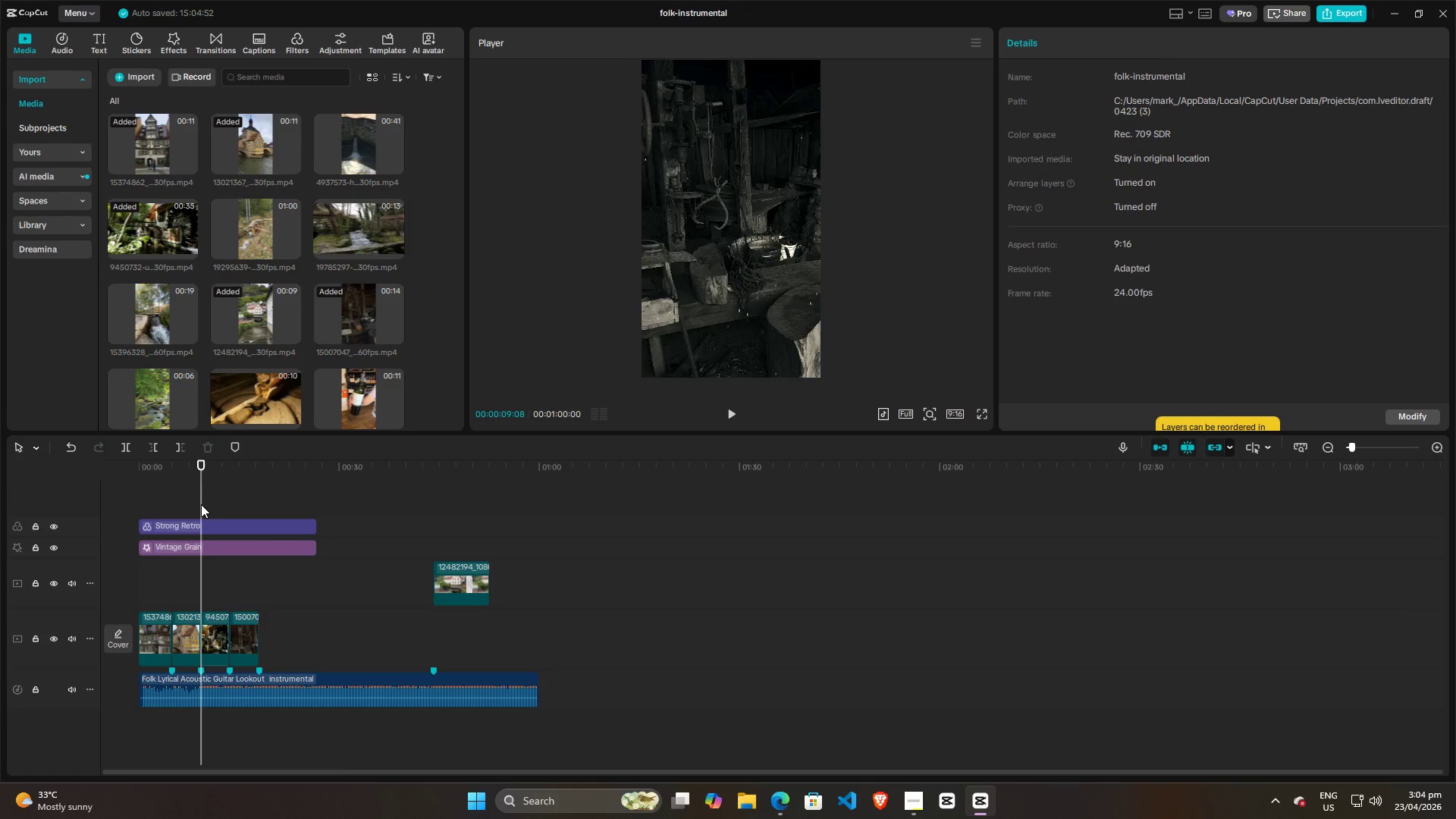 
key(Space)
 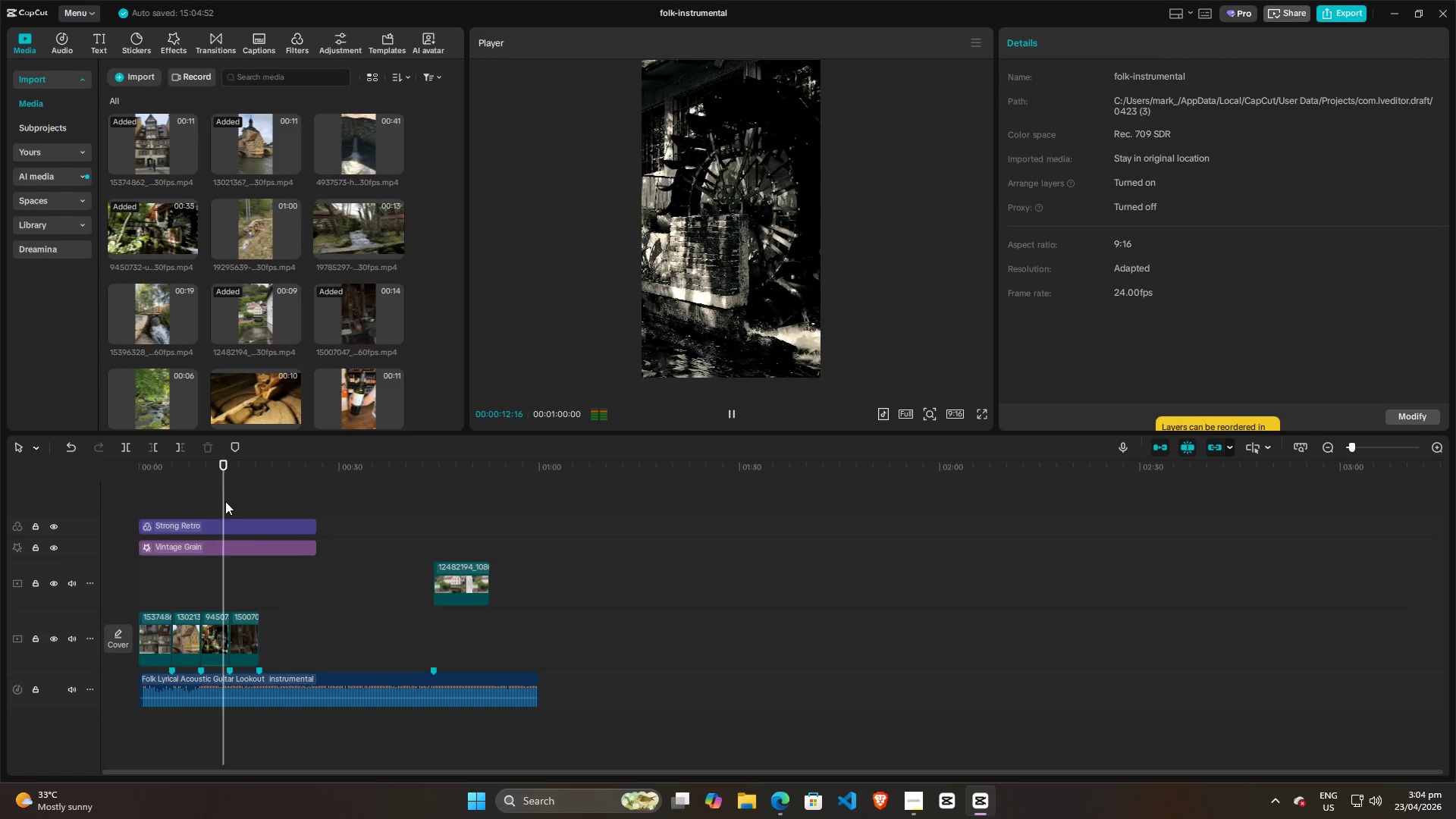 
left_click([169, 493])
 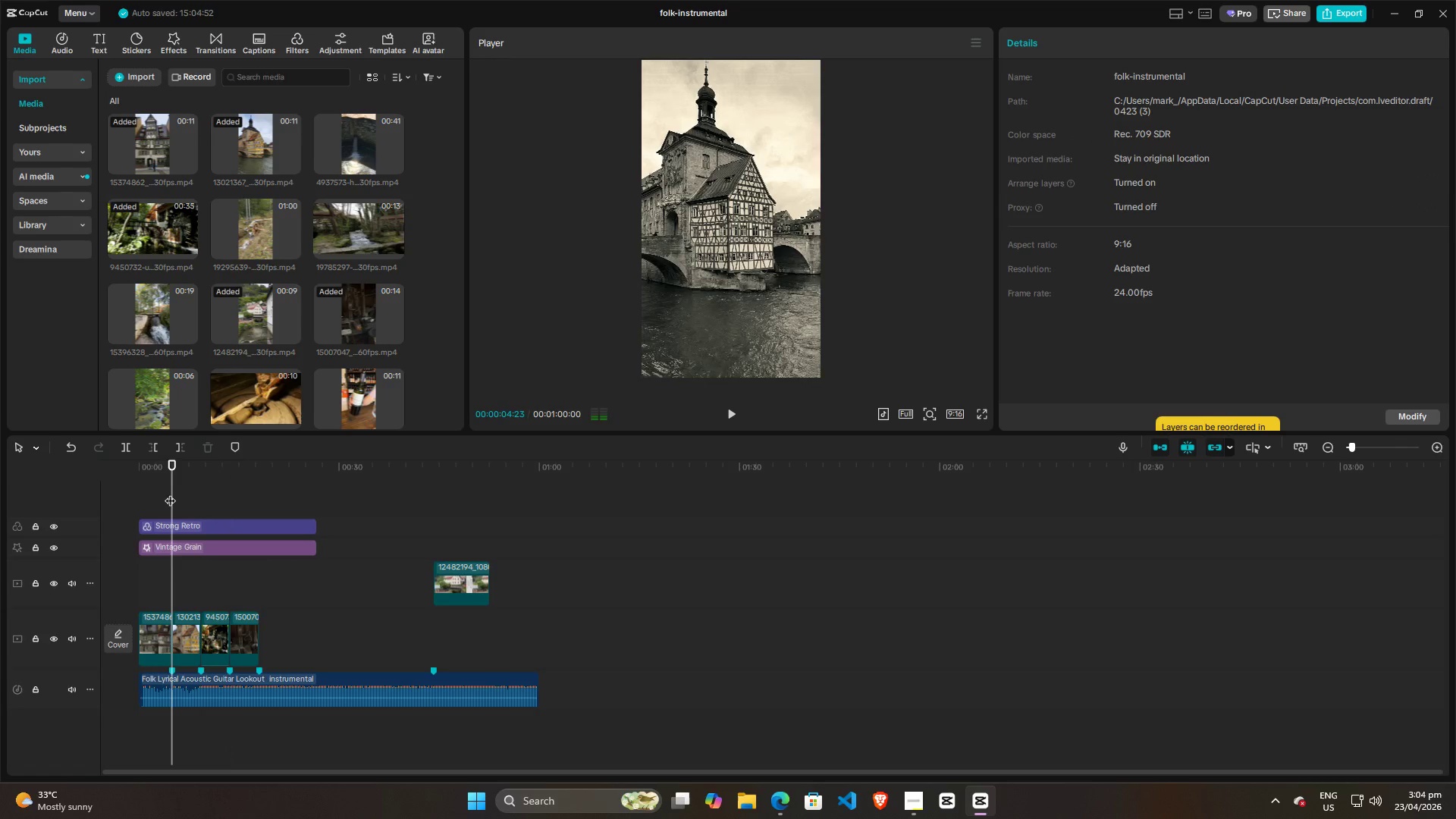 
left_click_drag(start_coordinate=[170, 493], to_coordinate=[78, 497])
 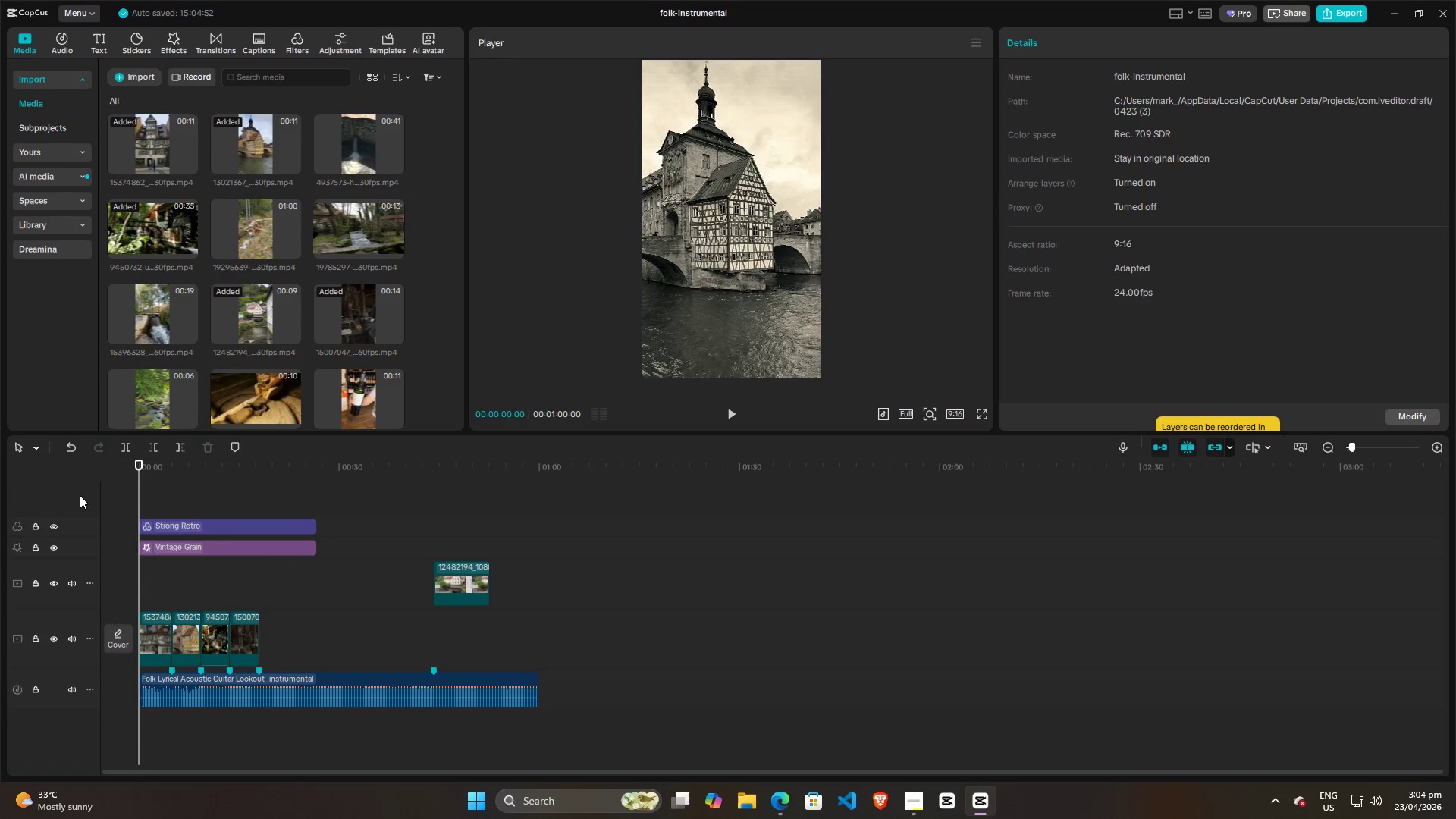 
key(Space)
 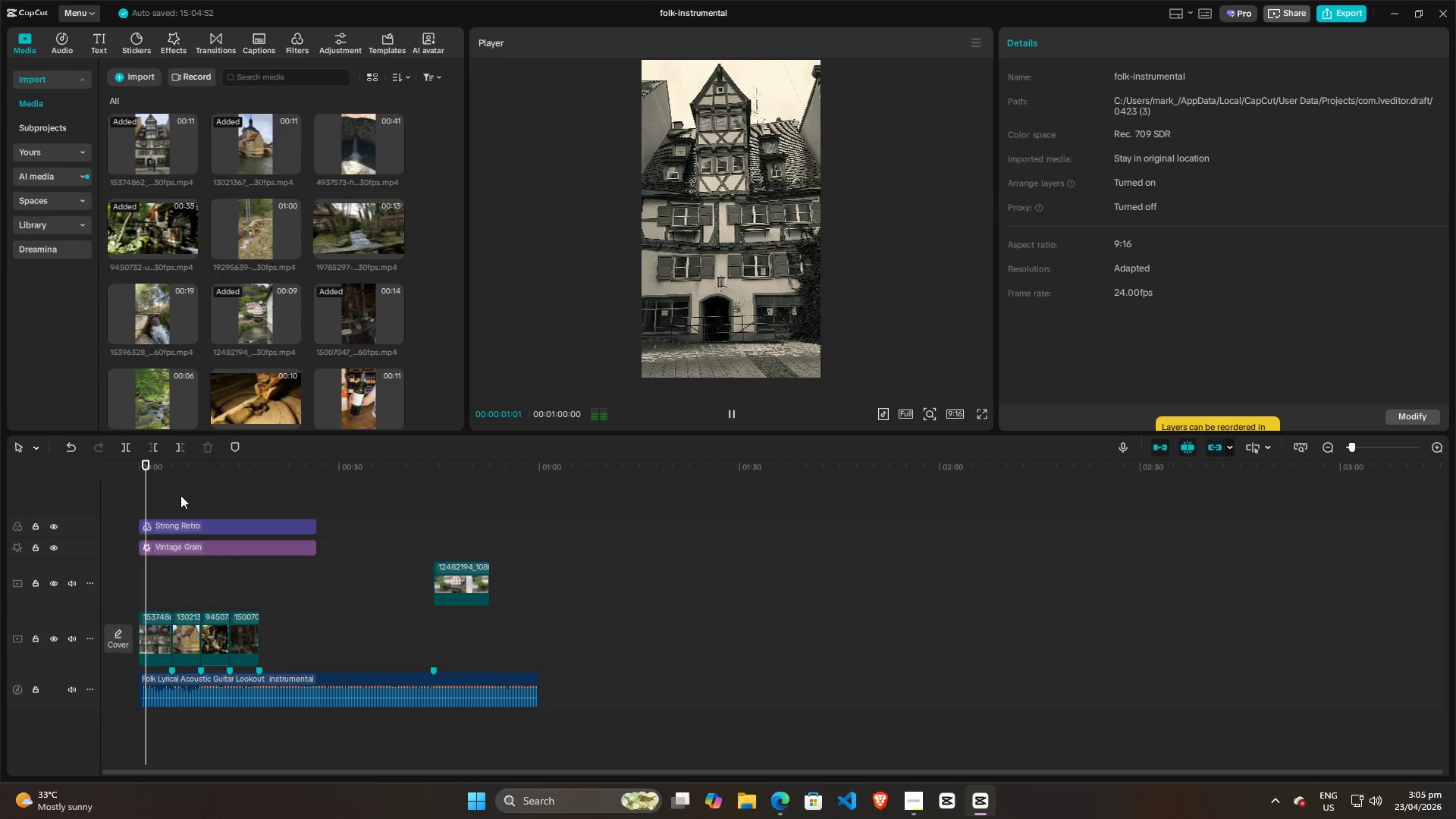 
key(Space)
 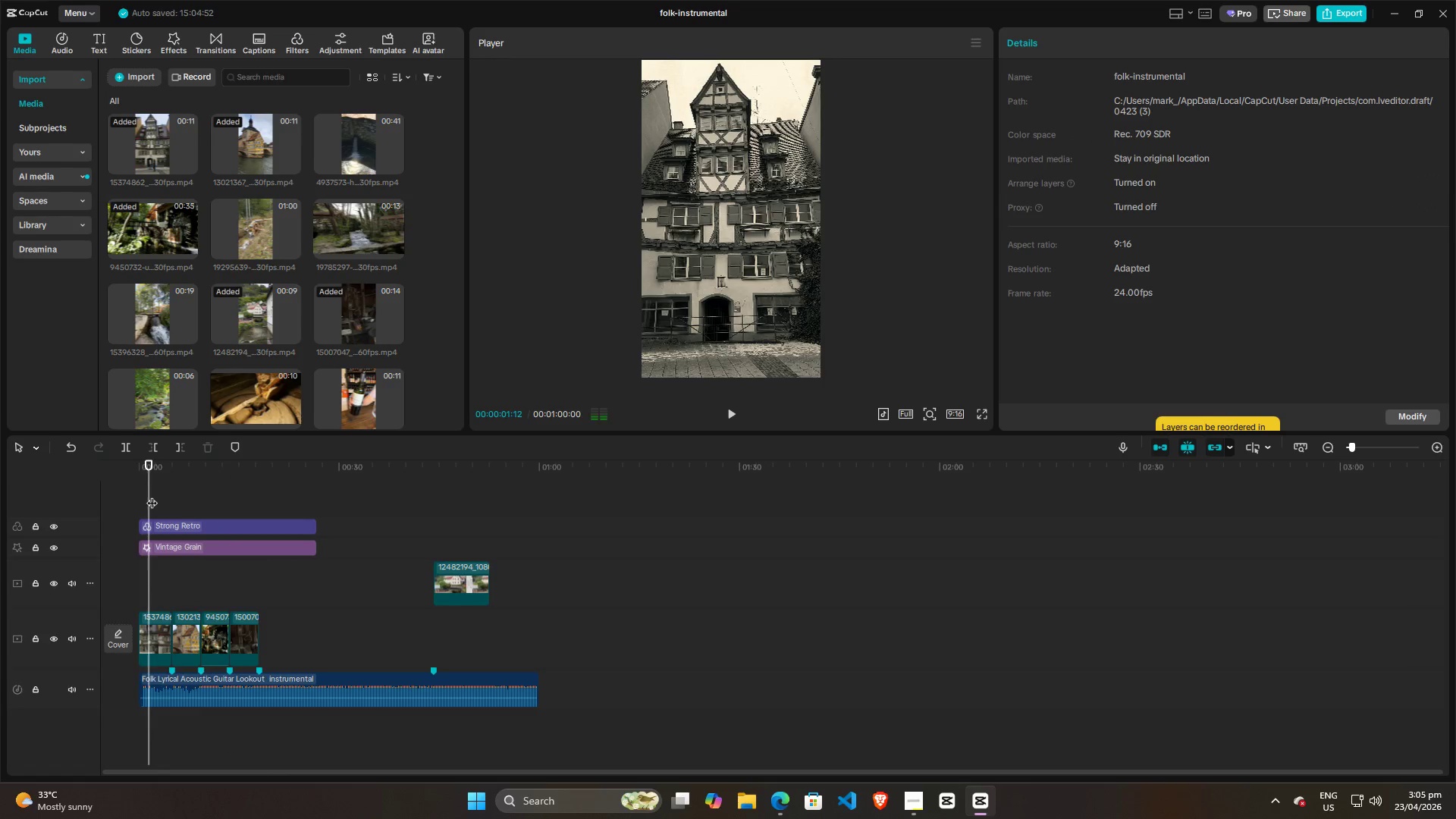 
left_click_drag(start_coordinate=[152, 495], to_coordinate=[243, 504])
 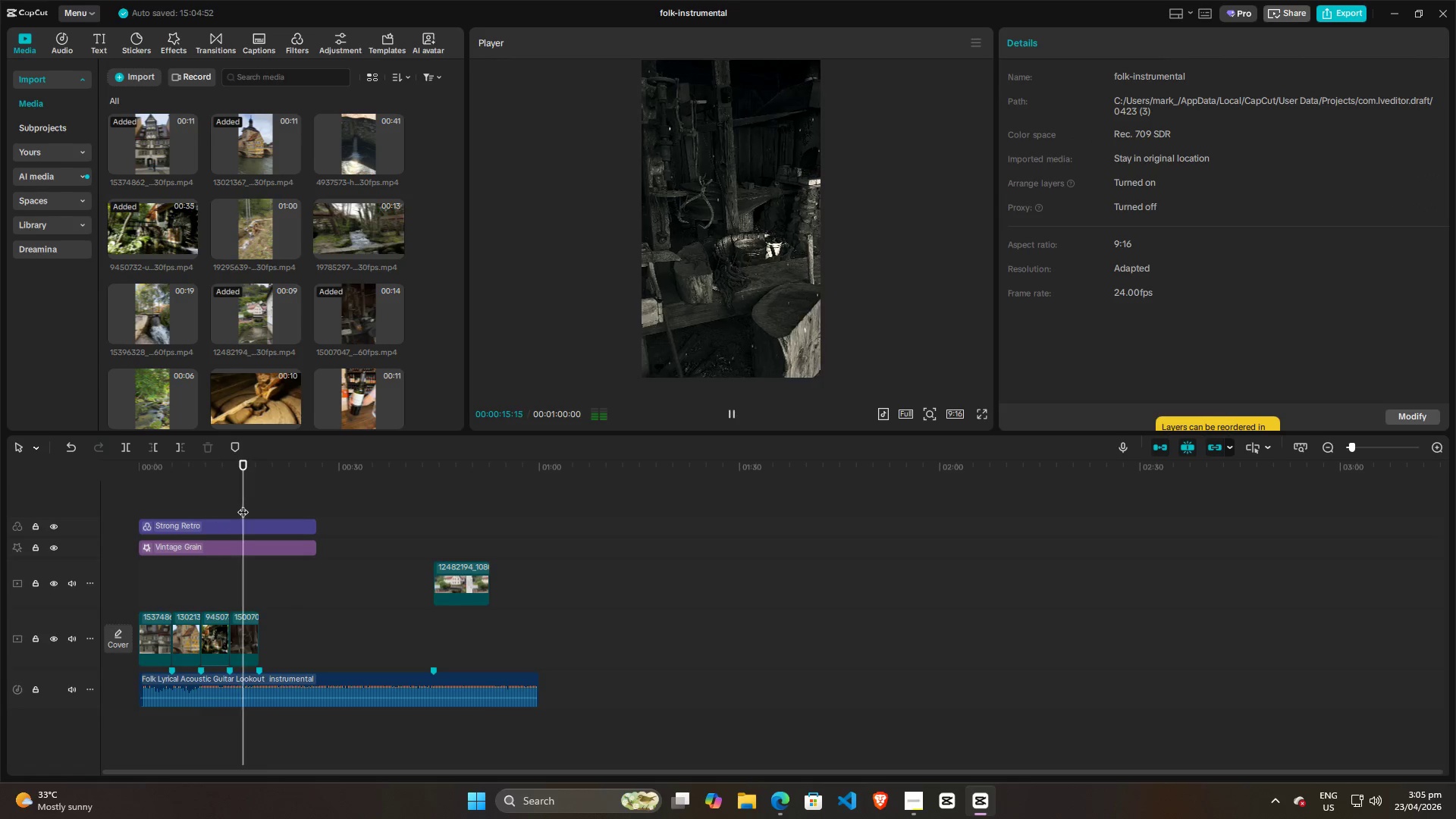 
key(Space)
 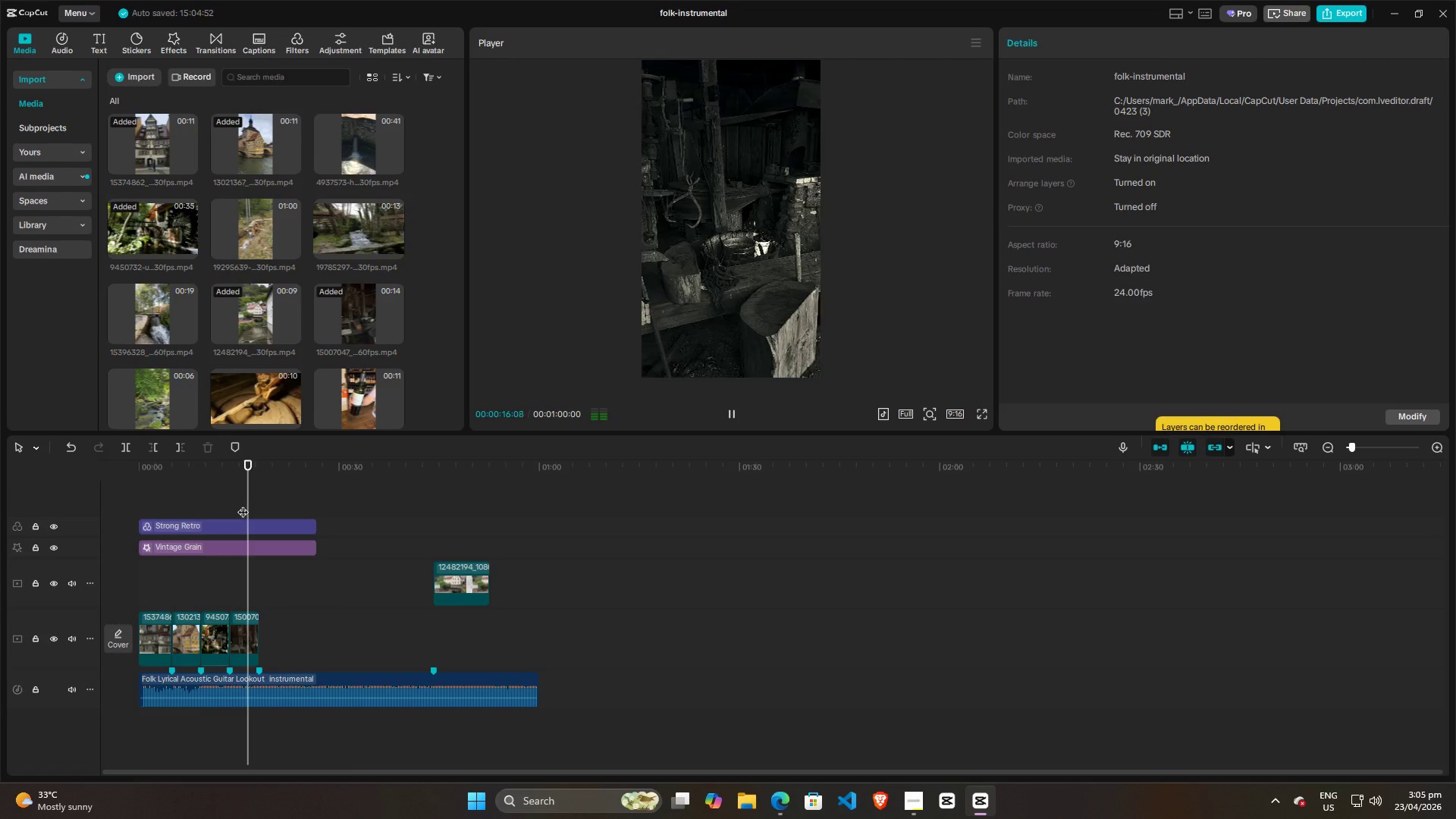 
key(Space)
 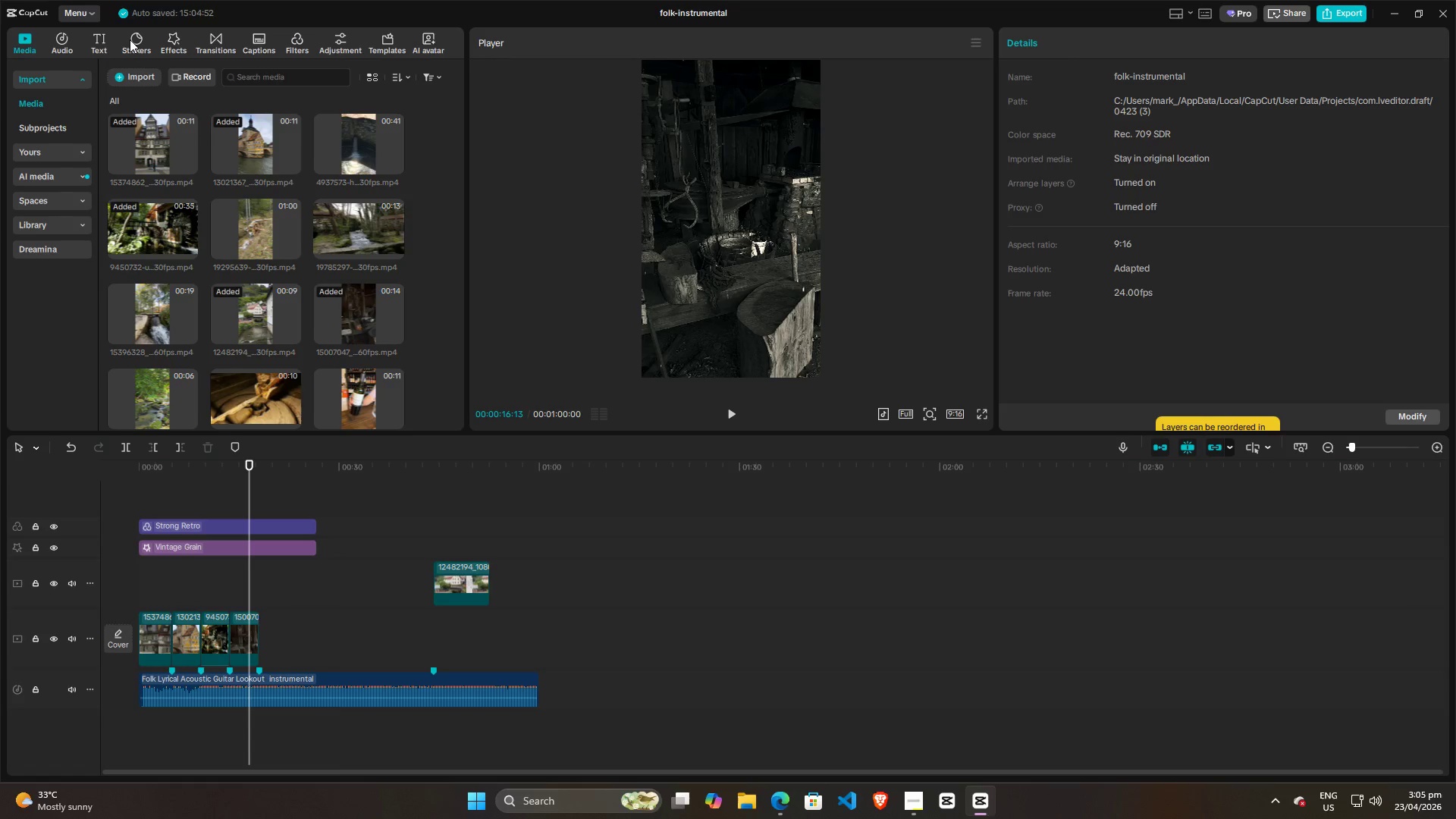 
left_click([177, 37])
 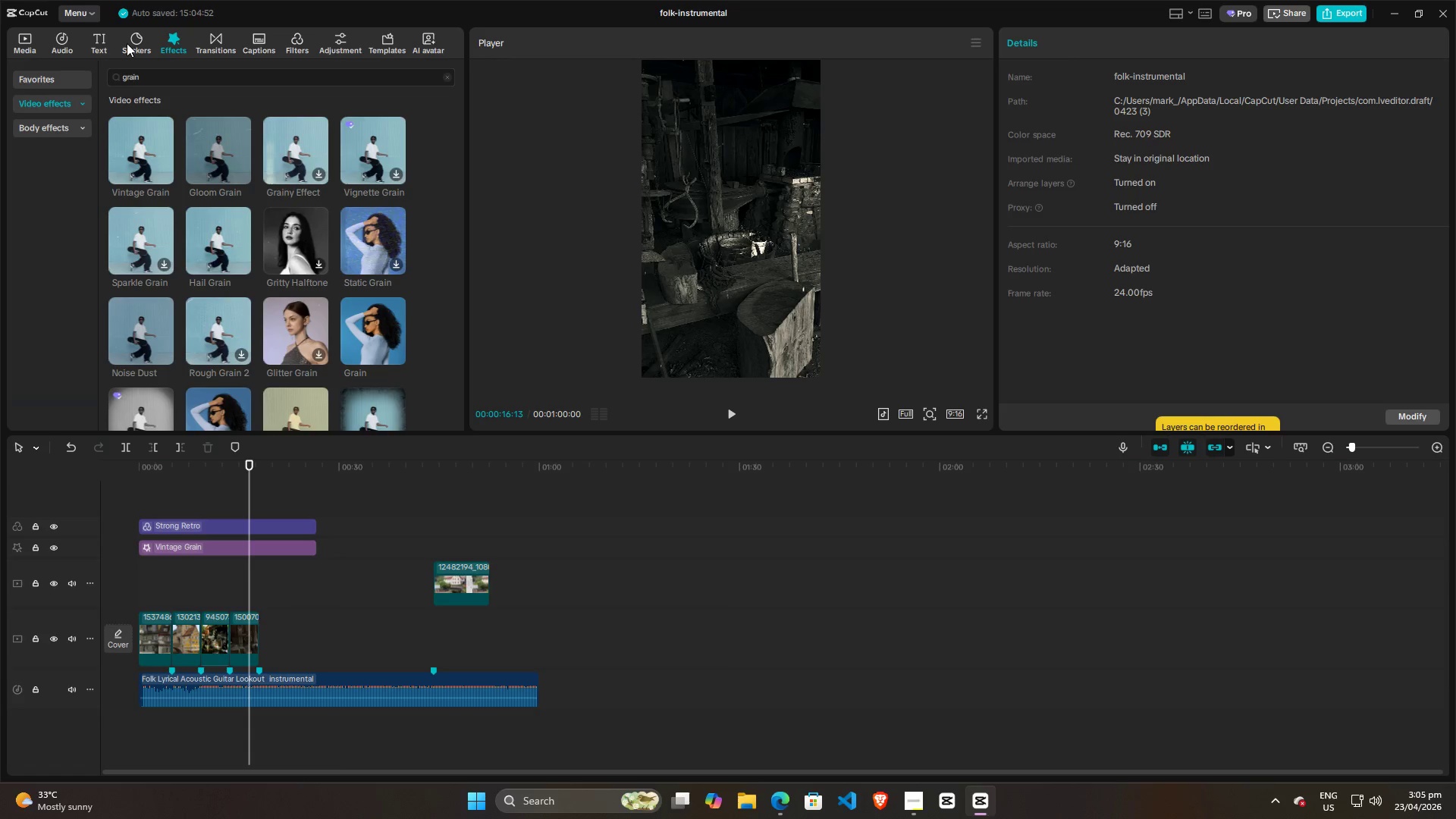 
left_click([127, 43])
 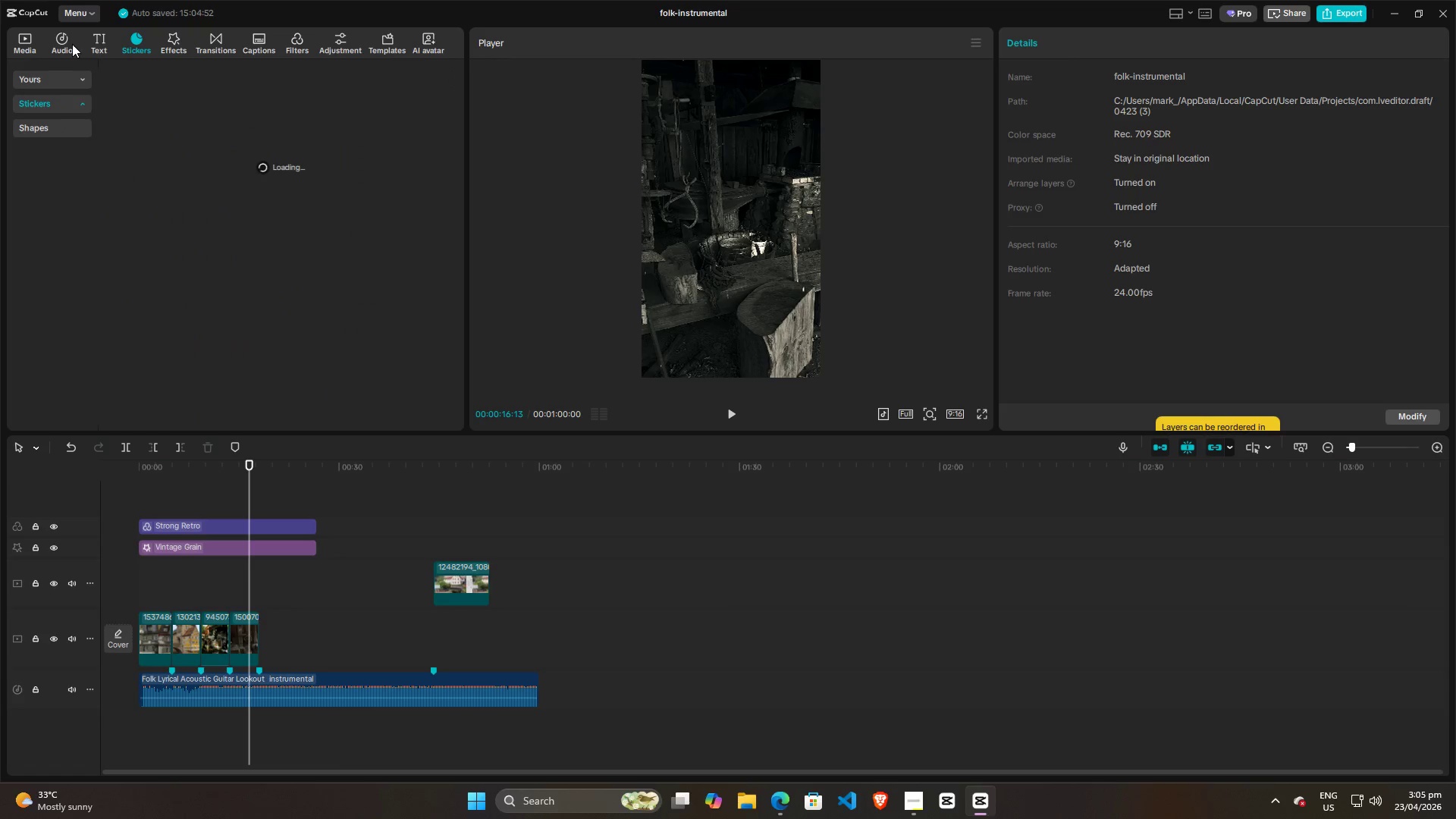 
left_click([67, 41])
 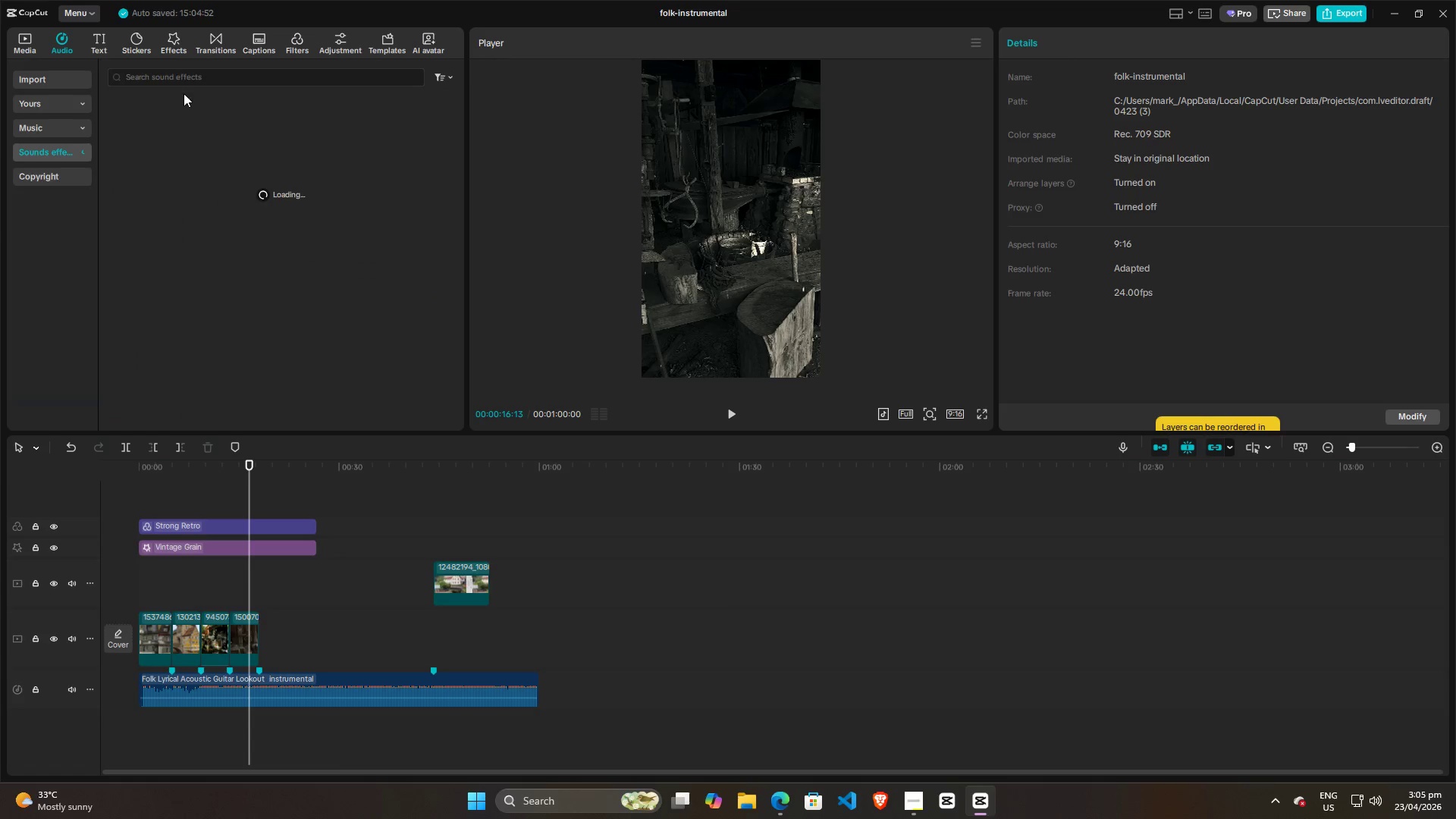 
double_click([177, 74])
 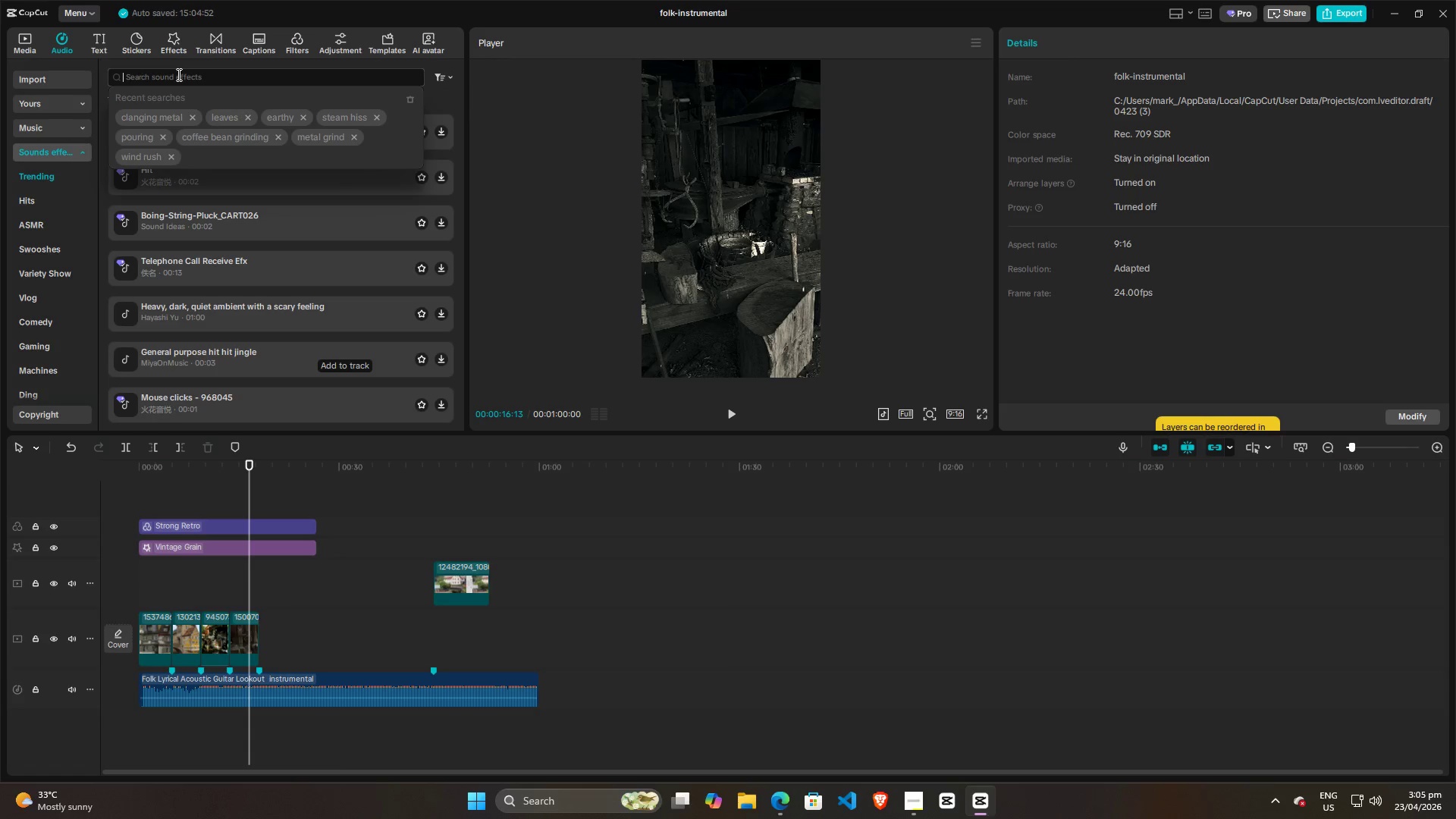 
type(fil )
key(Backspace)
type(m ro)
 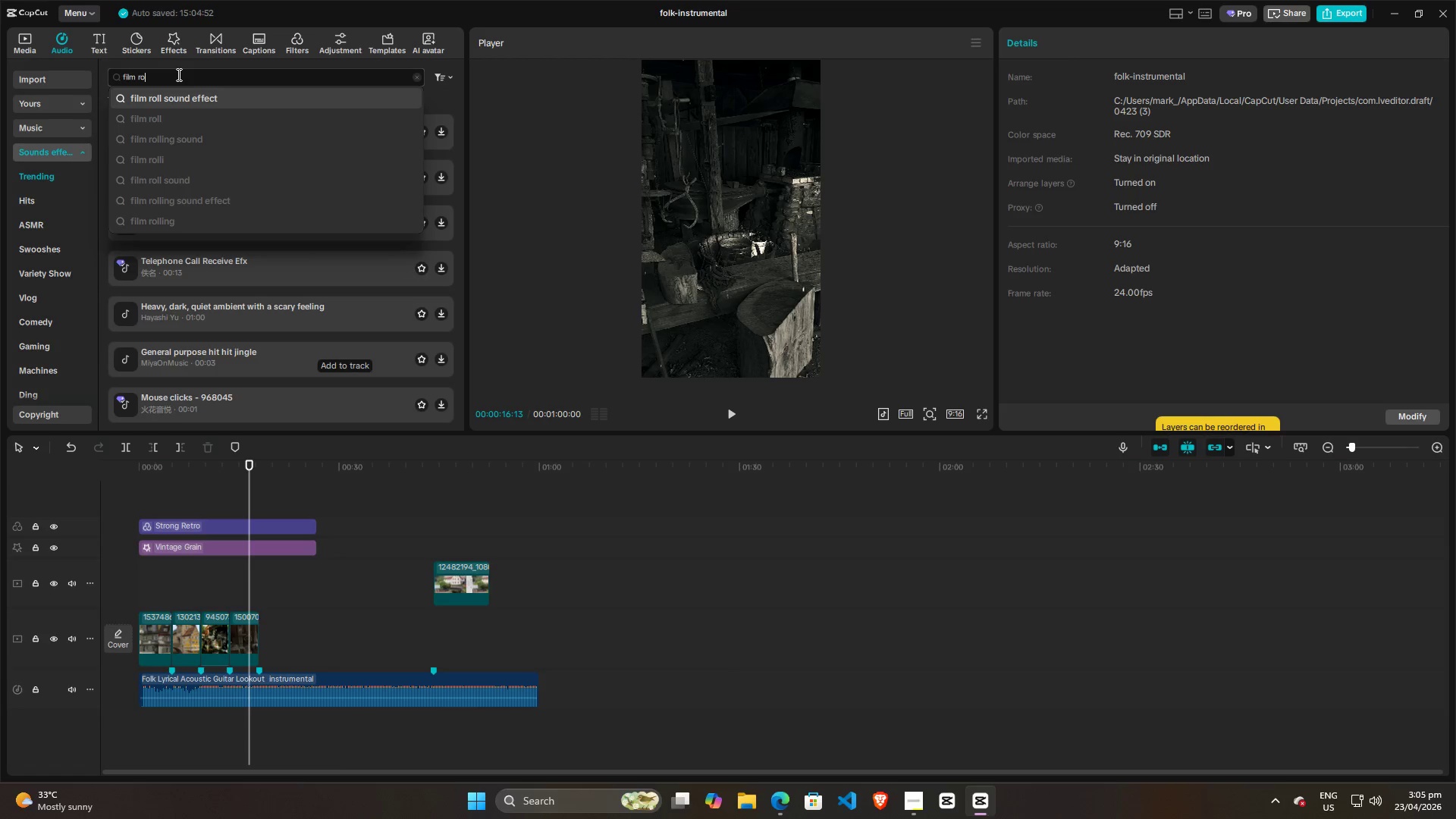 
key(Enter)
 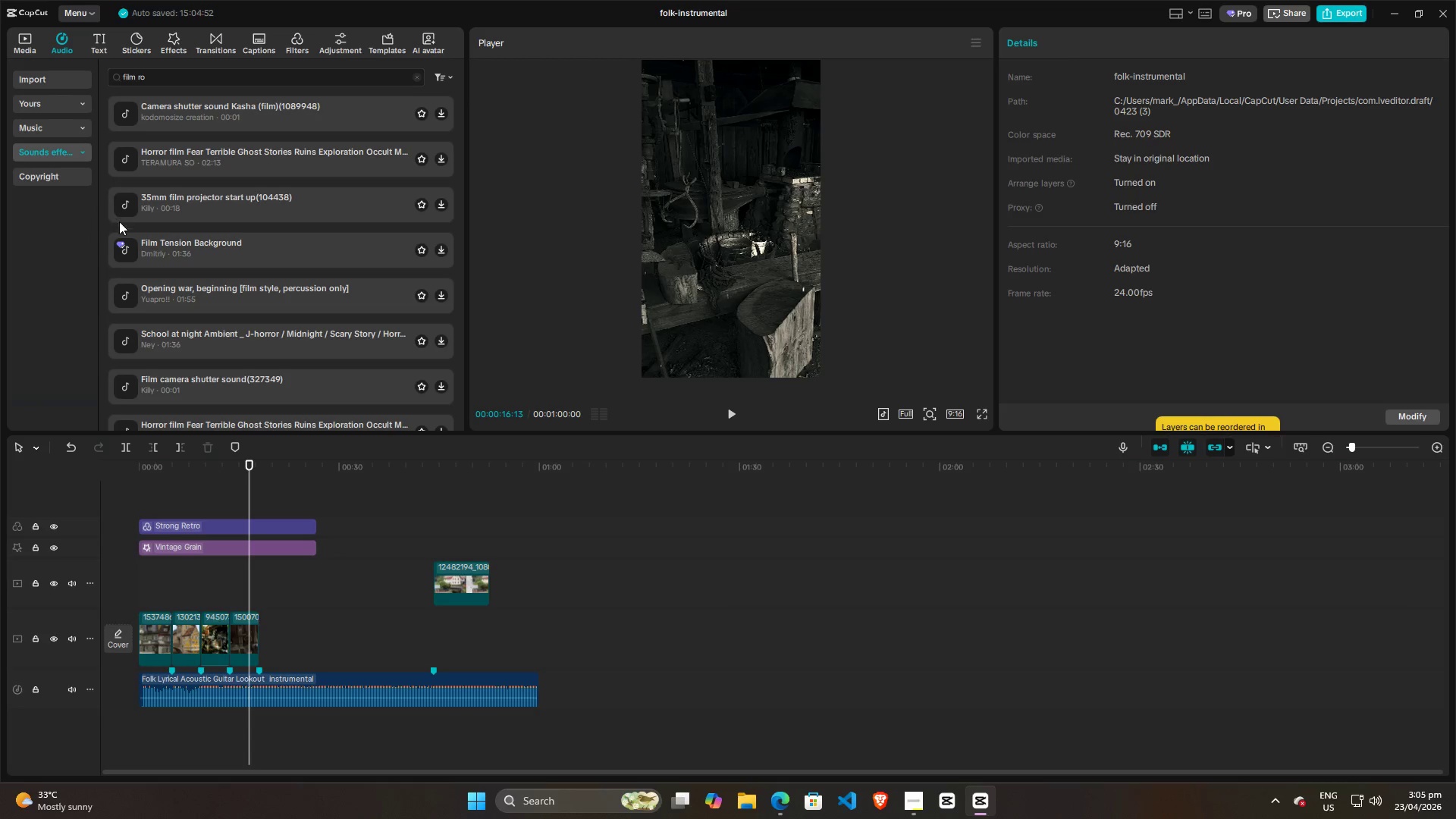 
wait(5.16)
 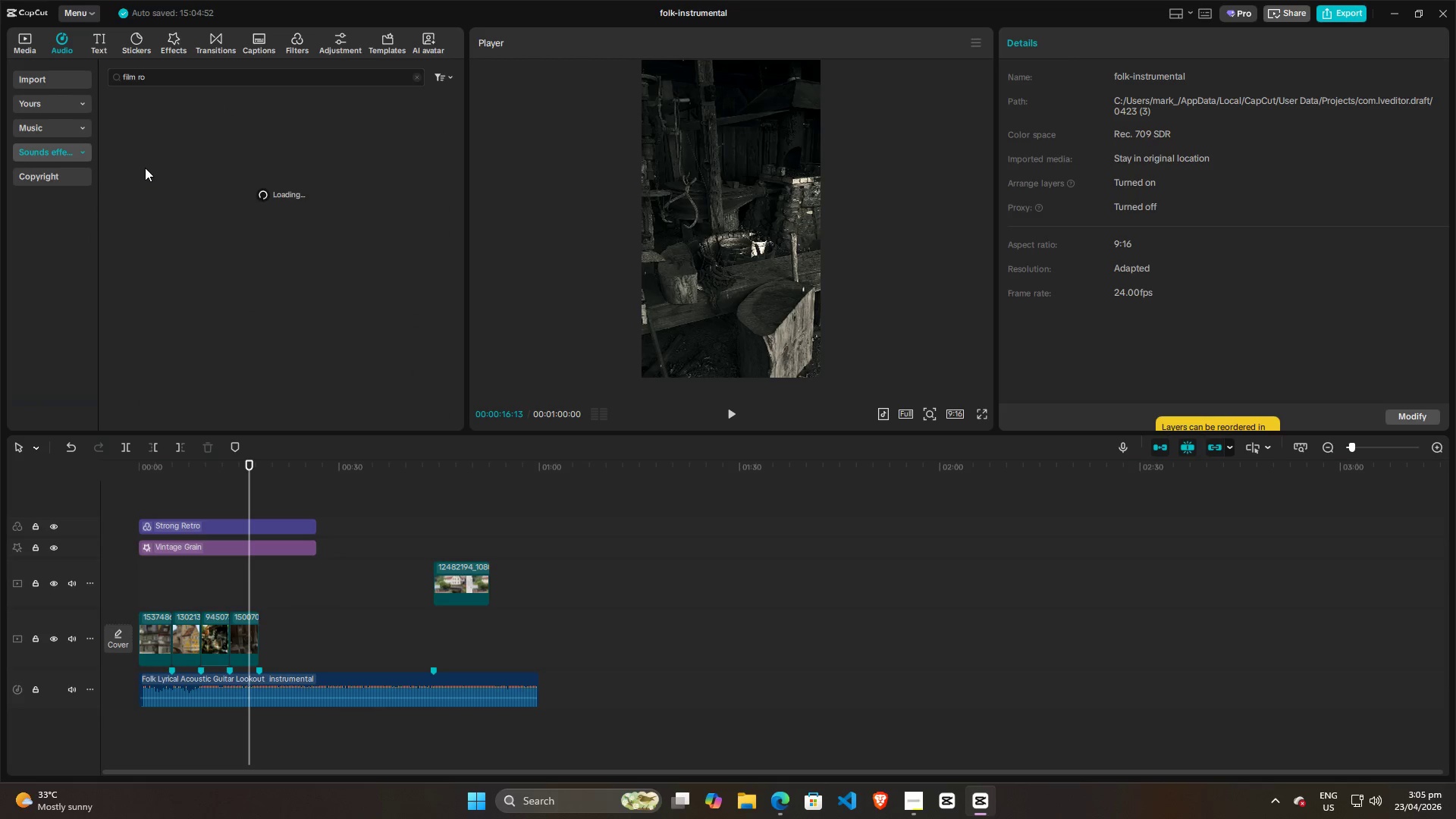 
left_click([121, 221])
 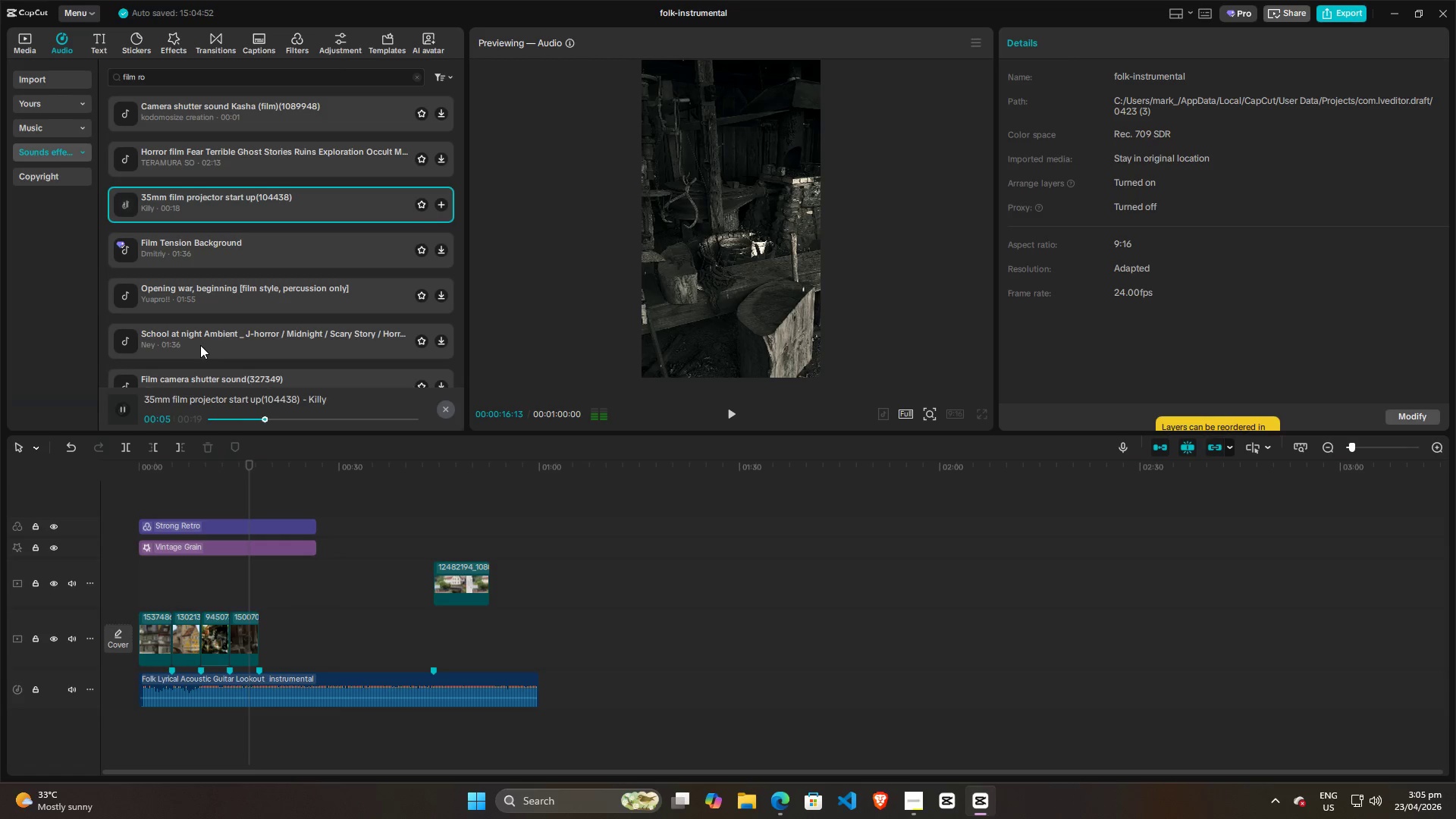 
wait(7.55)
 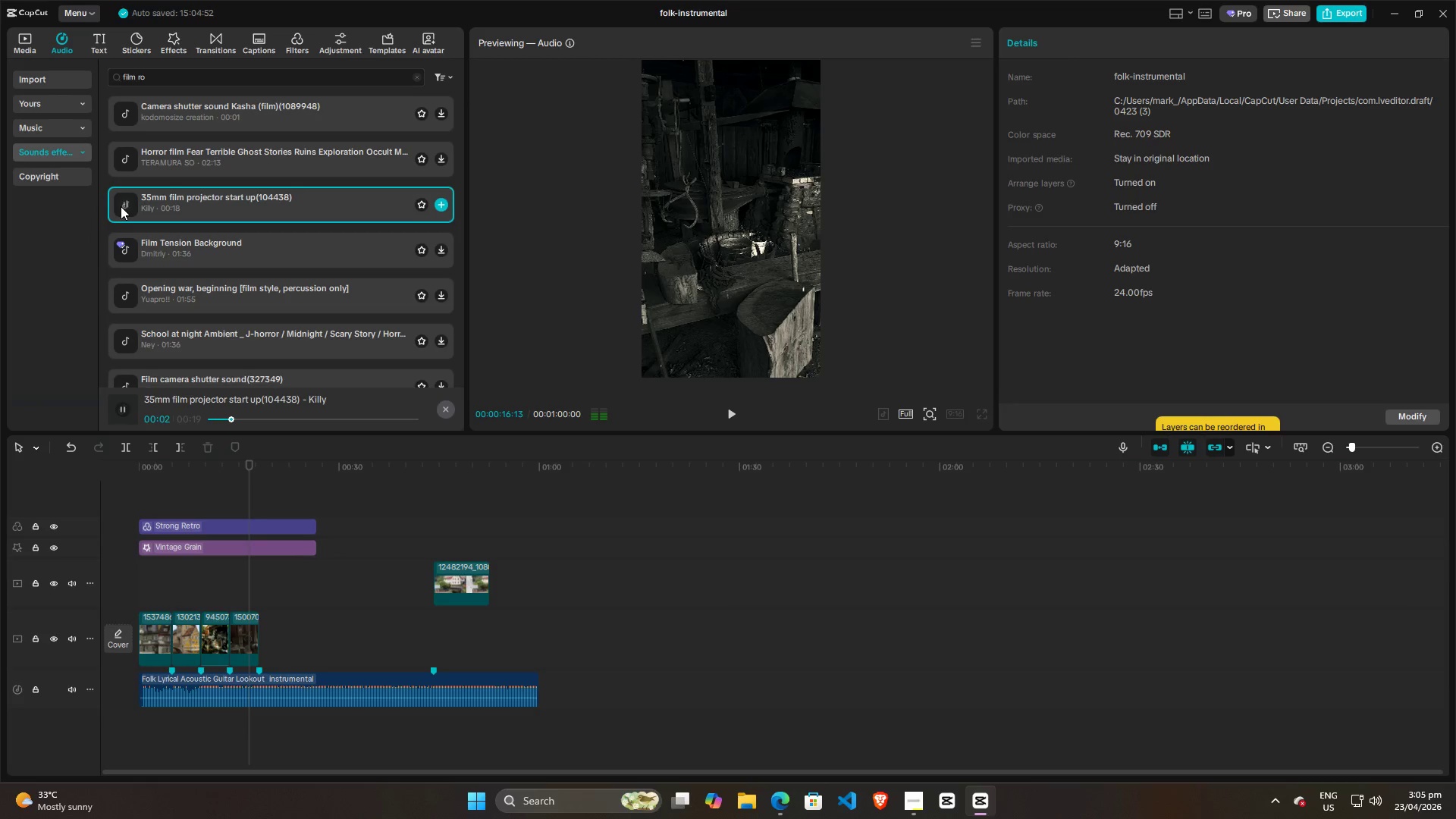 
left_click([122, 203])
 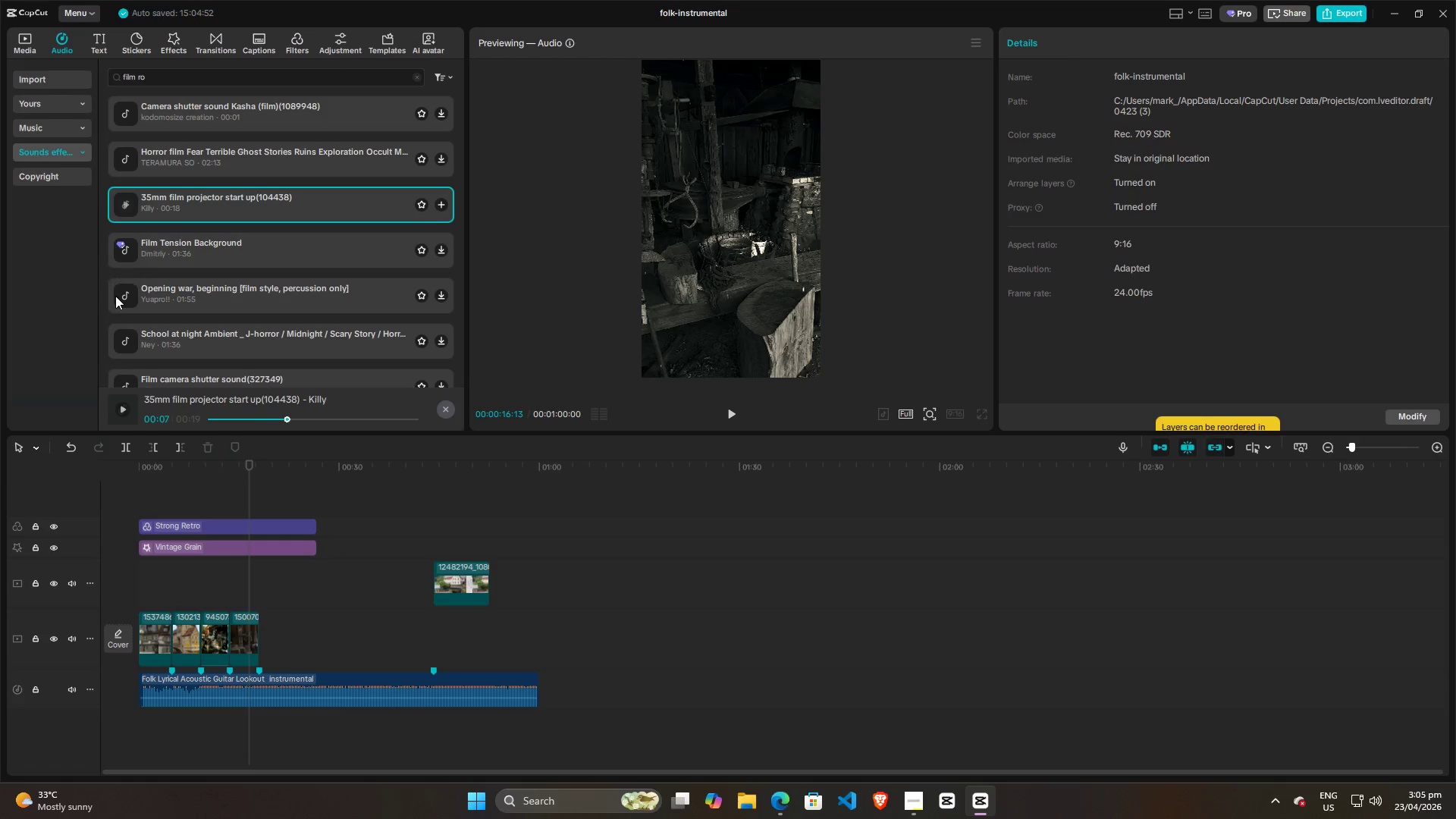 
left_click([122, 298])
 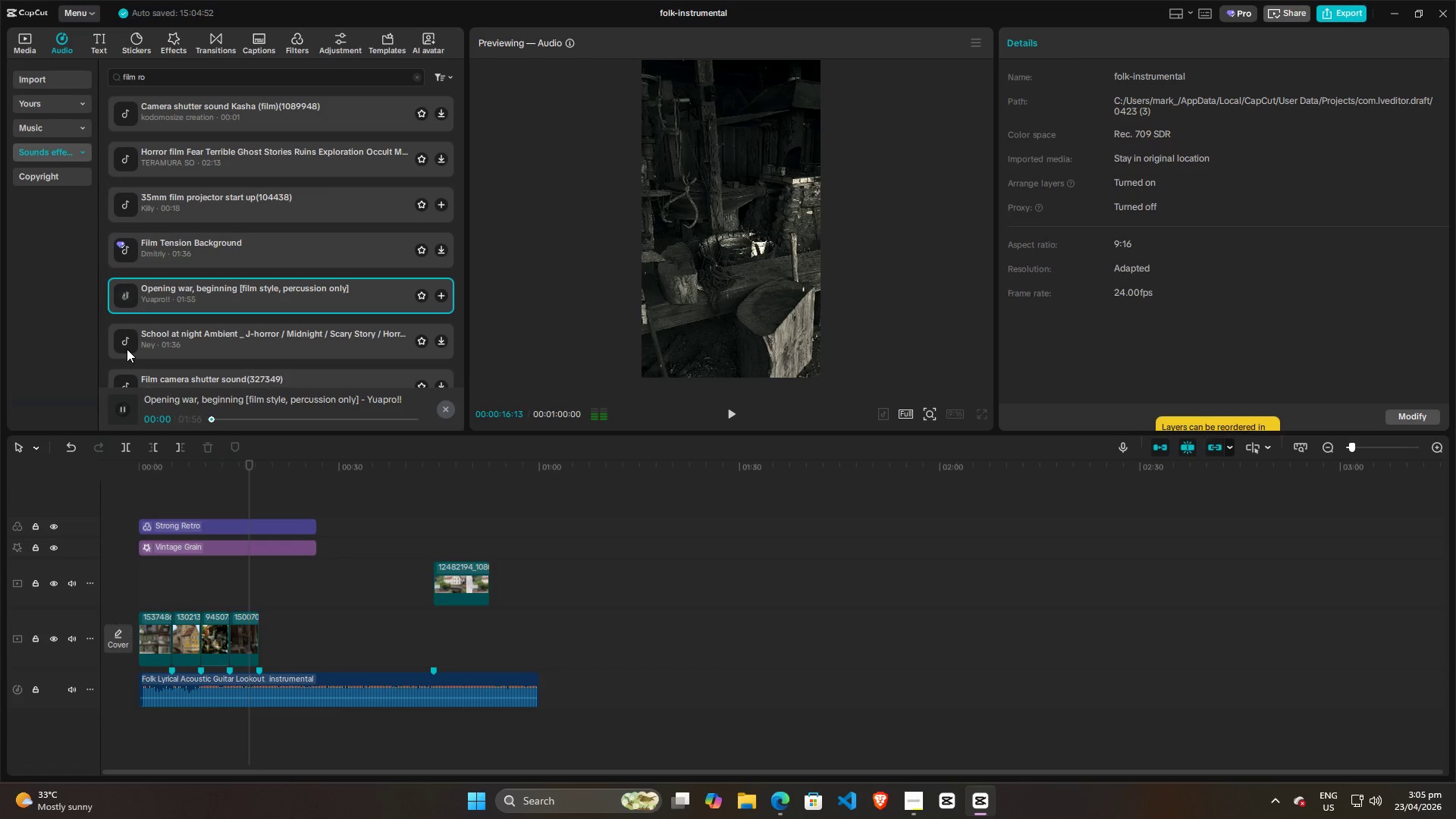 
left_click([127, 344])
 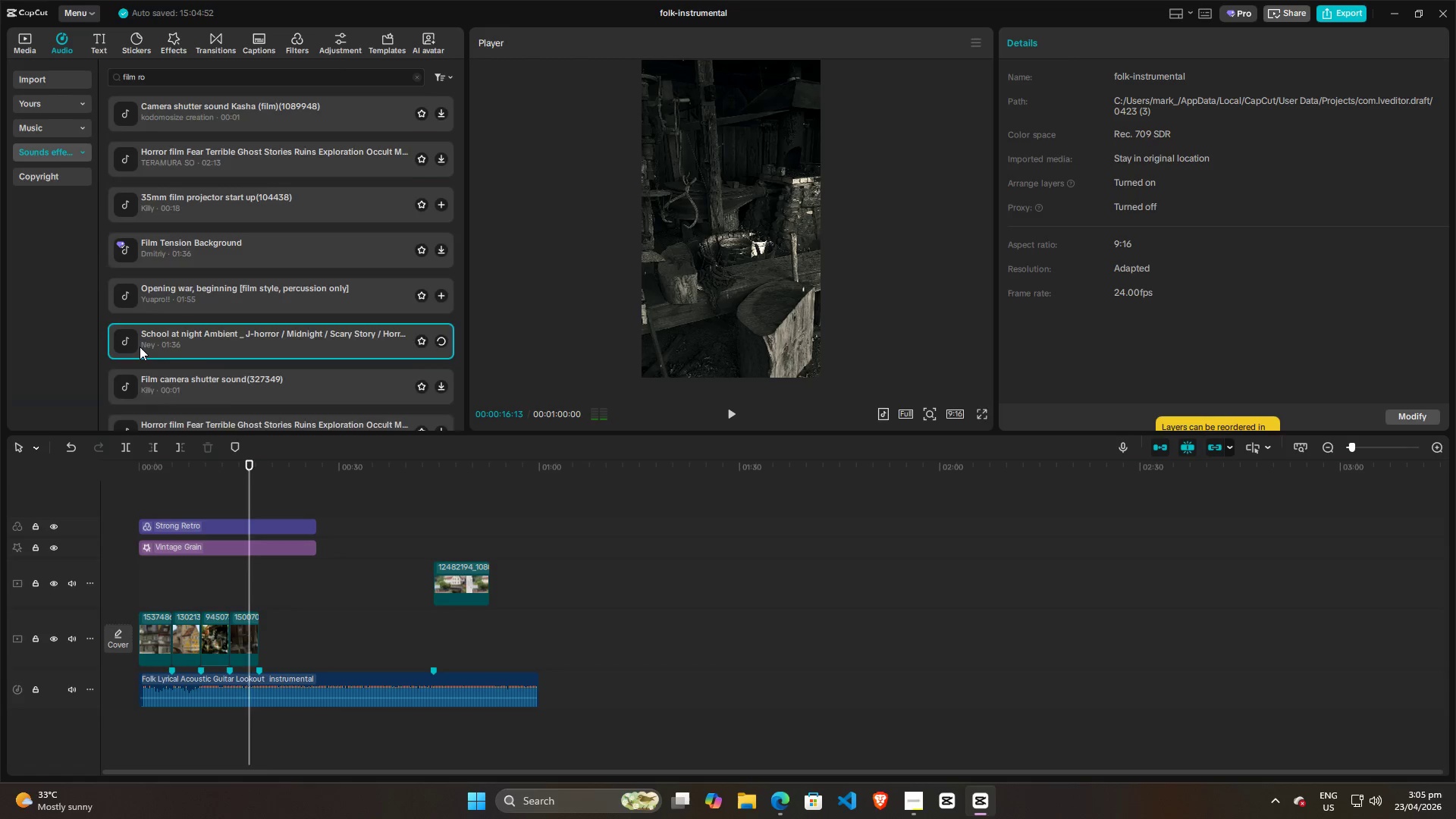 
scroll: coordinate [140, 347], scroll_direction: down, amount: 1.0
 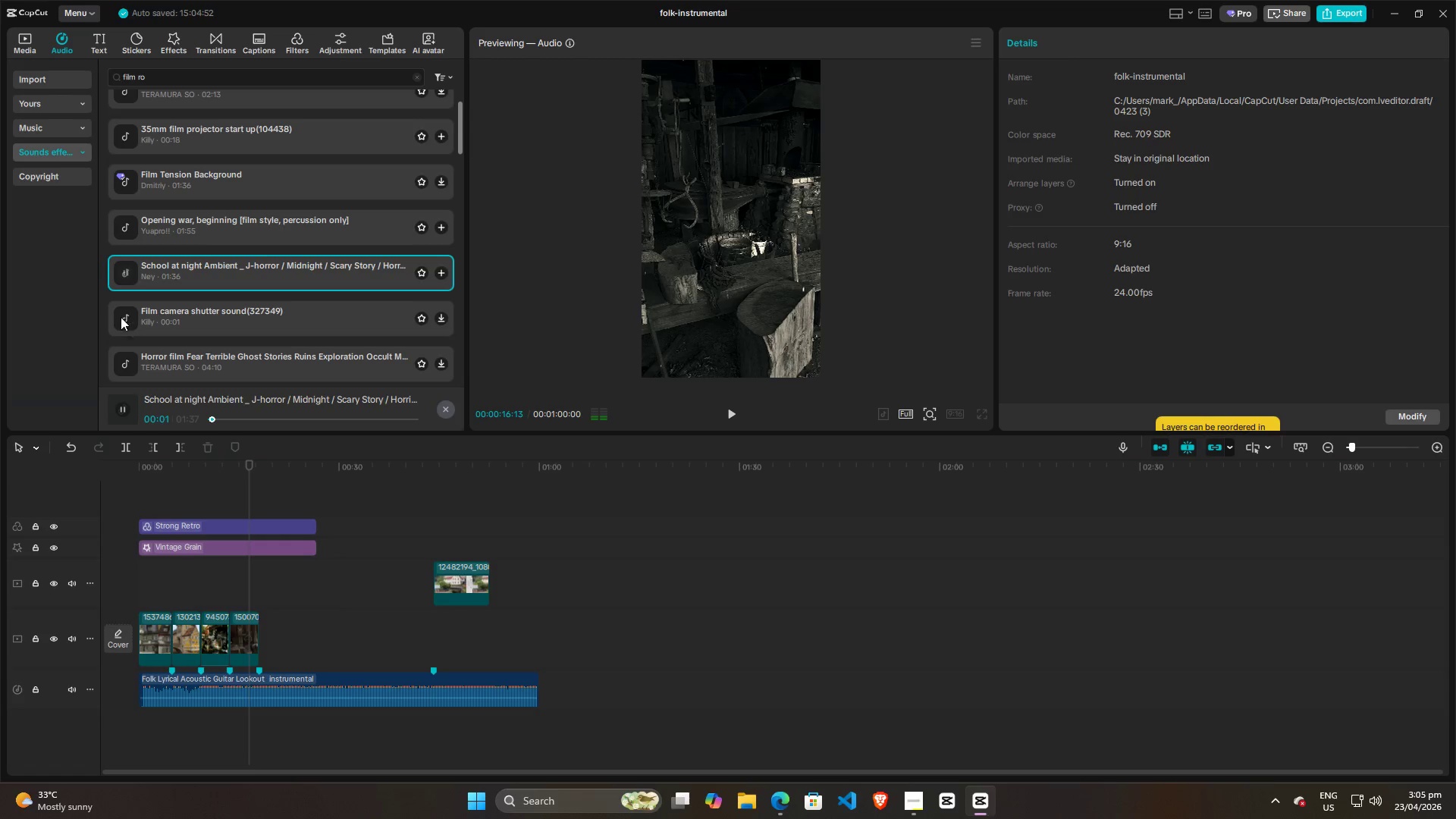 
left_click([120, 315])
 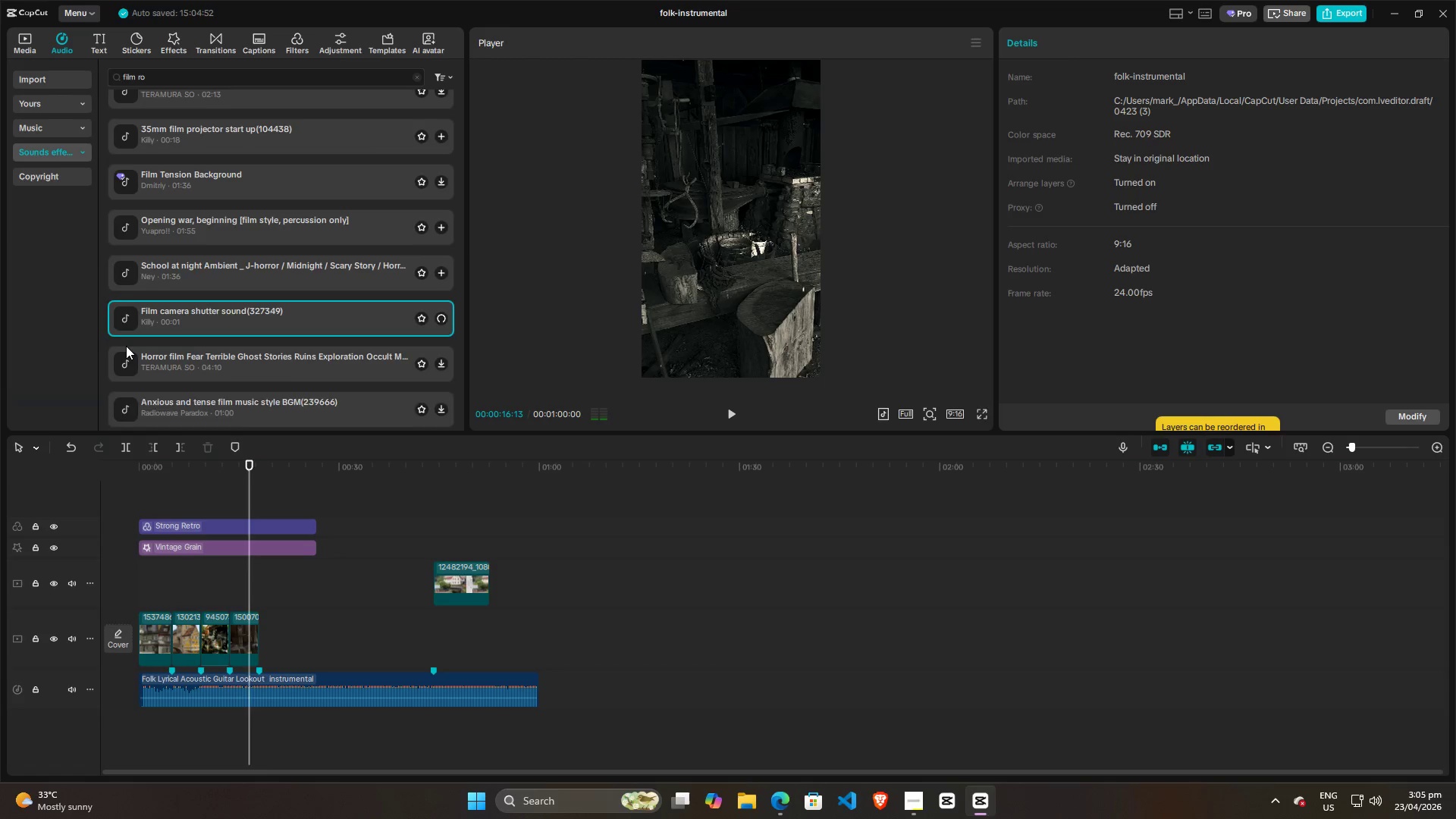 
scroll: coordinate [126, 344], scroll_direction: down, amount: 2.0
 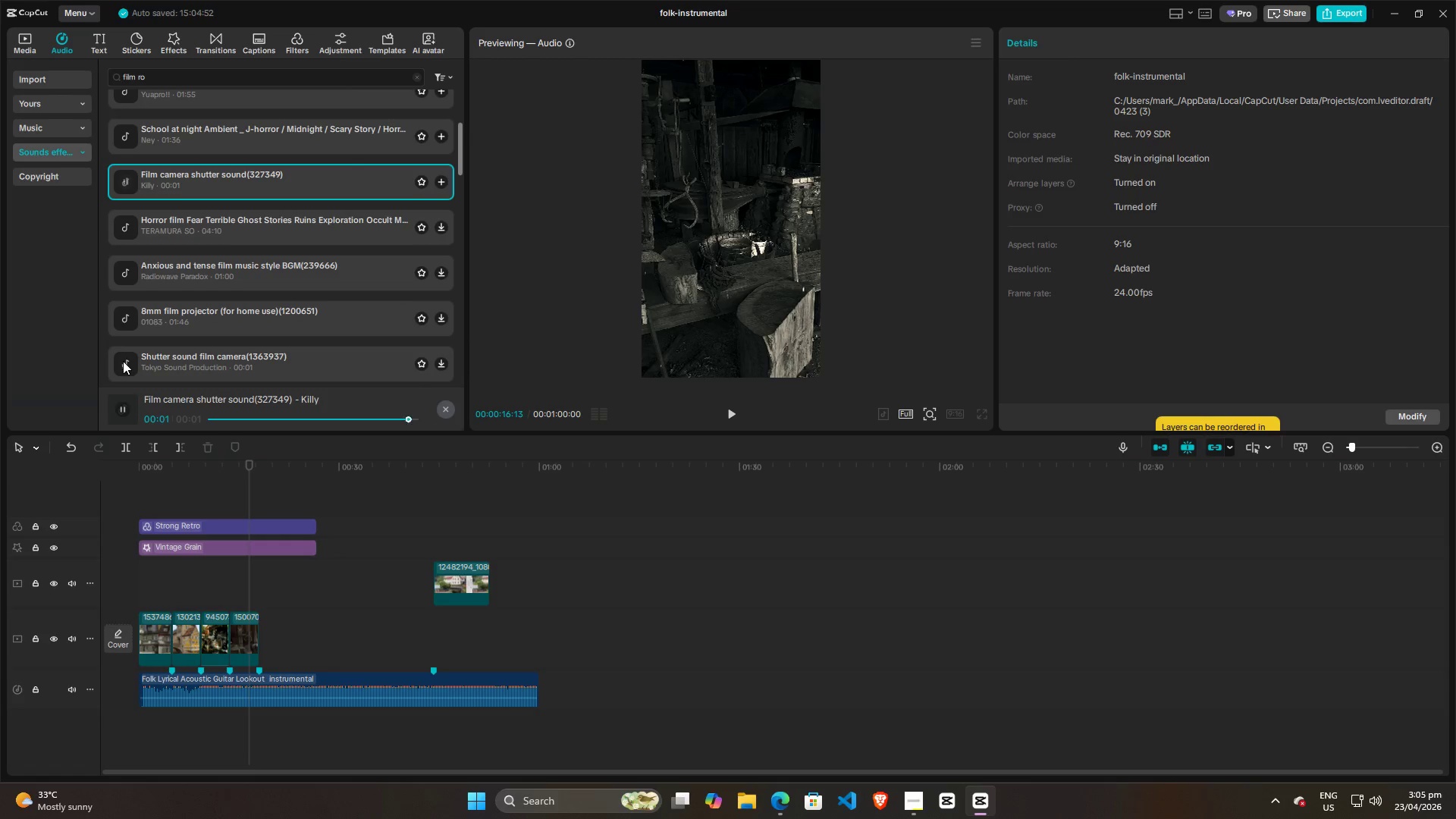 
left_click([123, 361])
 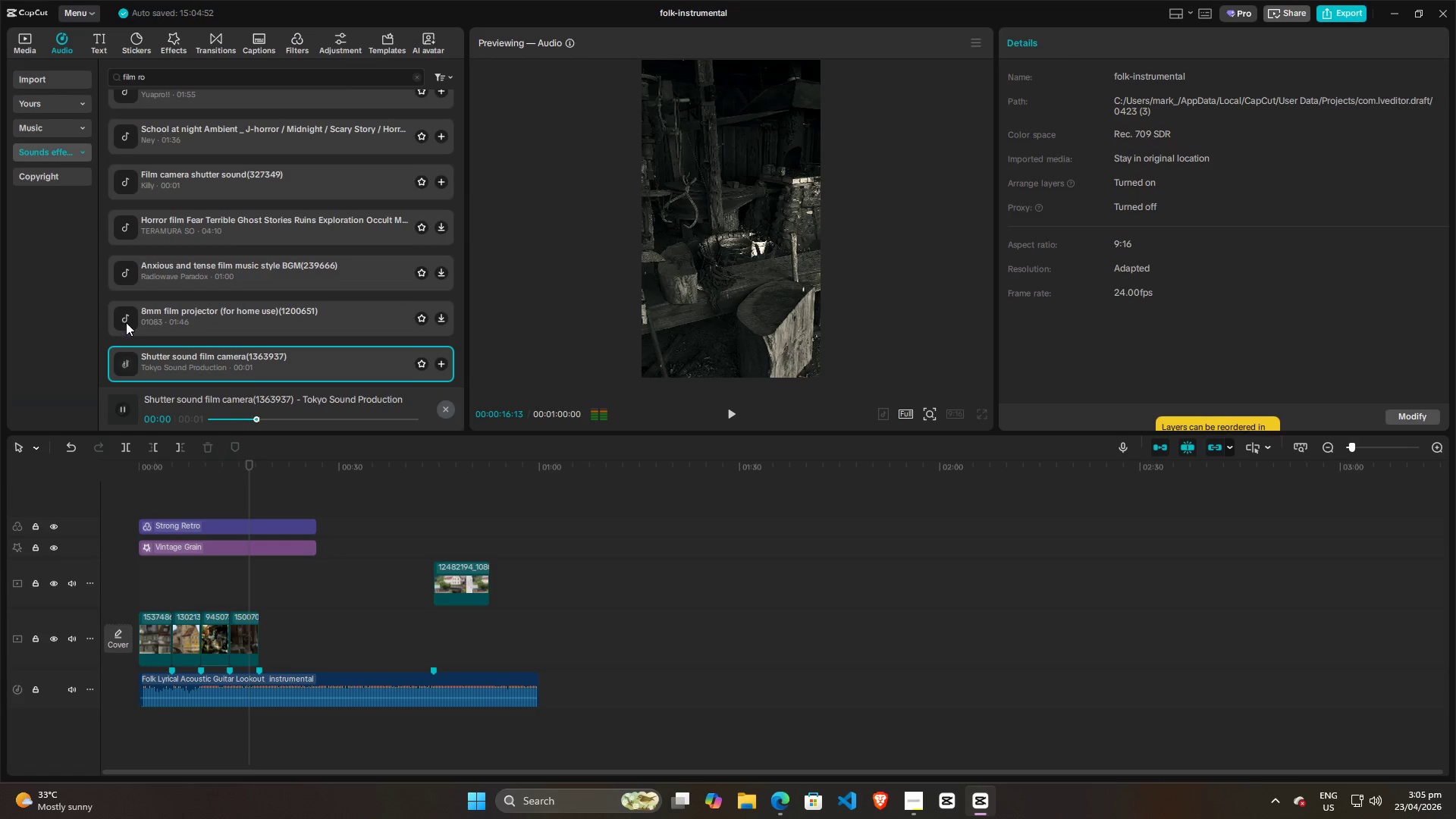 
left_click([126, 319])
 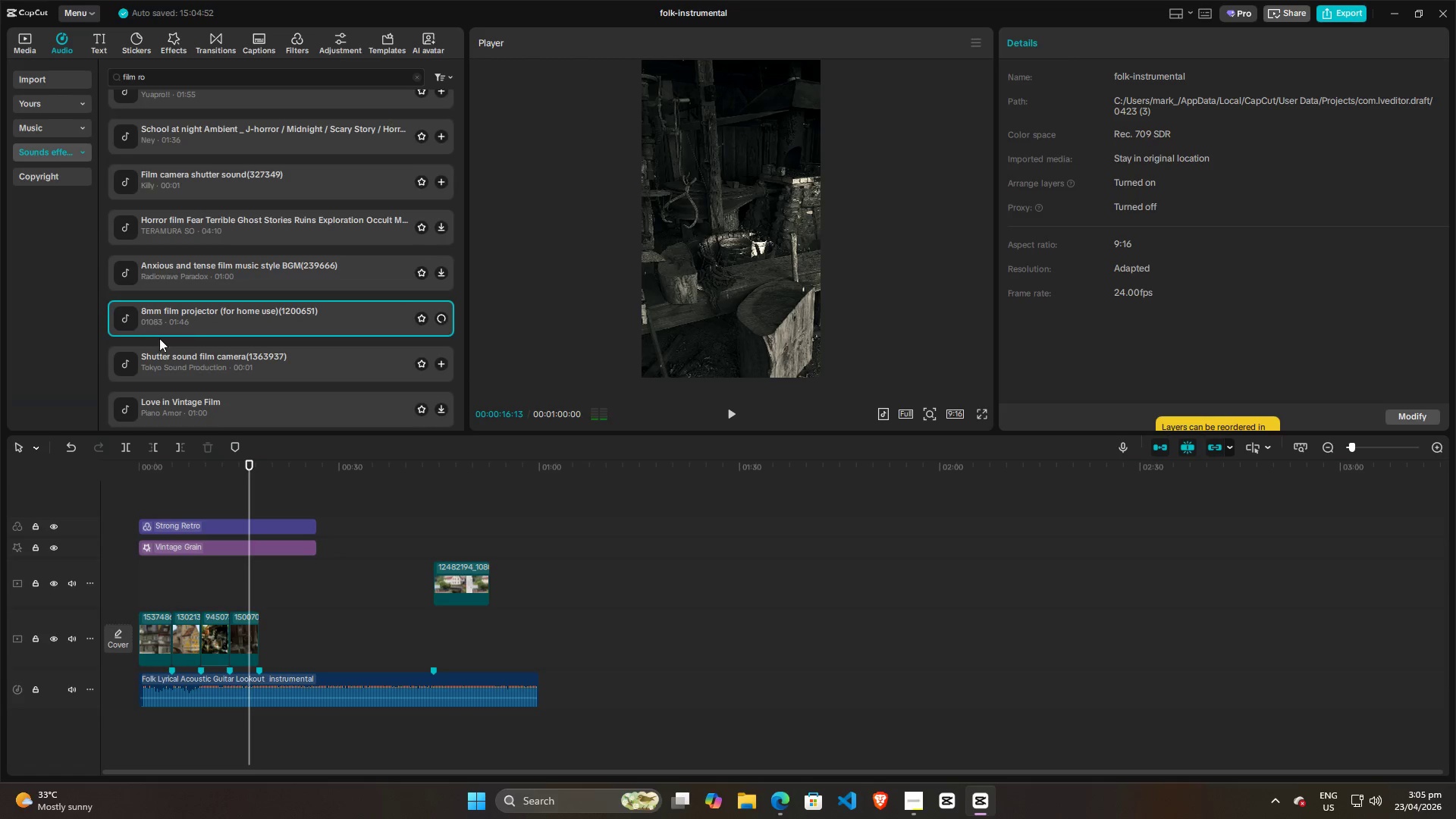 
scroll: coordinate [162, 340], scroll_direction: up, amount: 8.0
 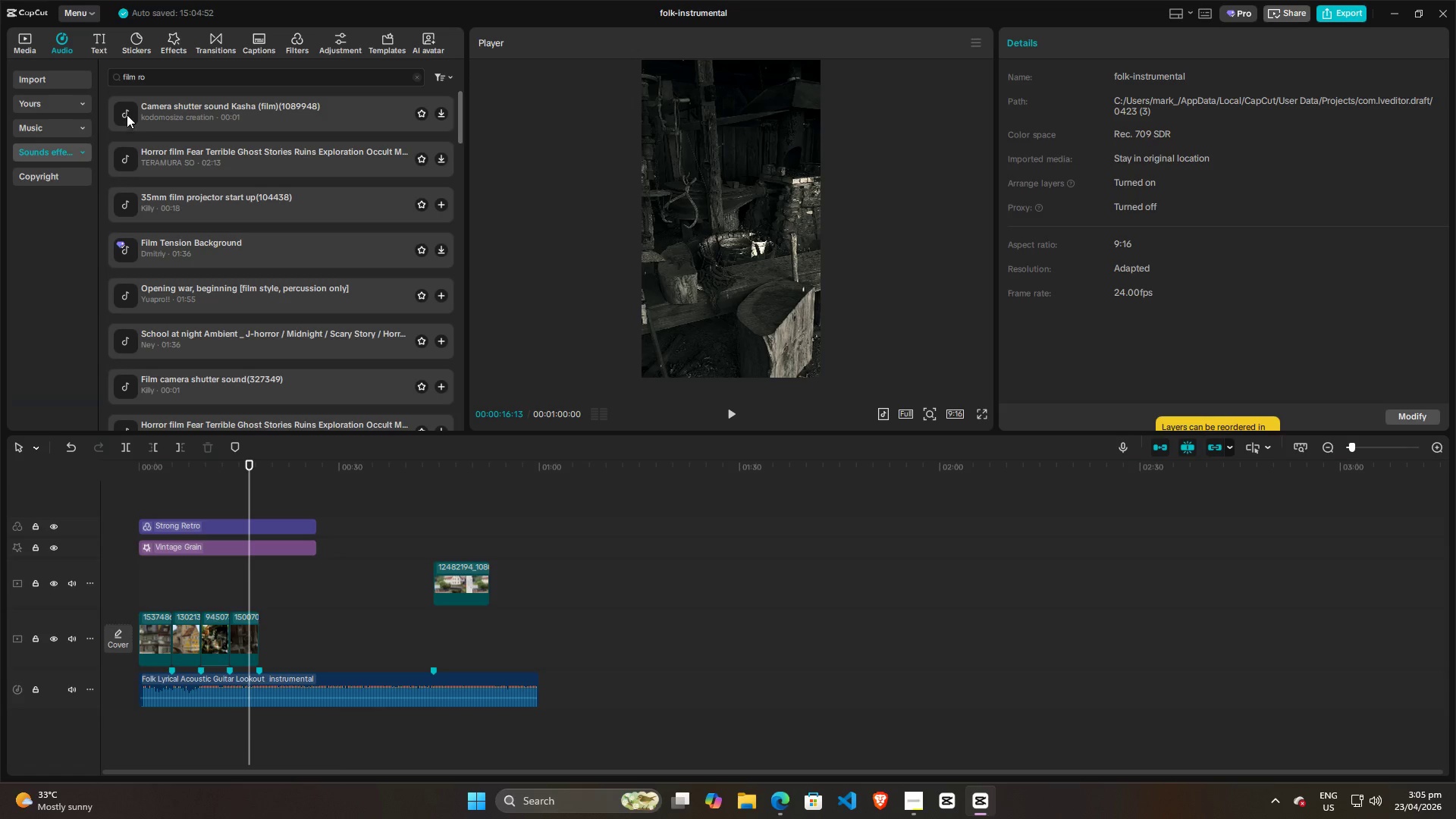 
left_click([126, 110])
 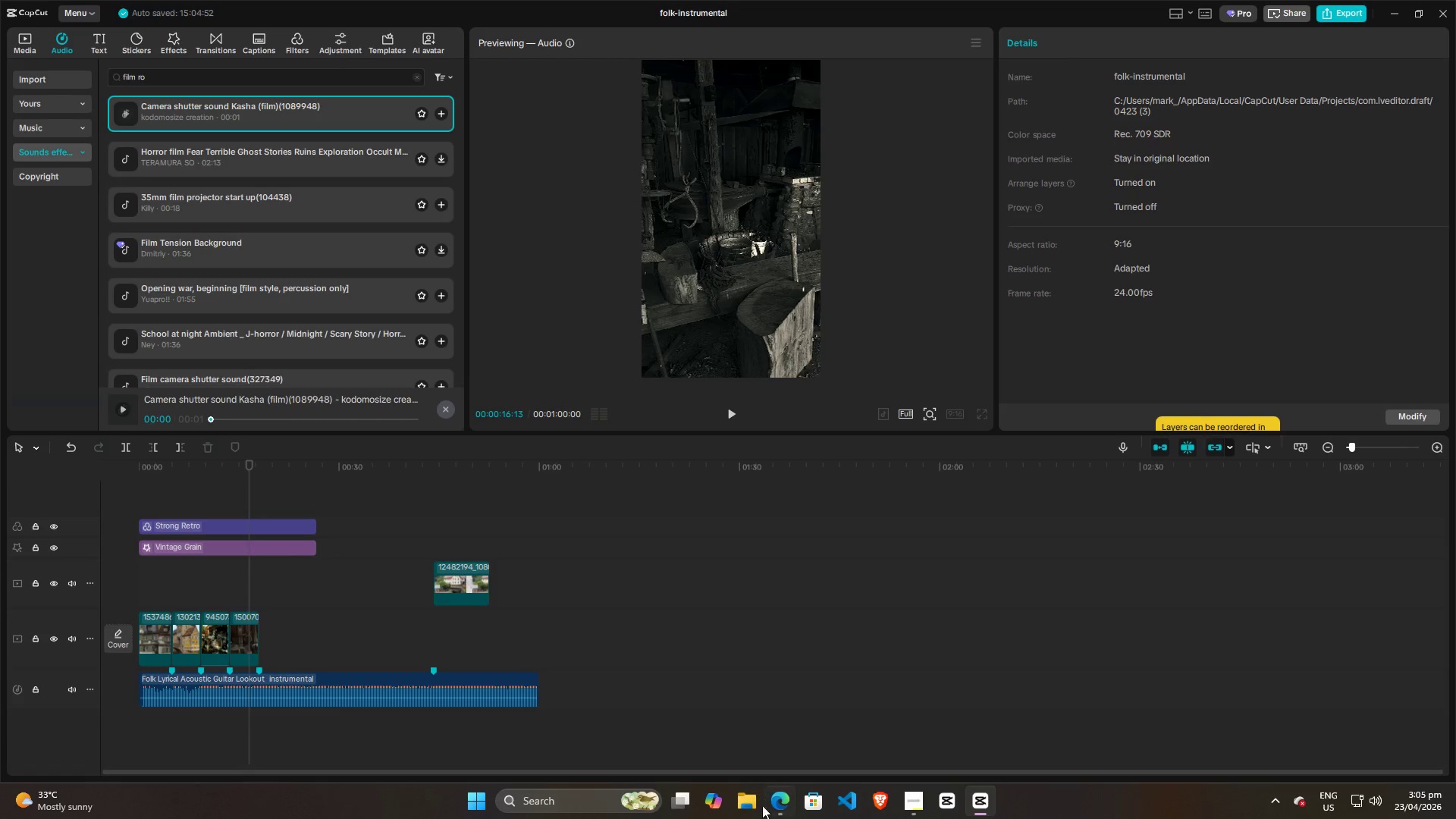 
left_click([774, 802])
 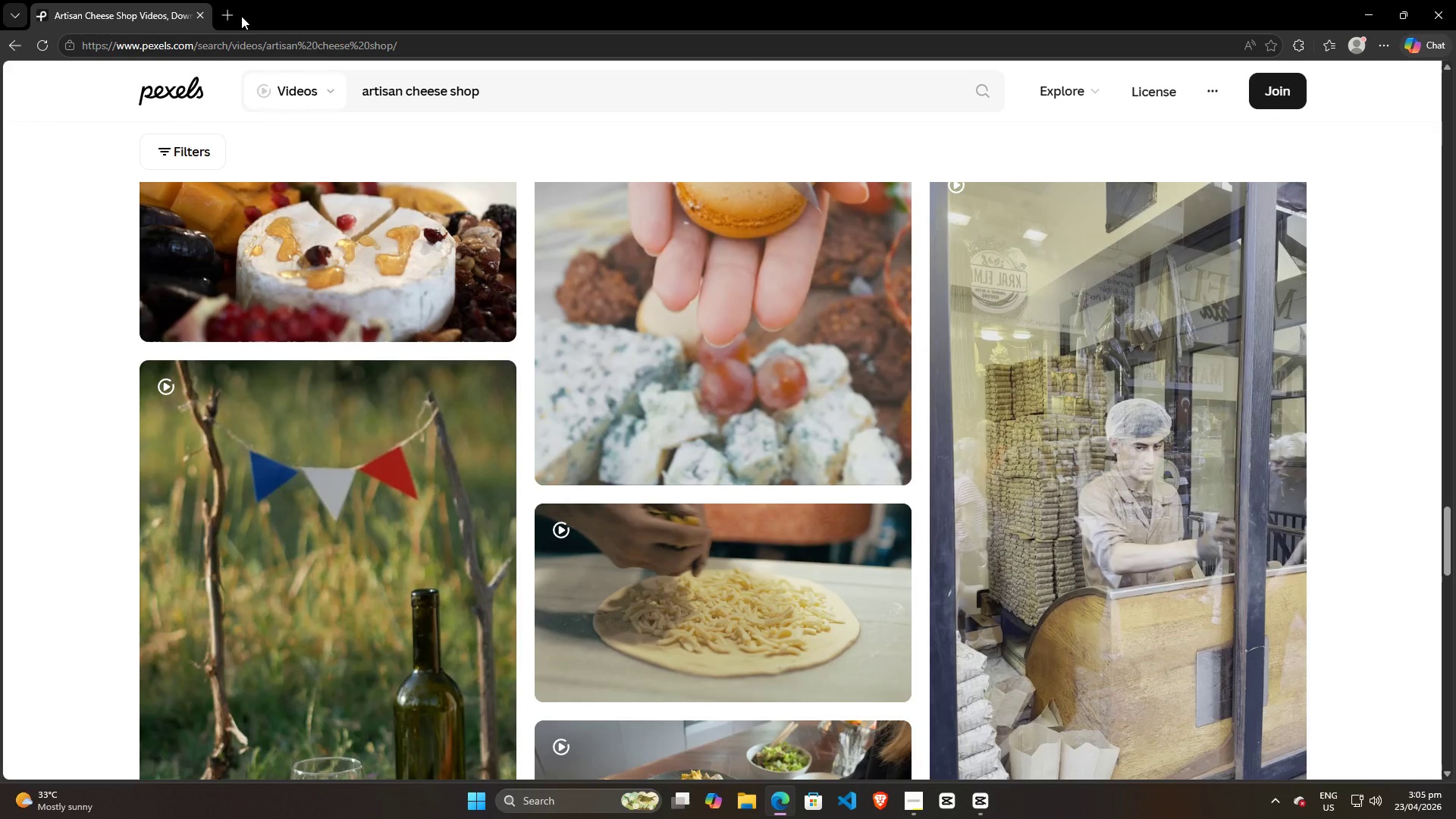 
left_click([232, 17])
 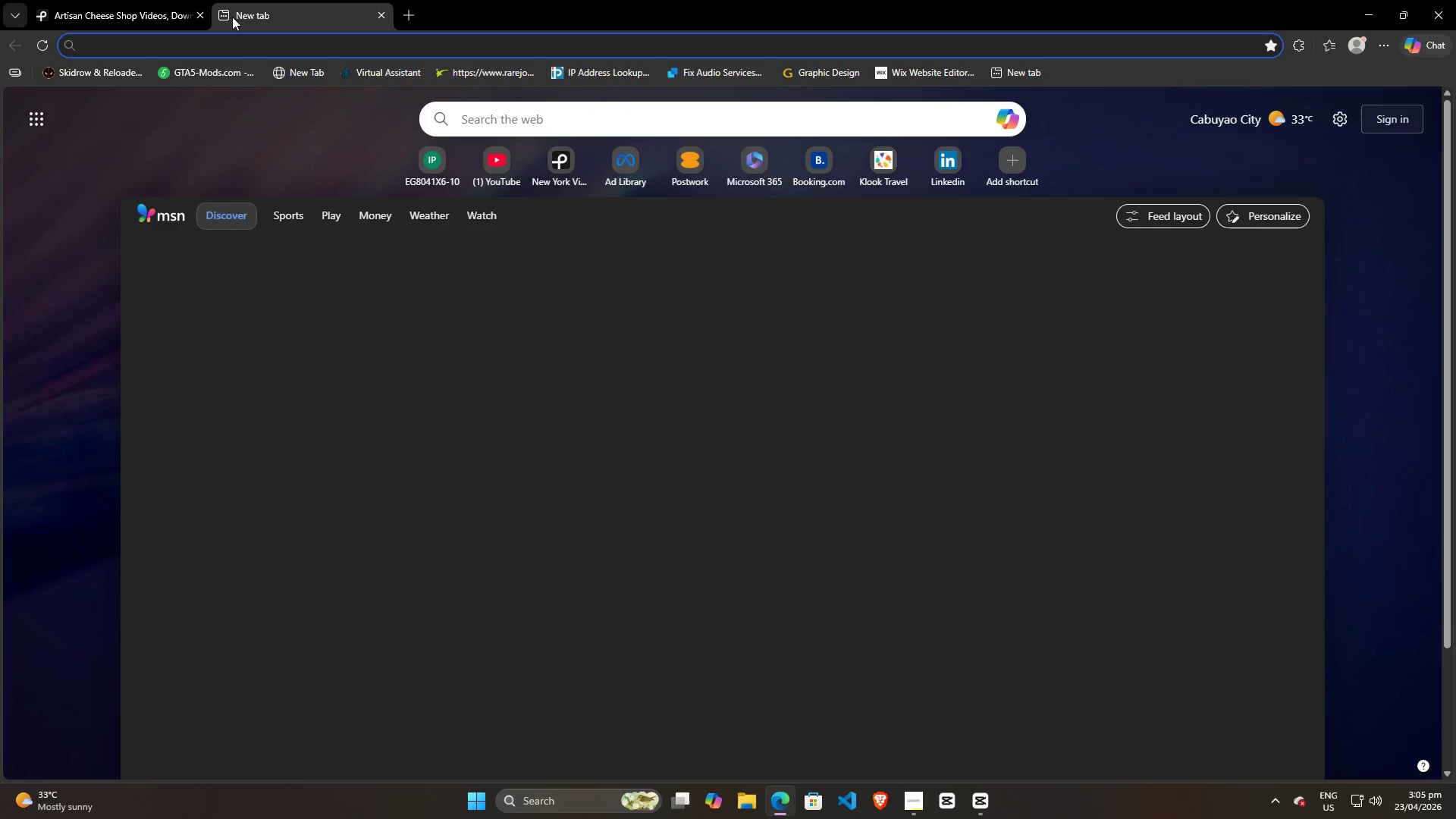 
type(pixabay)
 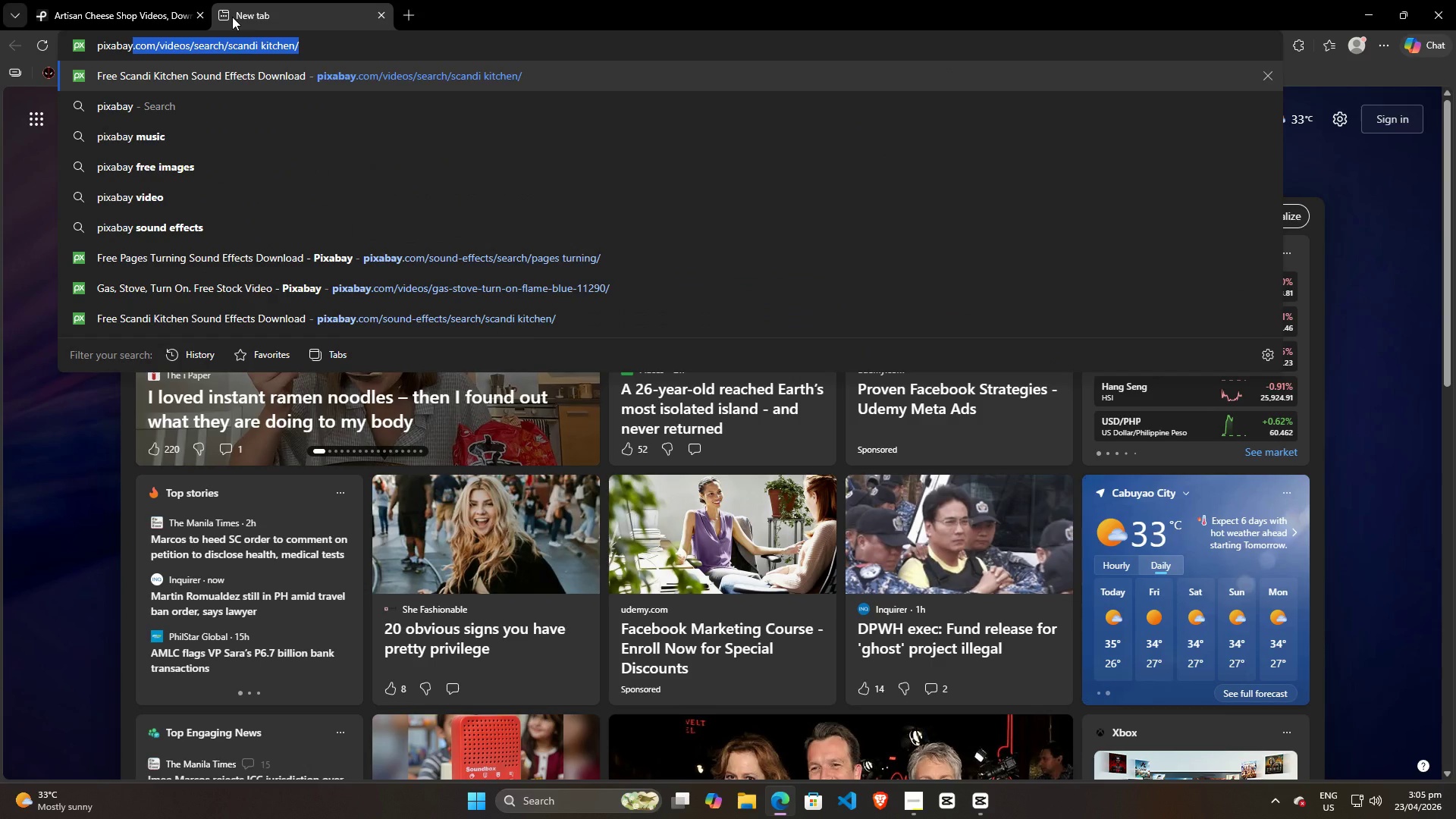 
key(Enter)
 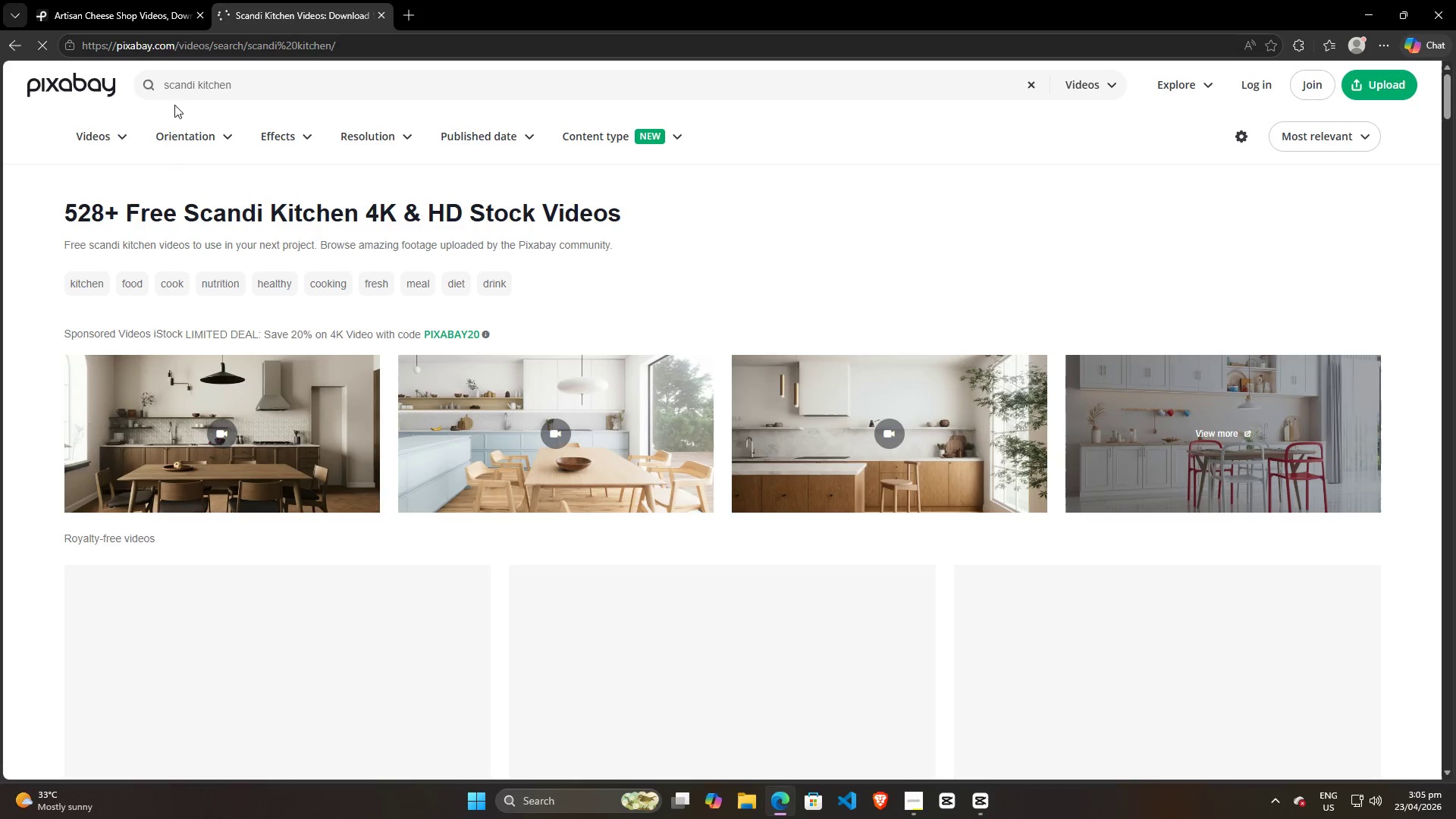 
left_click([126, 139])
 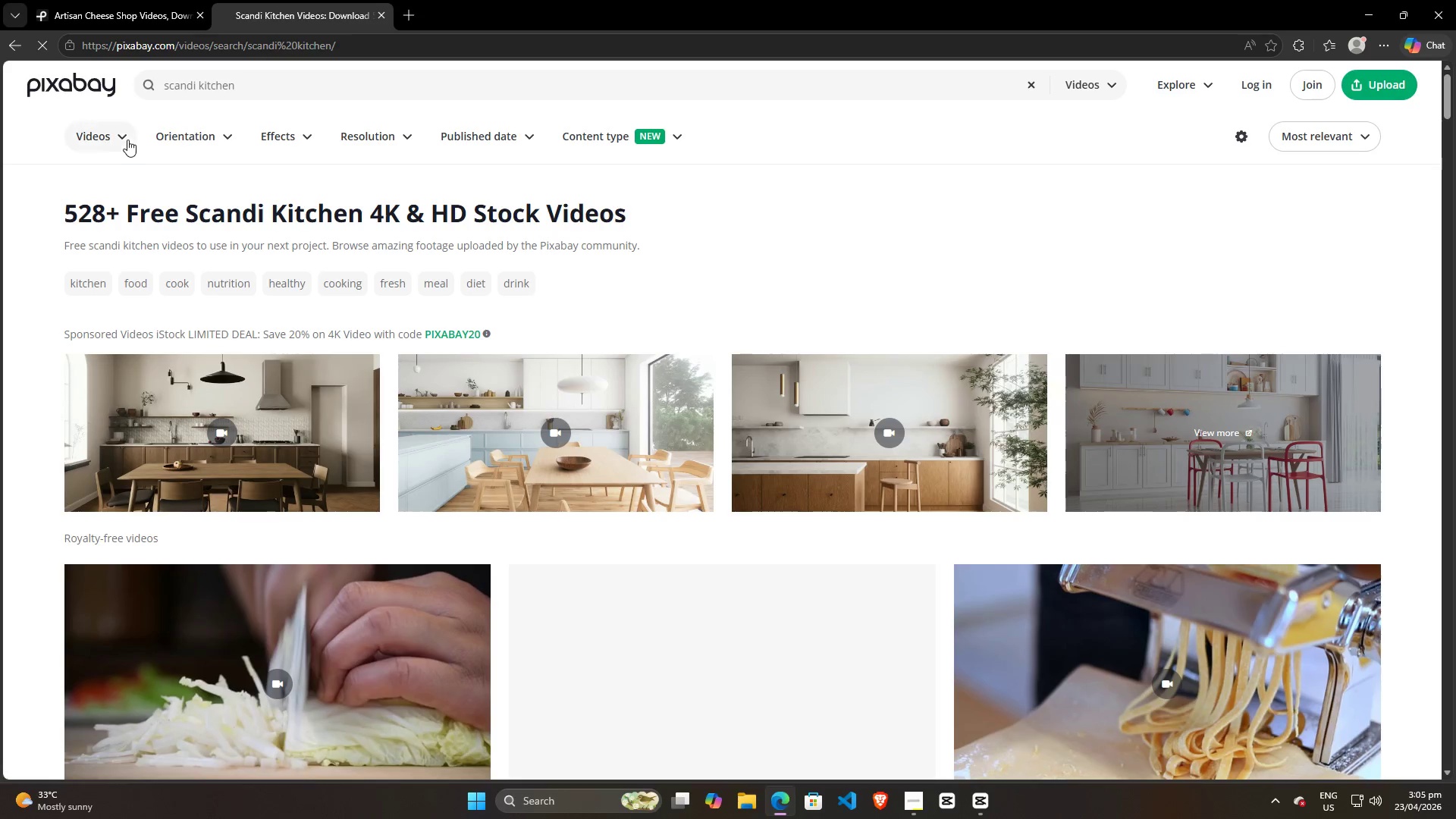 
left_click([128, 135])
 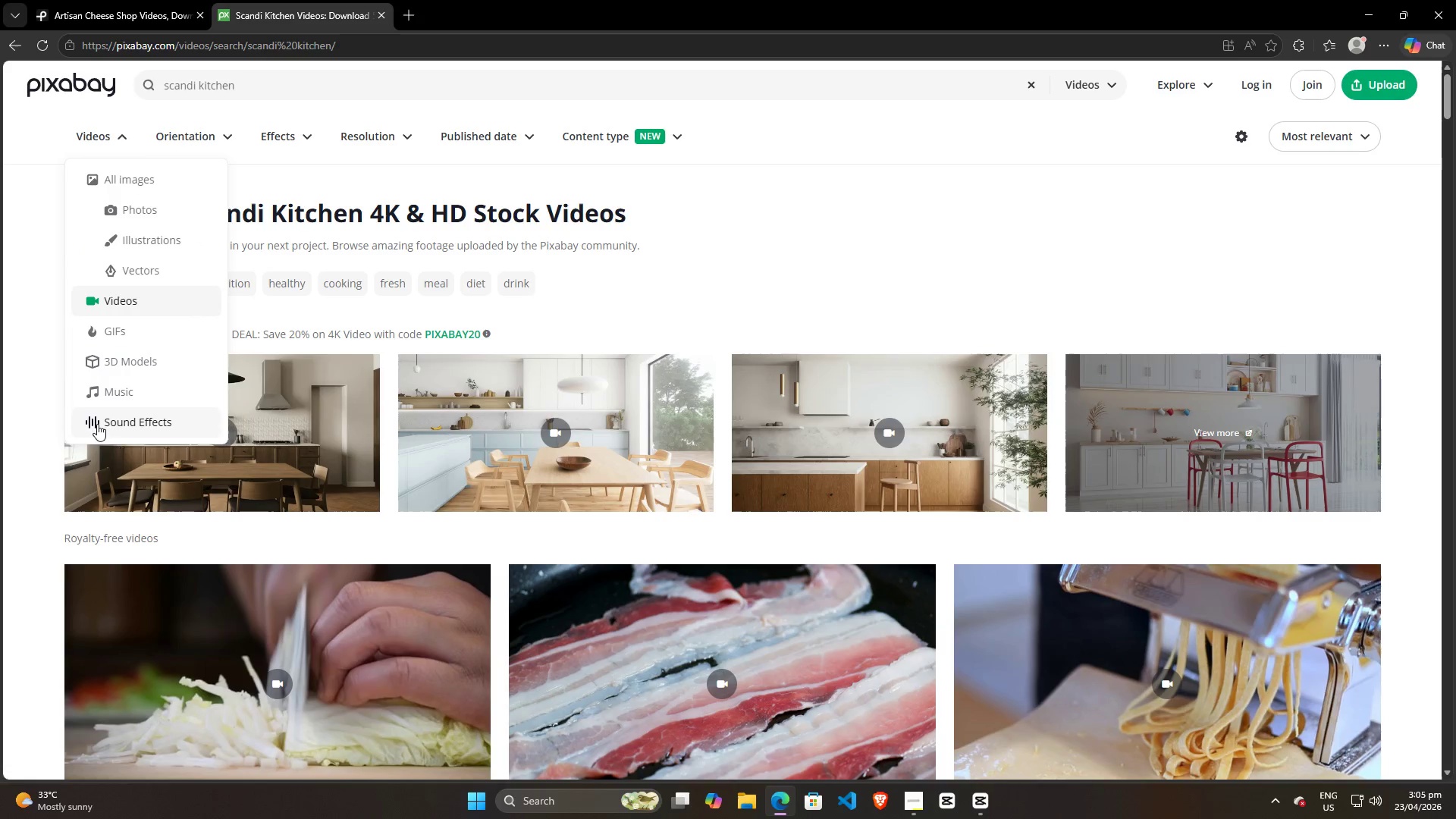 
left_click([118, 425])
 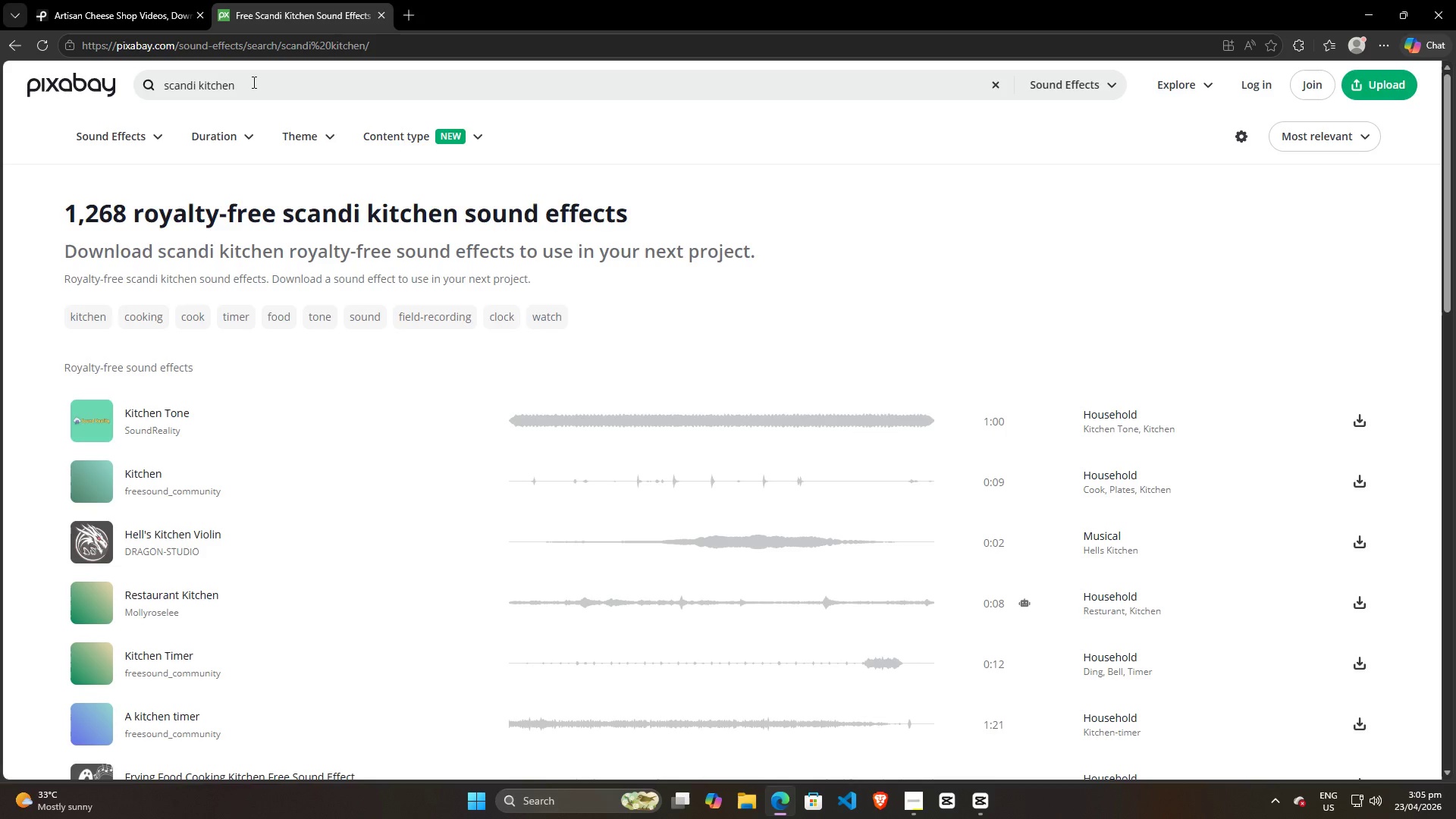 
left_click([260, 83])
 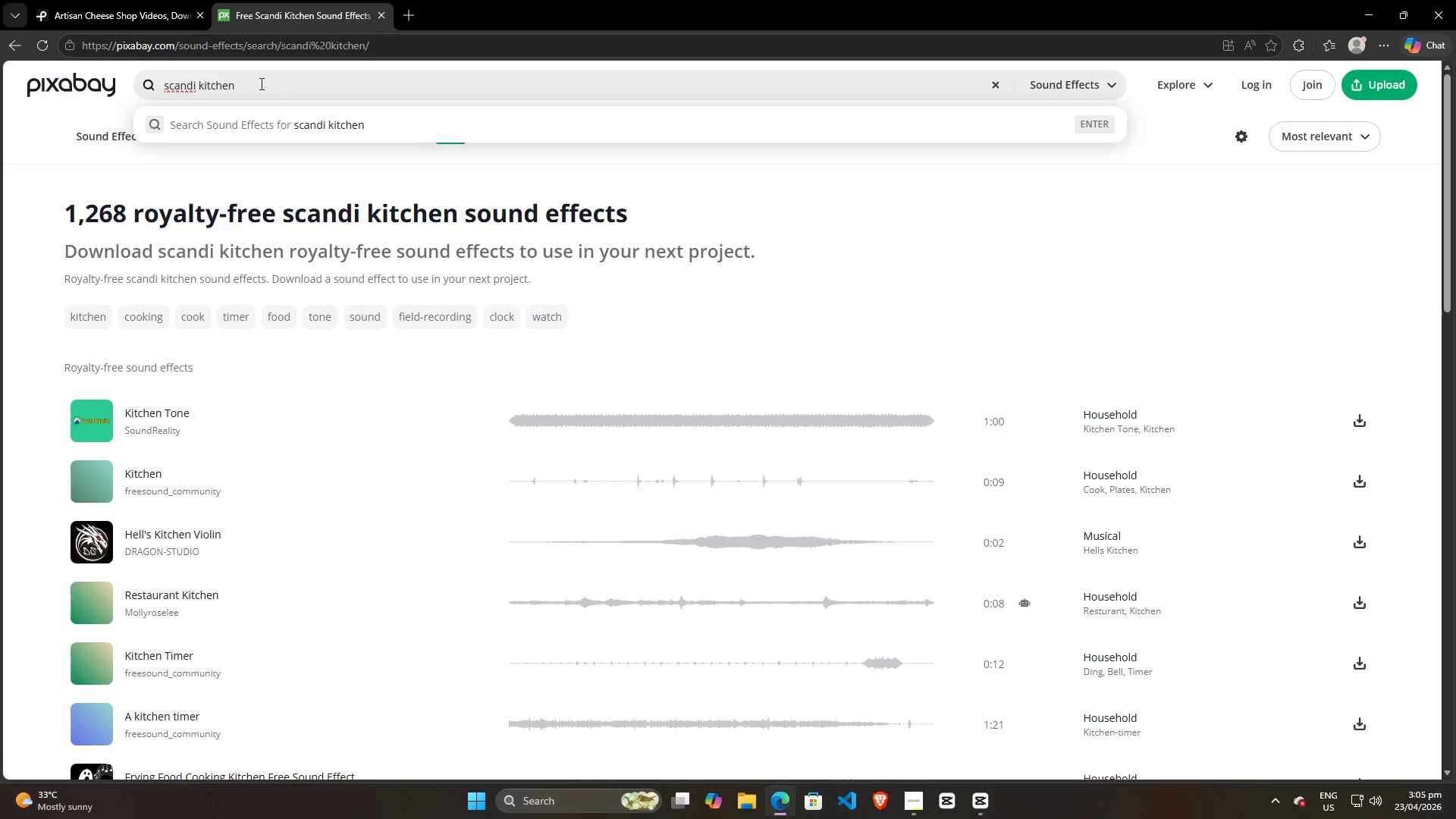 
key(Control+ControlLeft)
 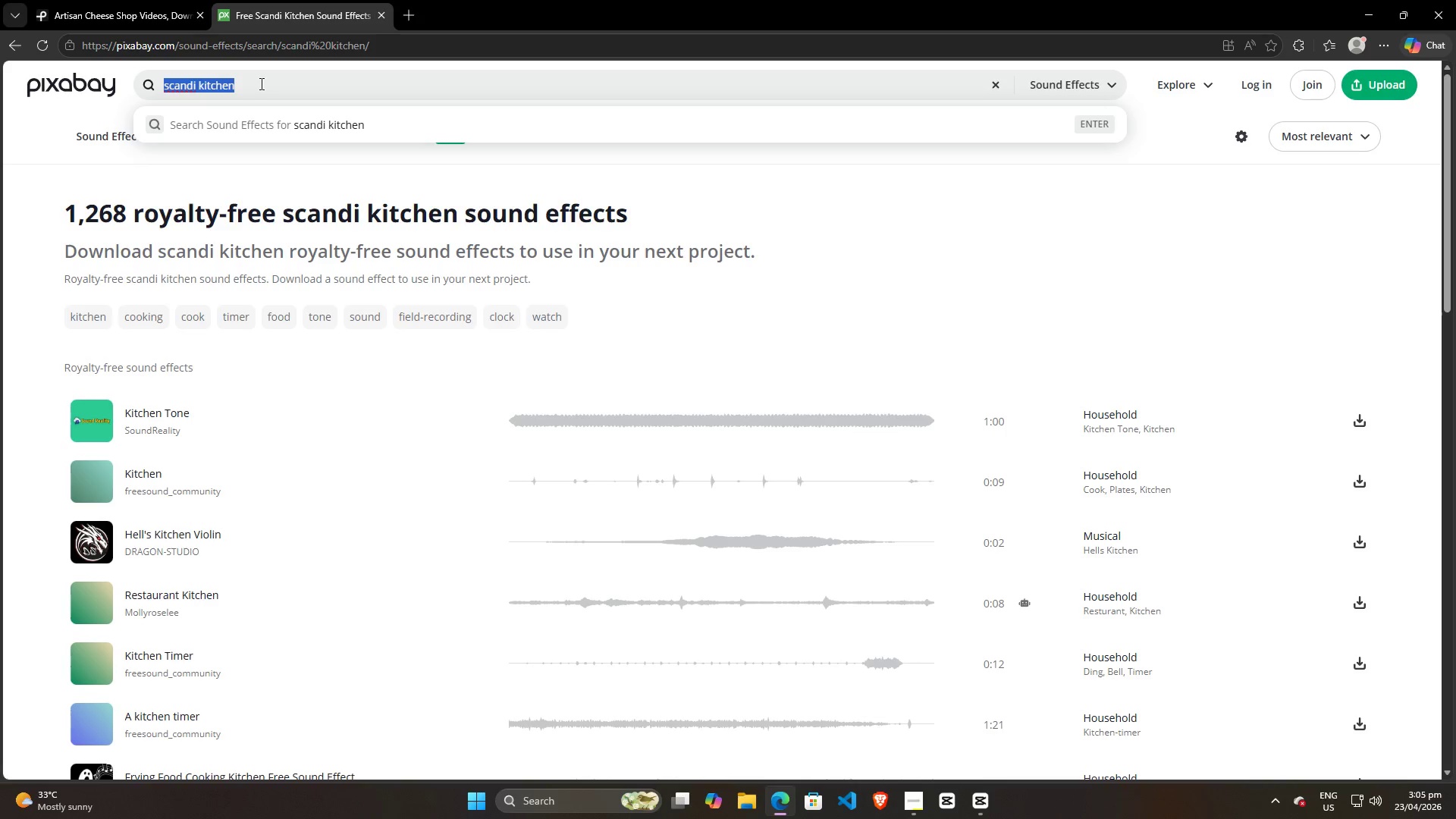 
key(Control+A)
 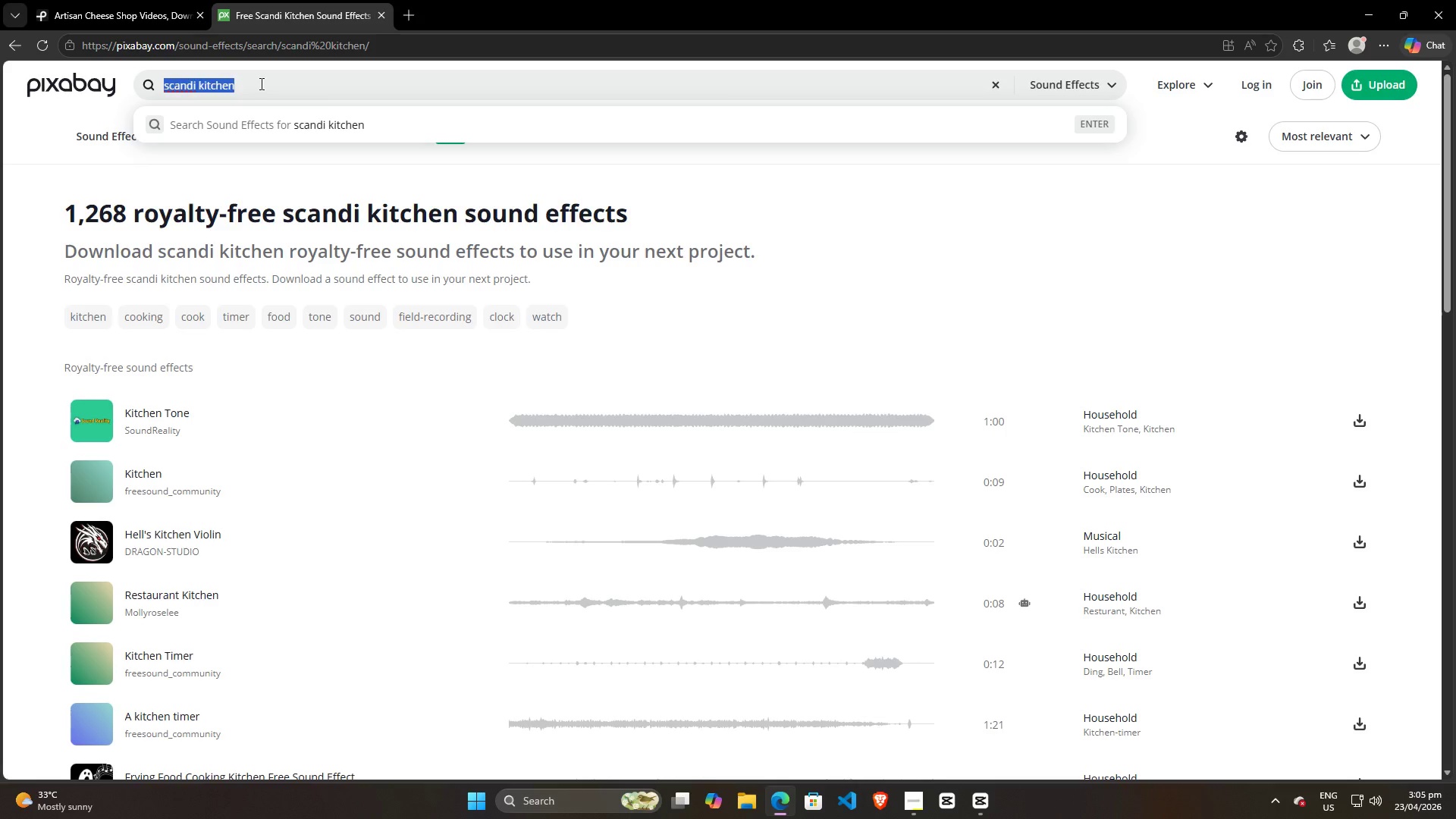 
type(fi)
 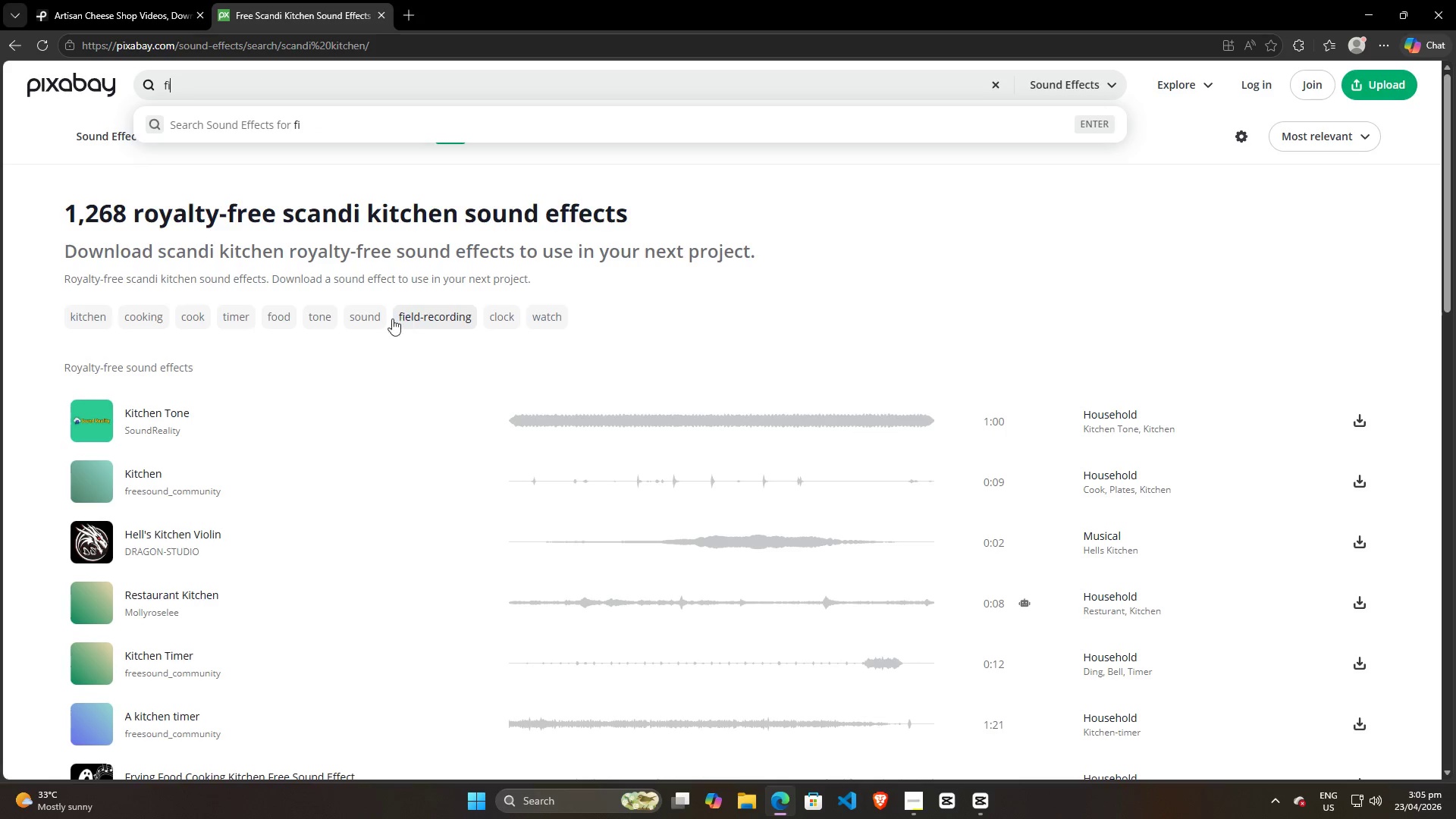 
key(Backspace)
 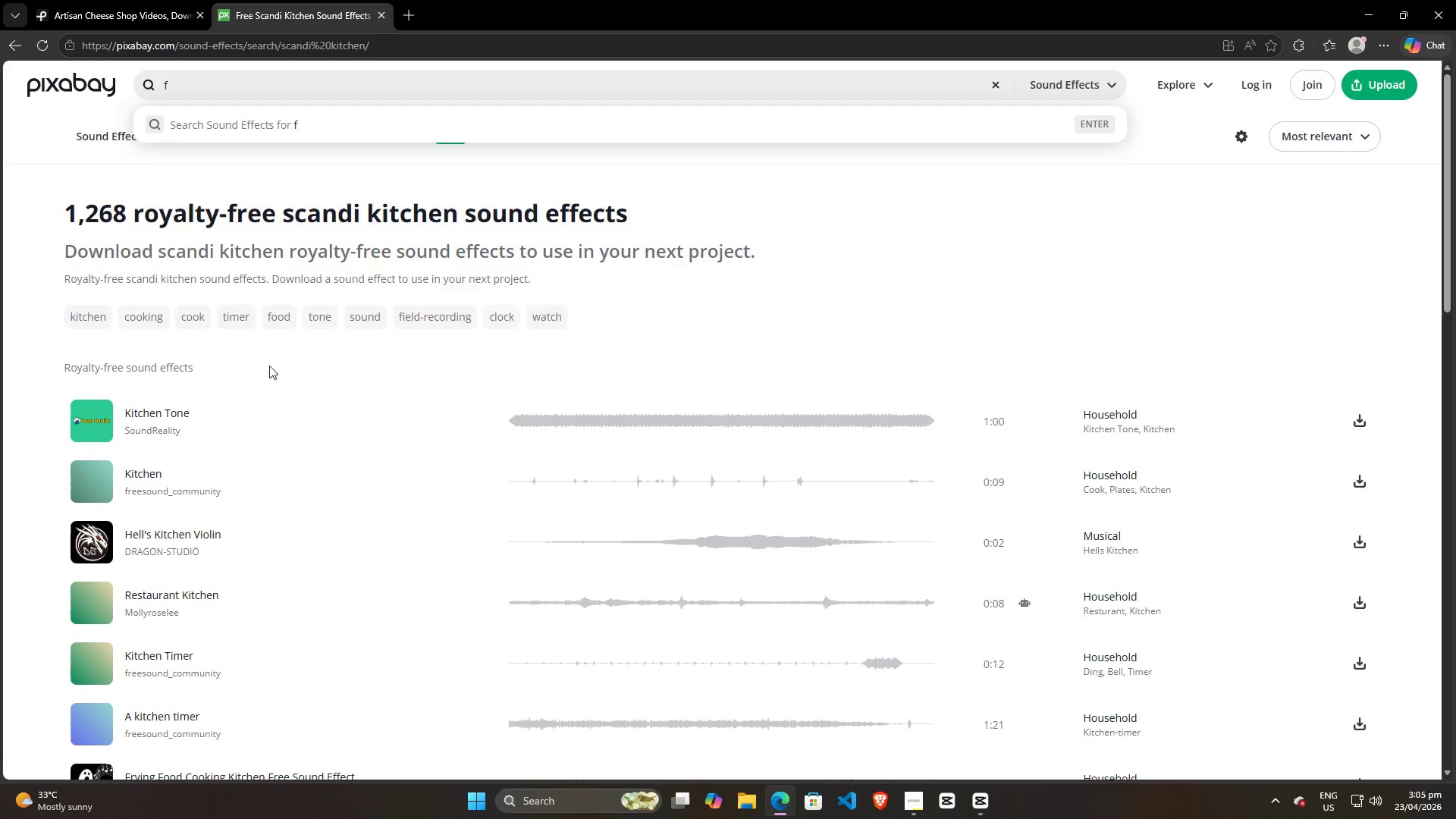 
key(Backspace)
 